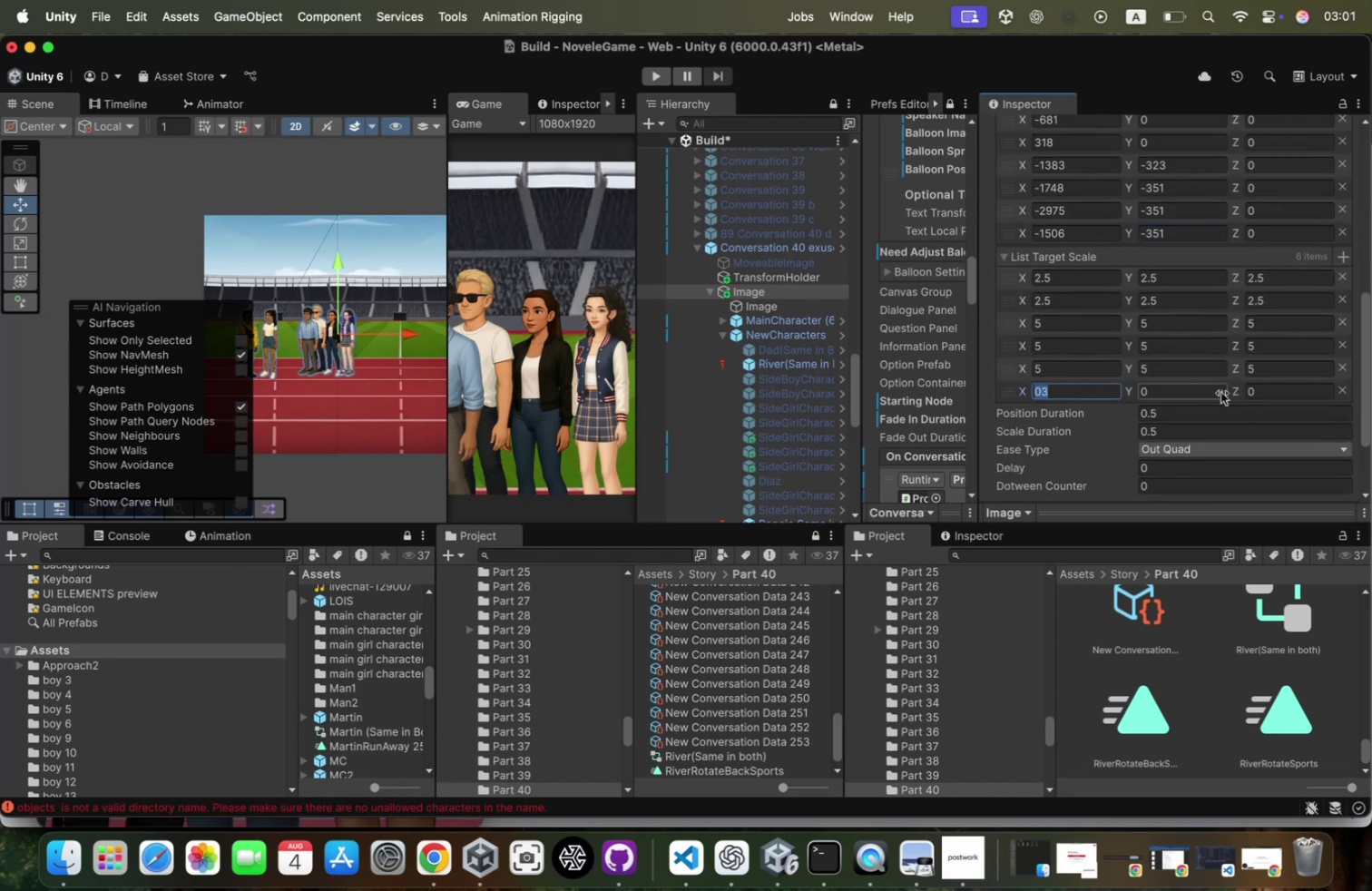 
key(3)
 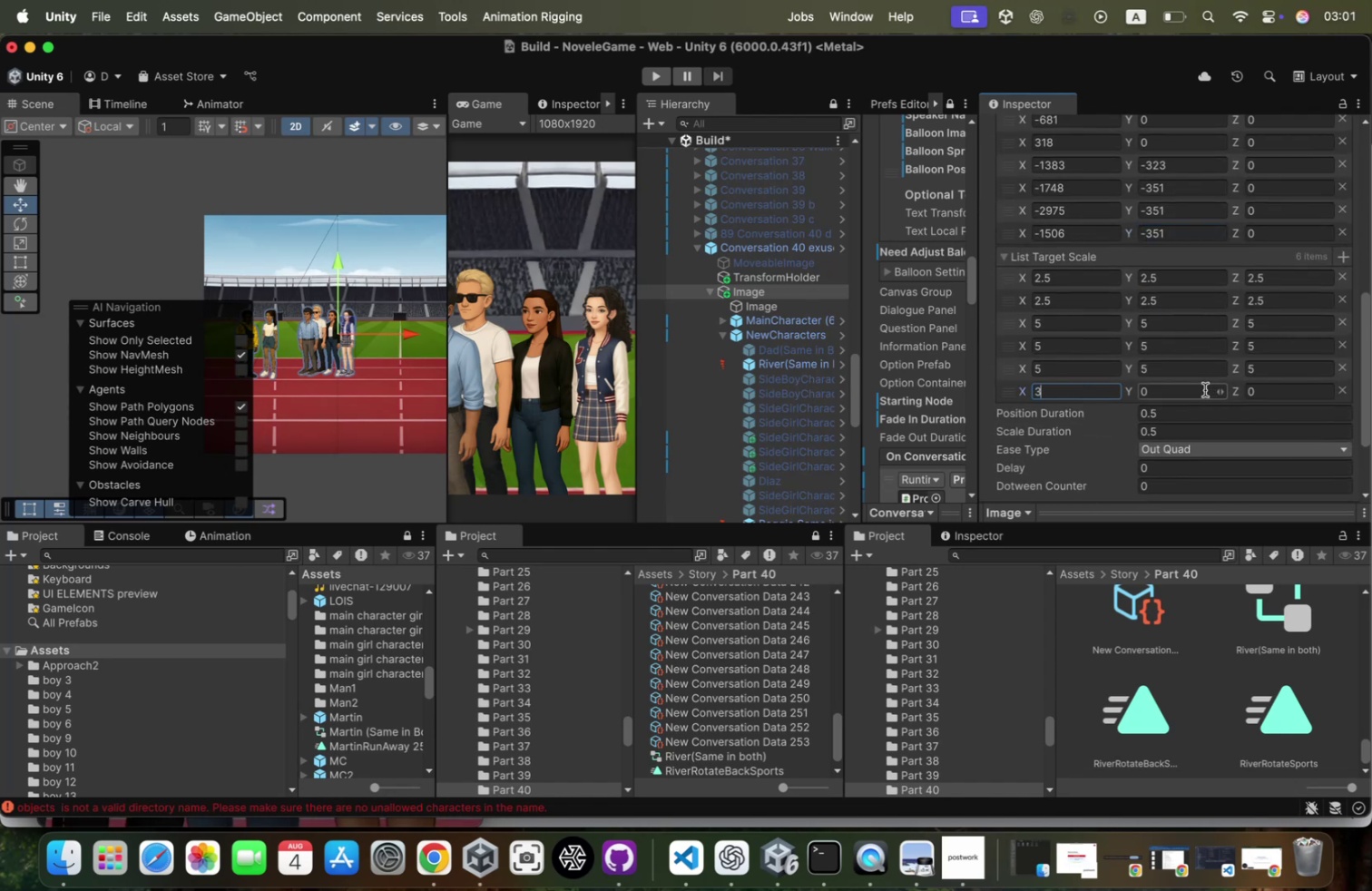 
left_click([1204, 388])
 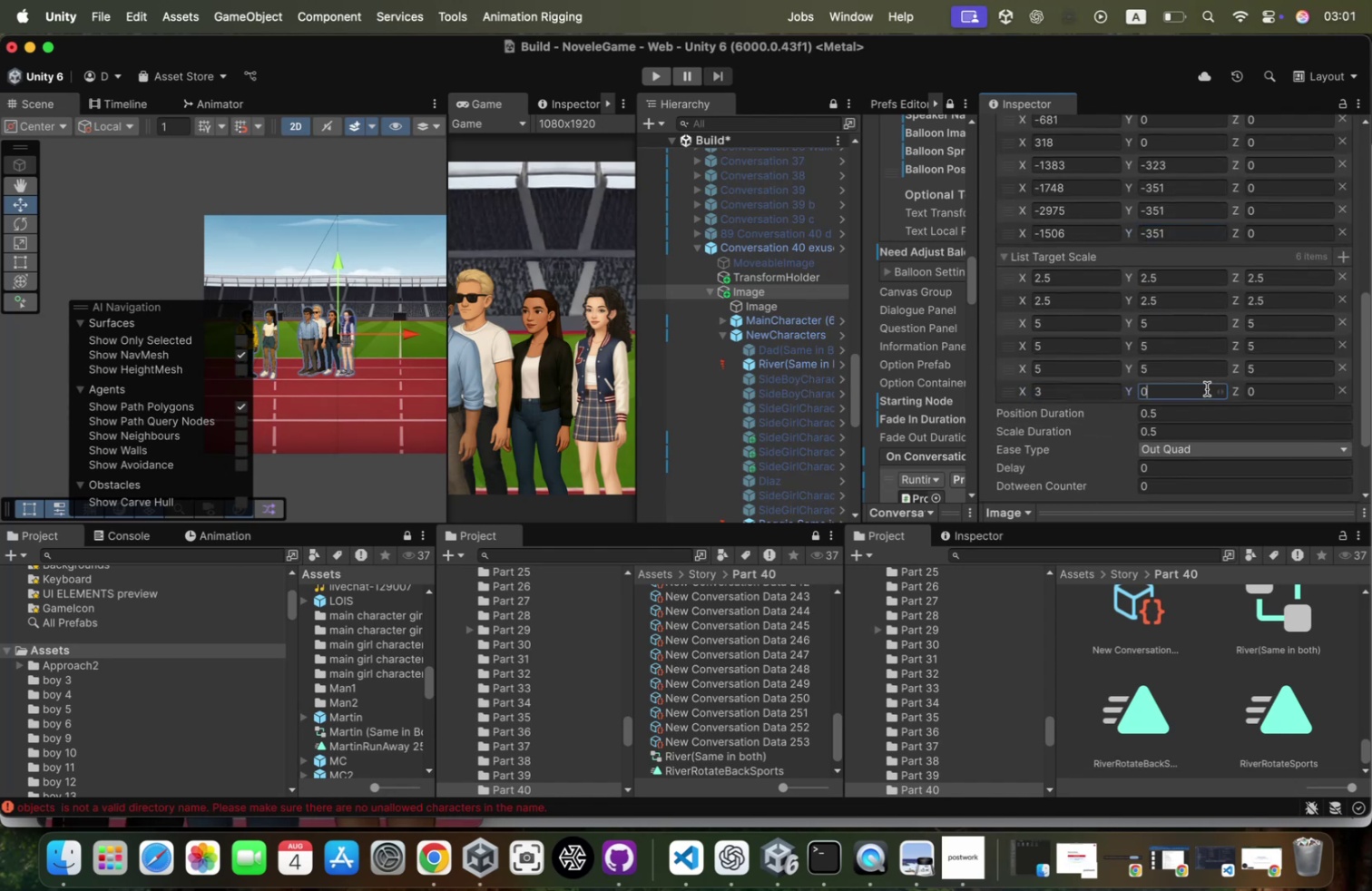 
key(Meta+CommandLeft)
 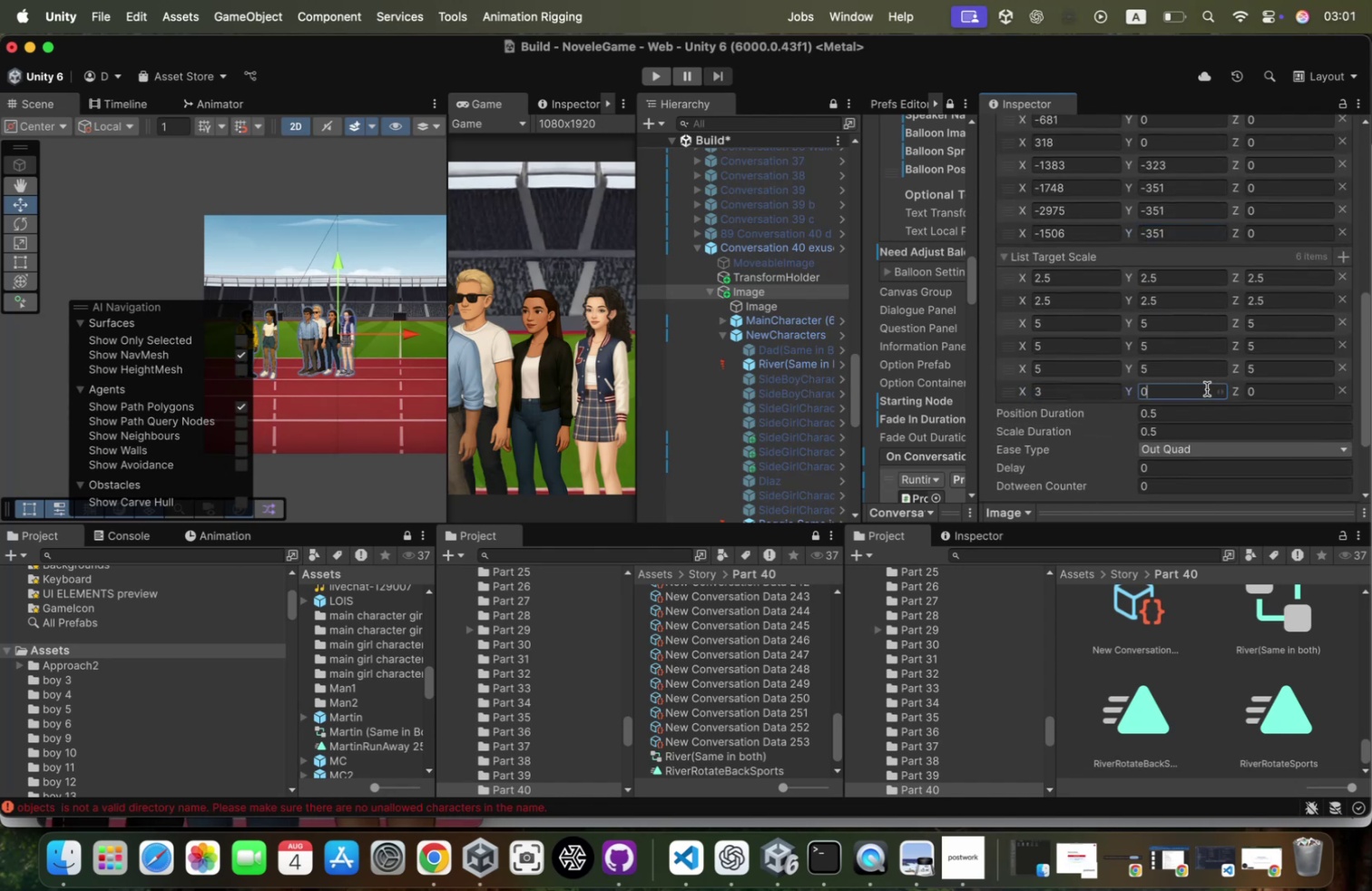 
key(Meta+A)
 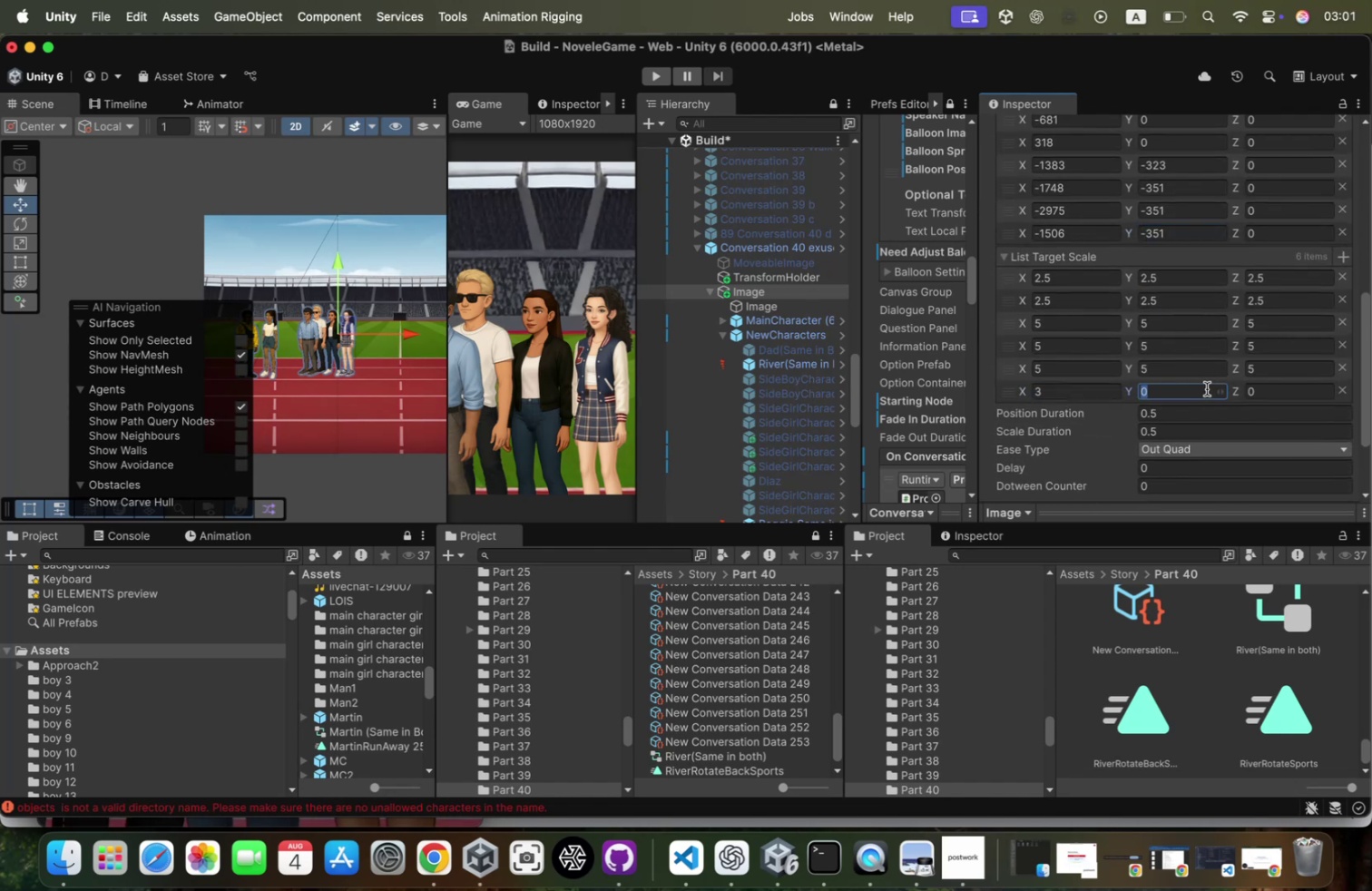 
key(3)
 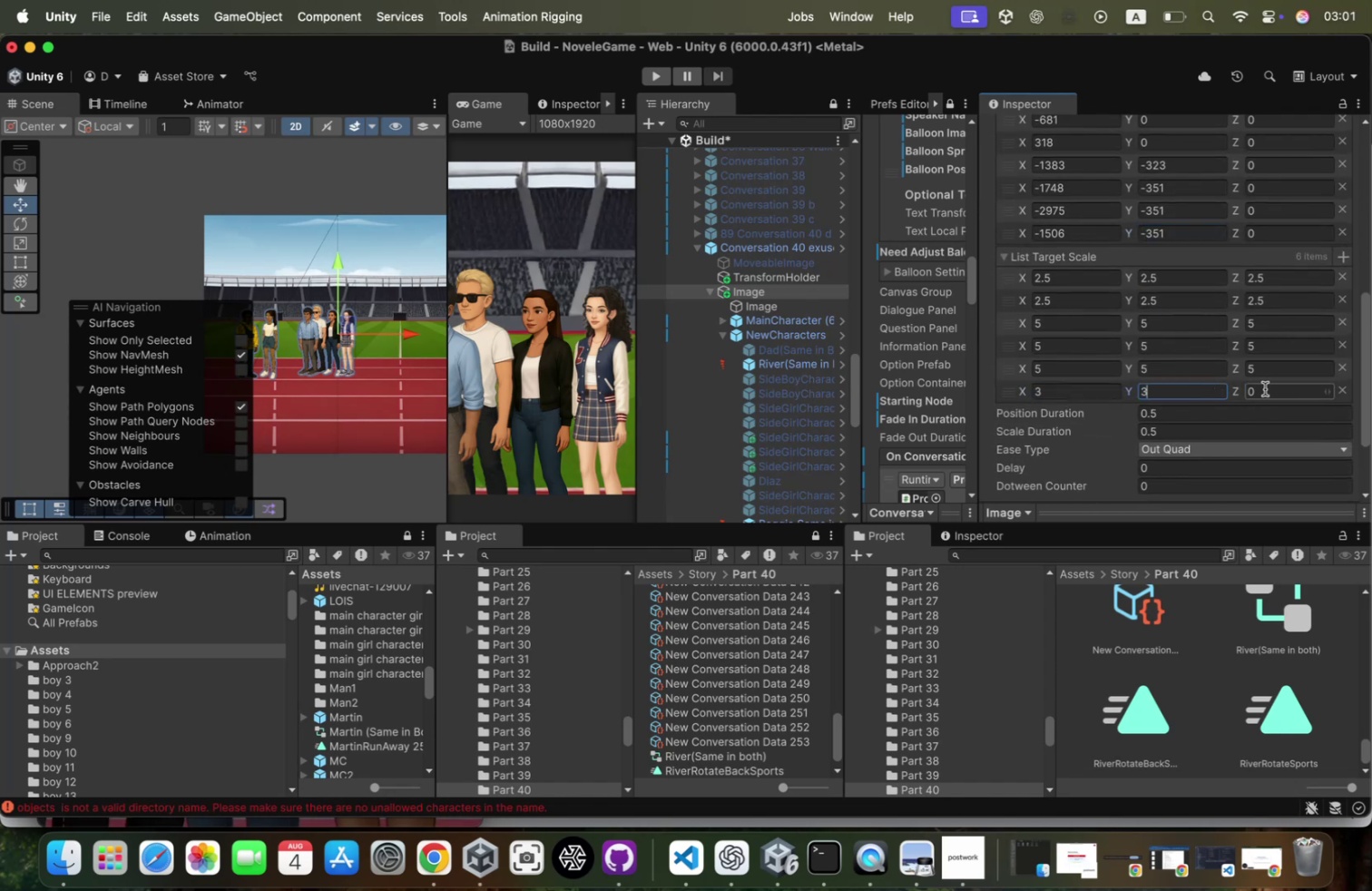 
left_click([1265, 388])
 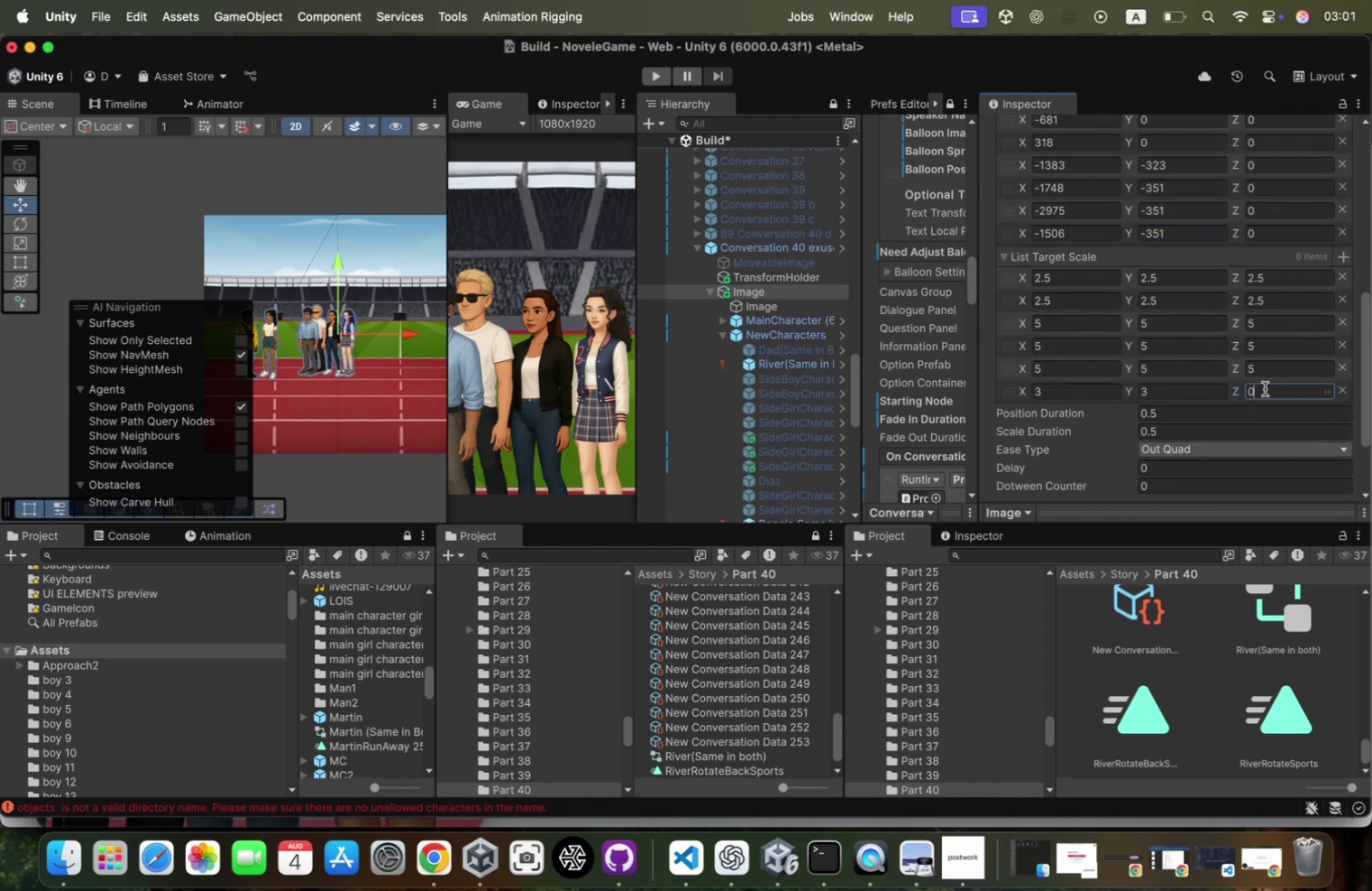 
key(Meta+CommandLeft)
 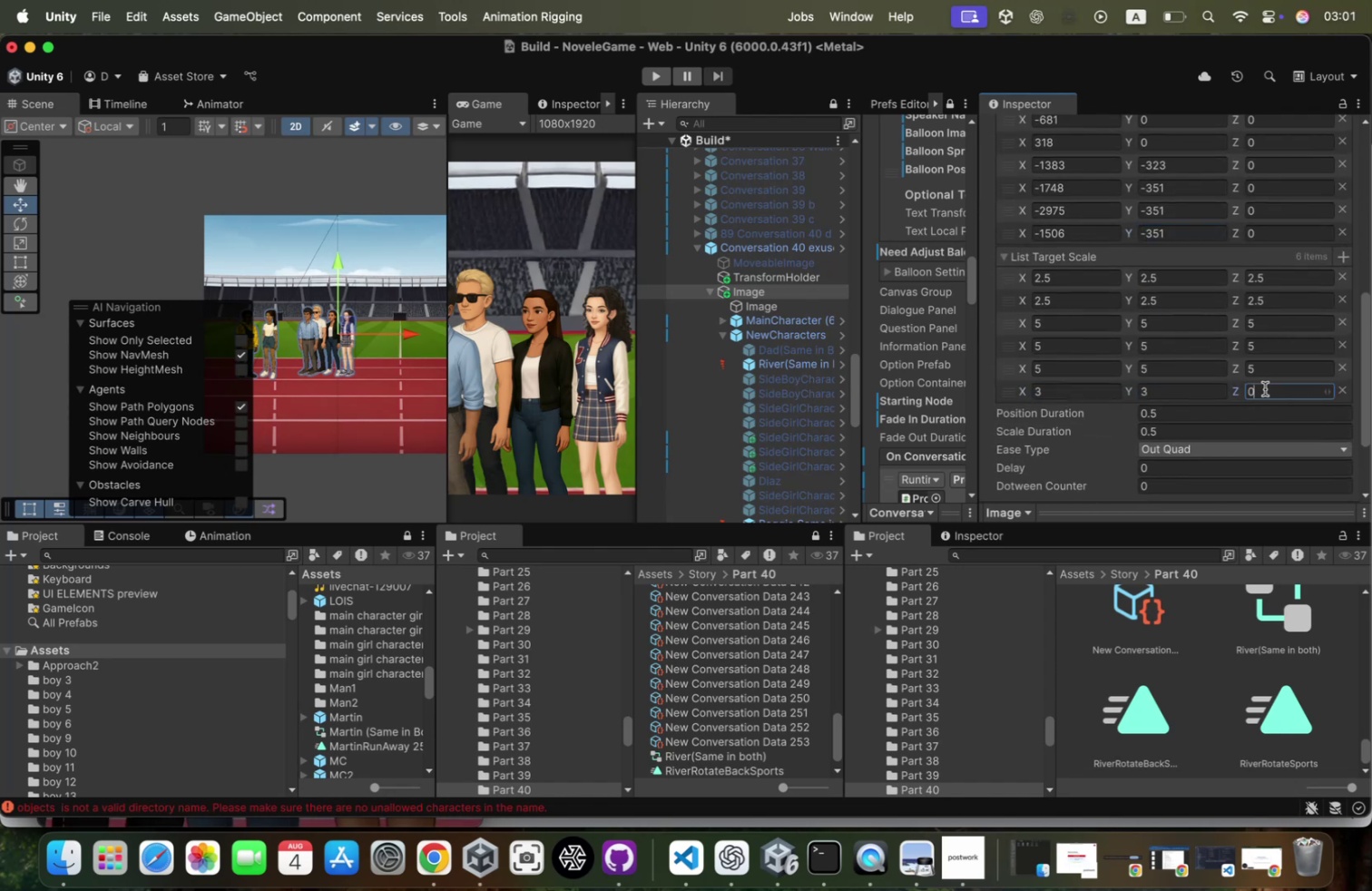 
key(Meta+A)
 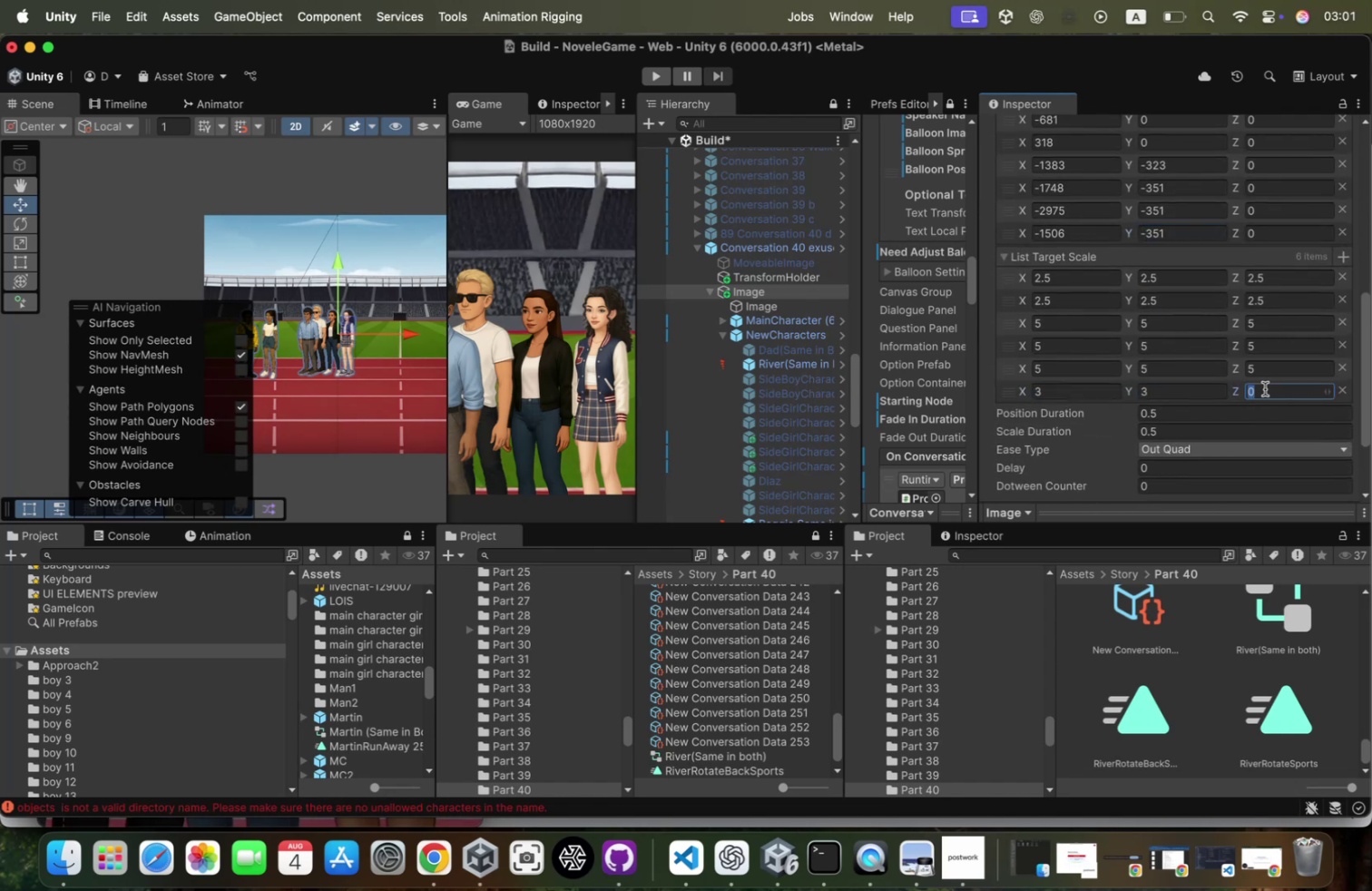 
key(3)
 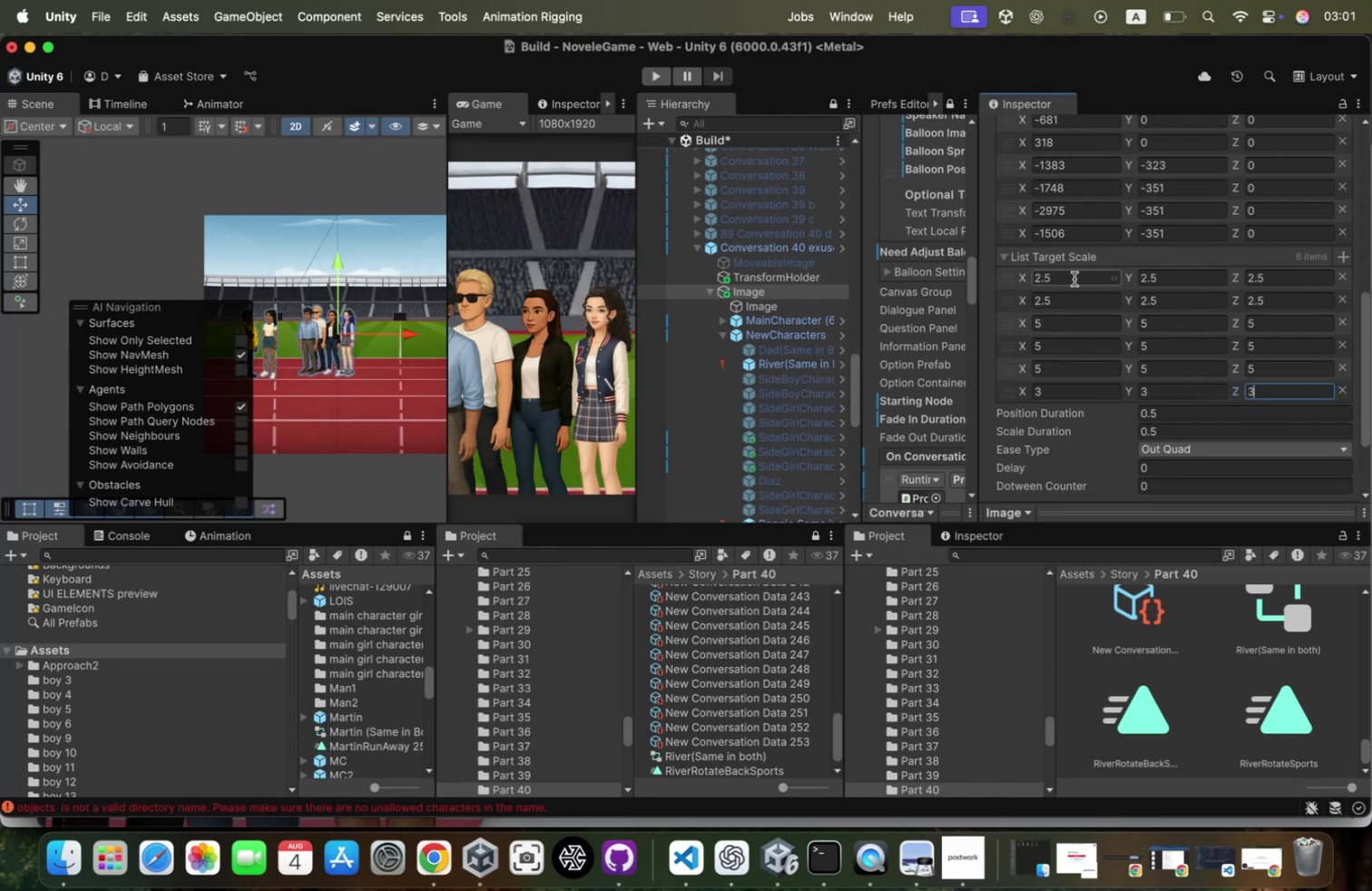 
wait(9.3)
 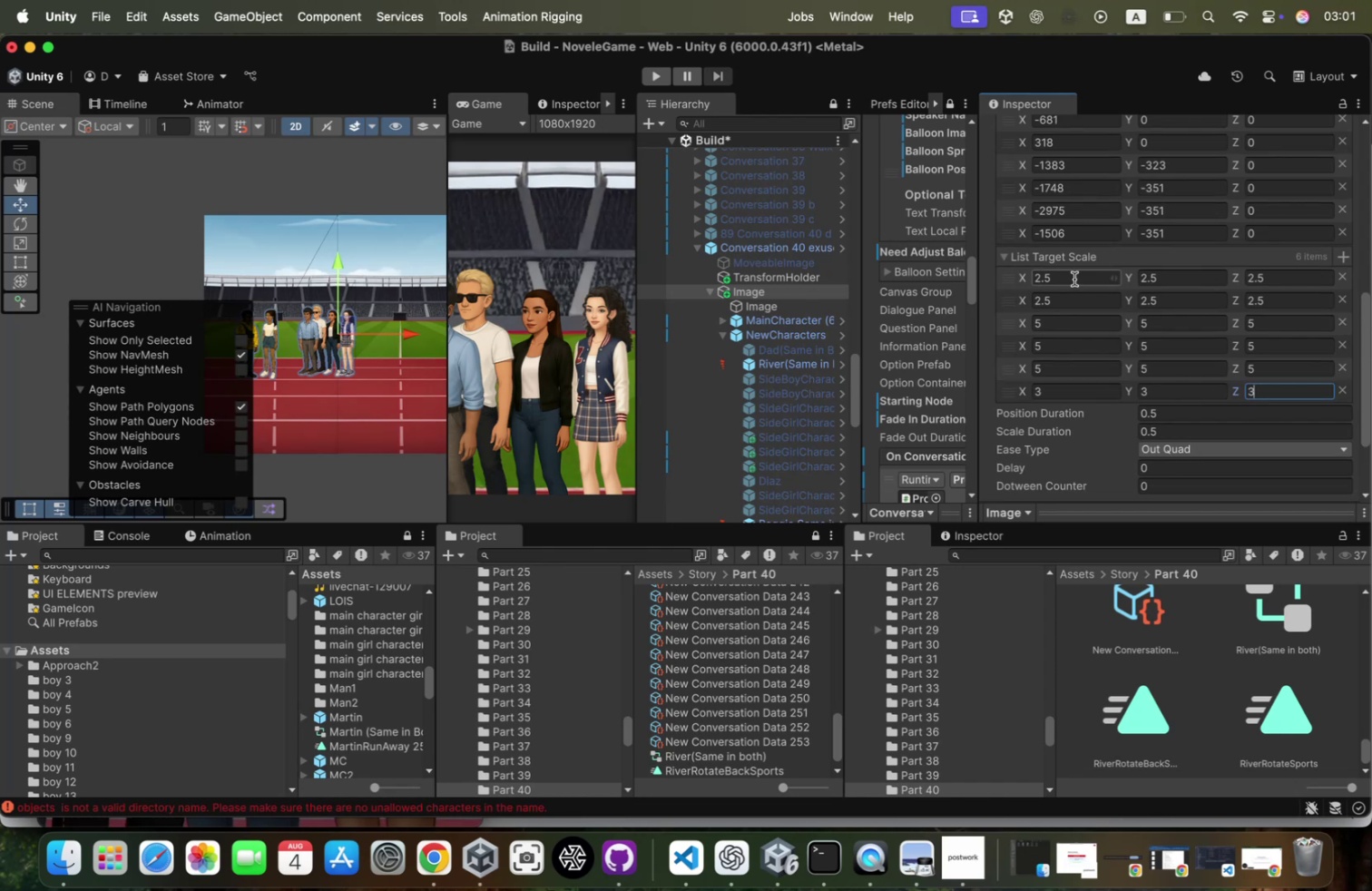 
left_click([754, 244])
 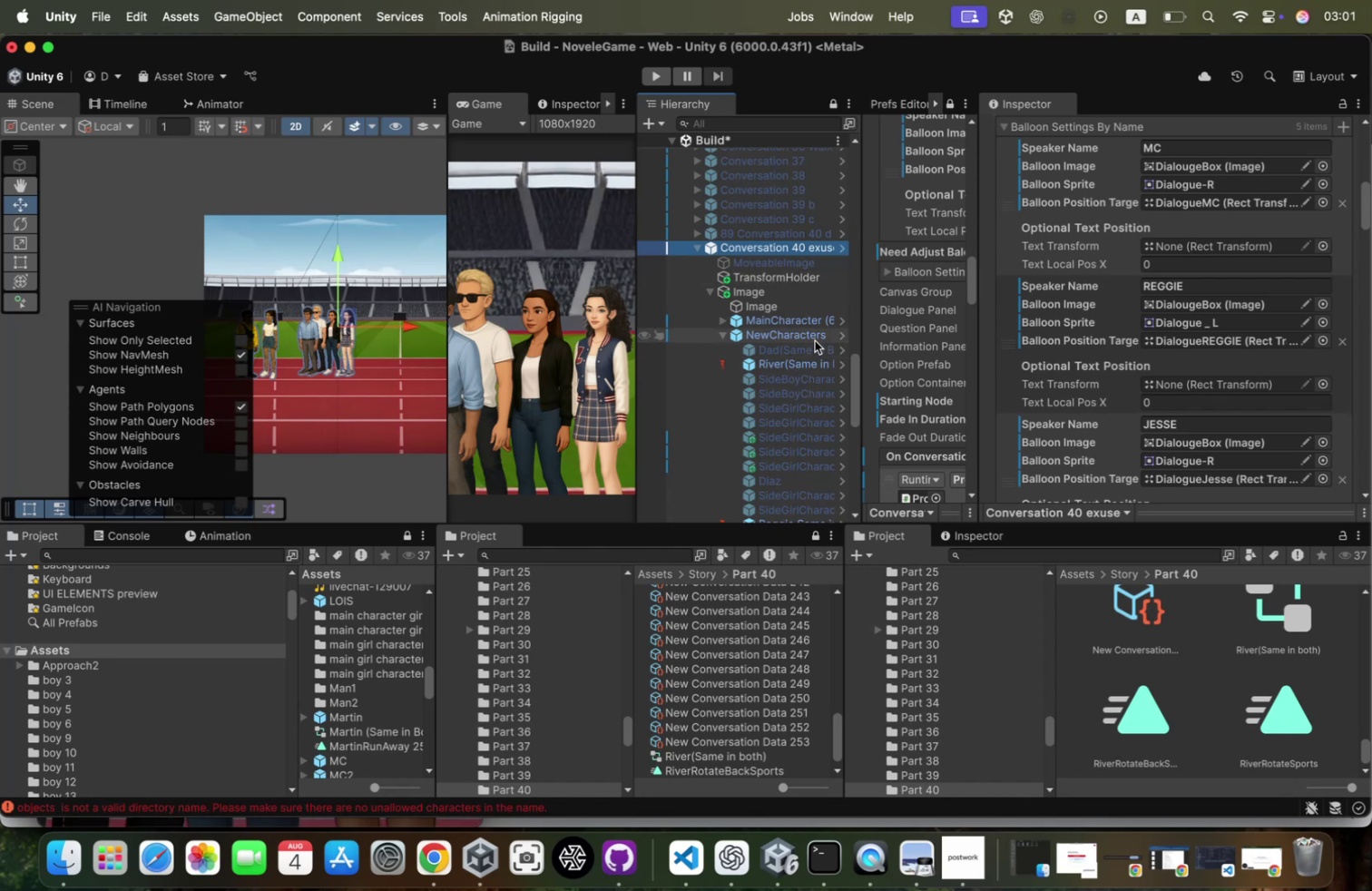 
wait(6.85)
 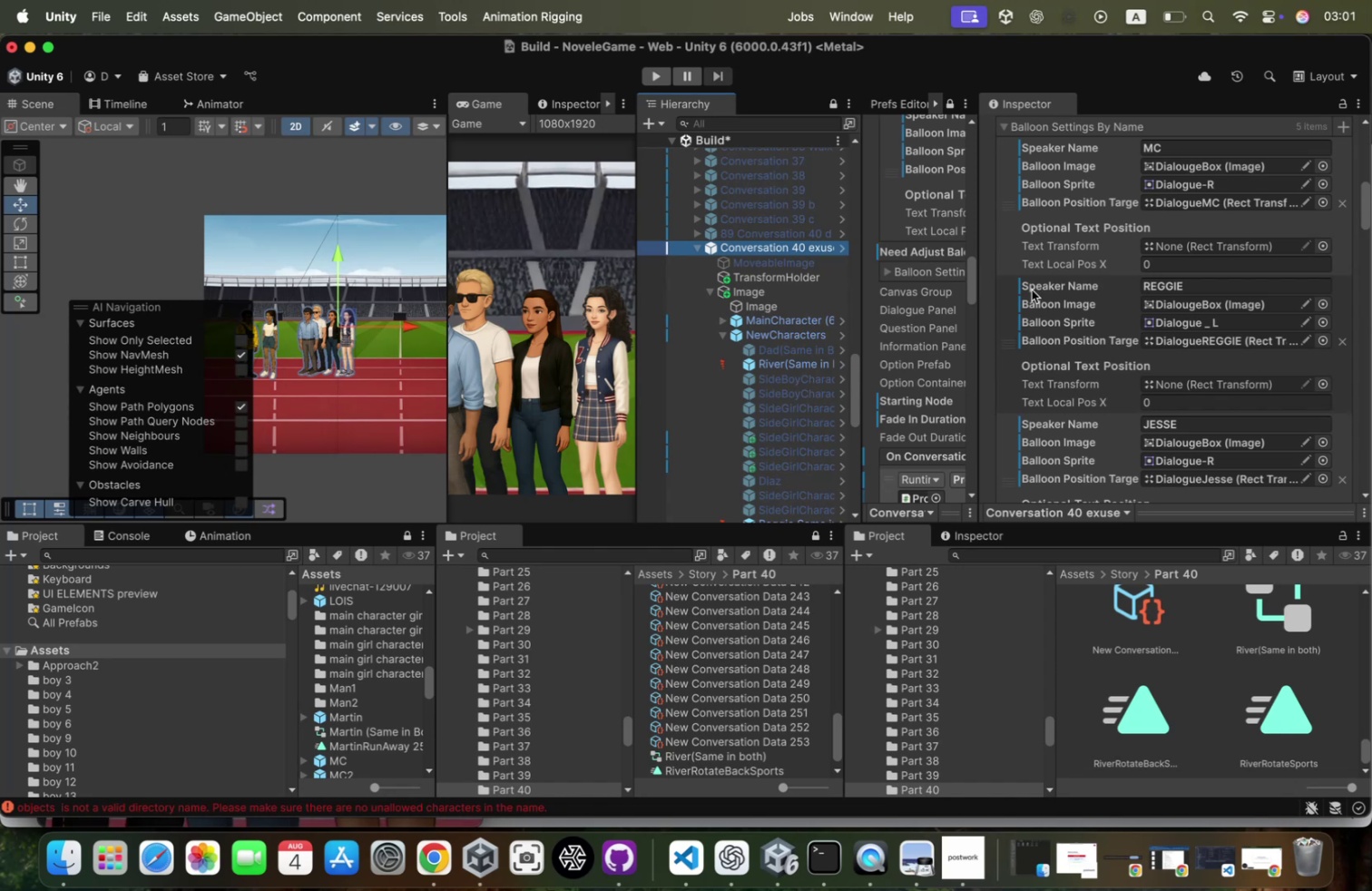 
scroll: coordinate [1157, 332], scroll_direction: down, amount: 87.0
 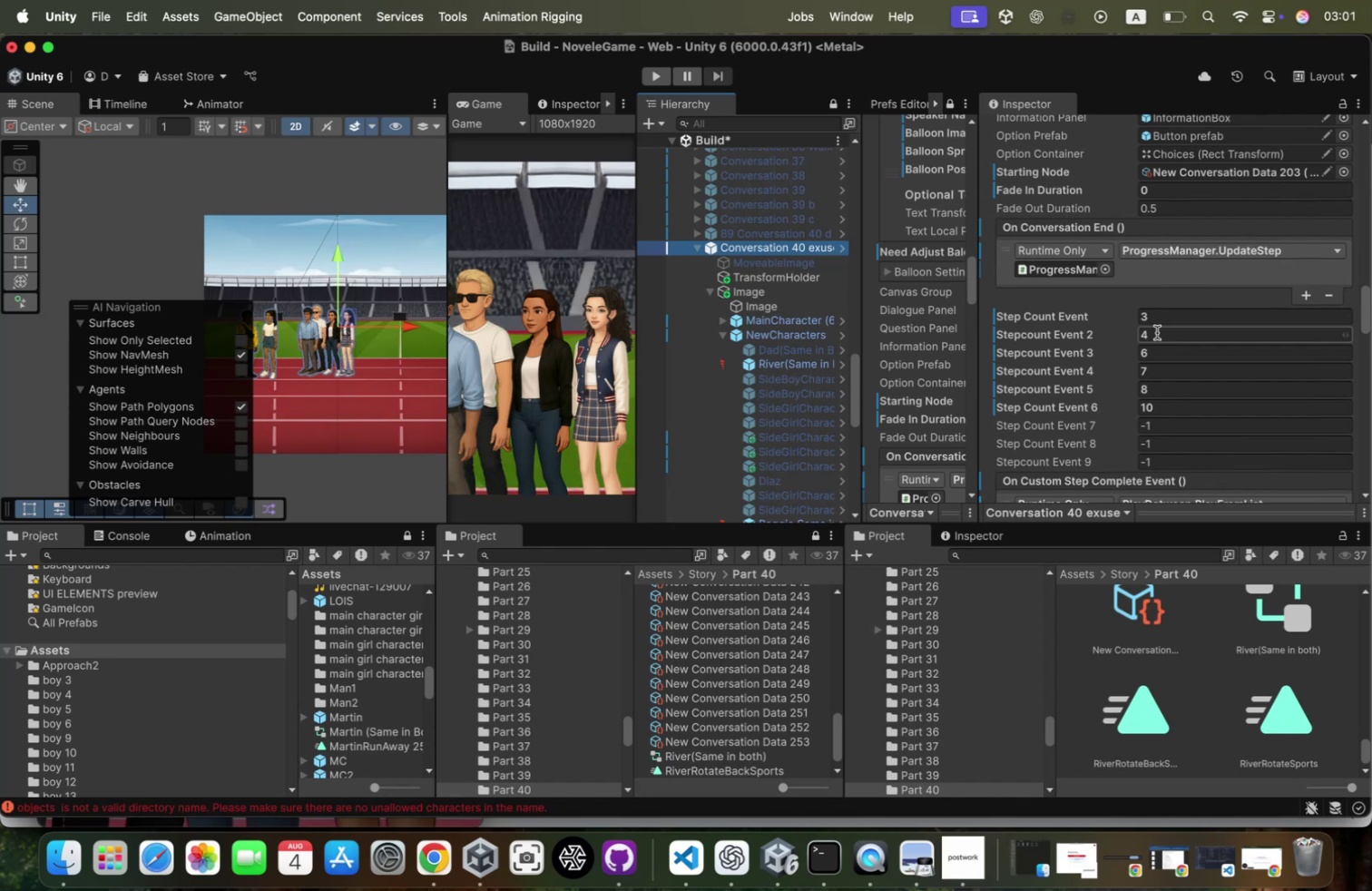 
wait(5.75)
 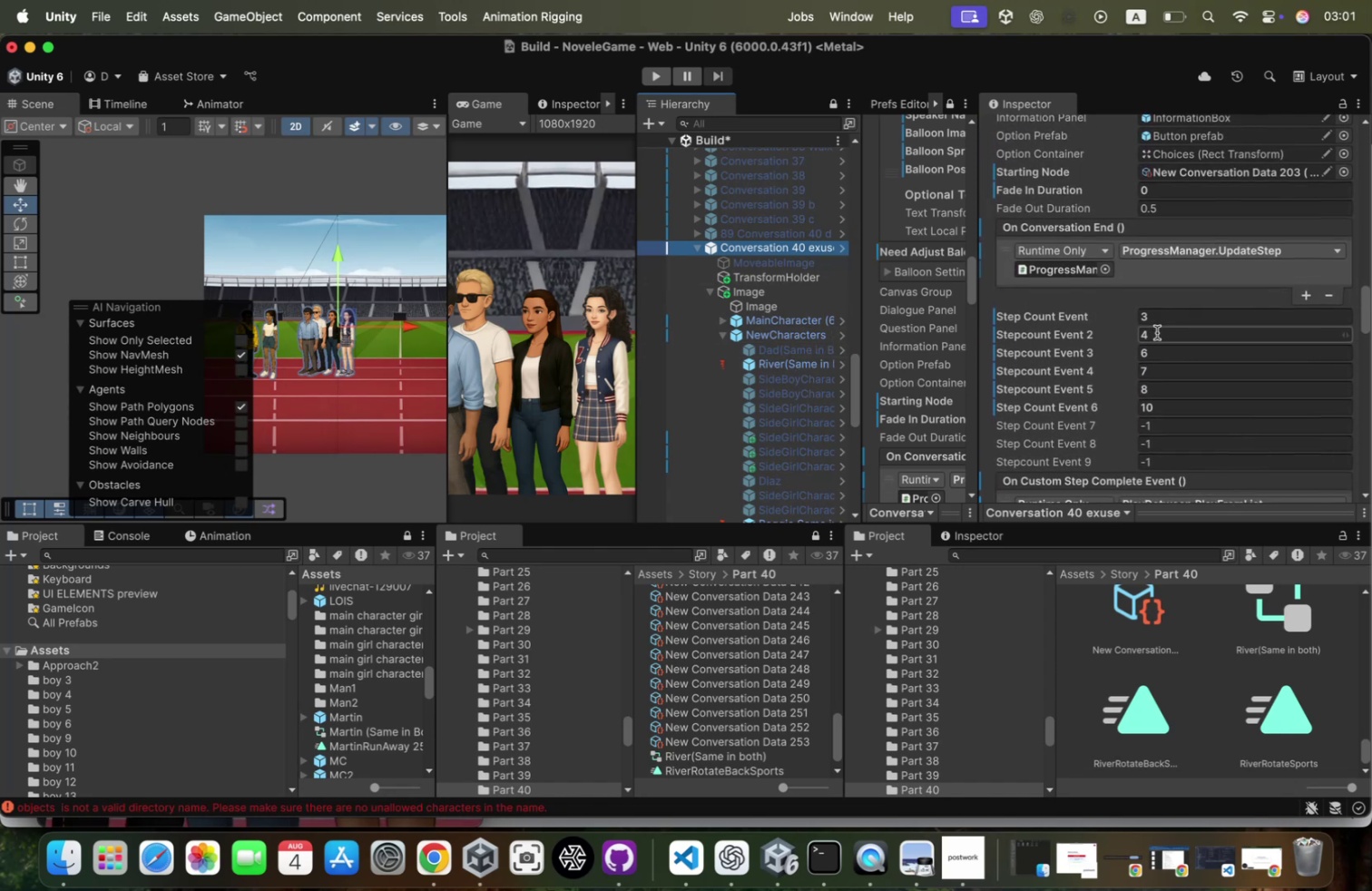 
scroll: coordinate [1157, 332], scroll_direction: down, amount: 74.0
 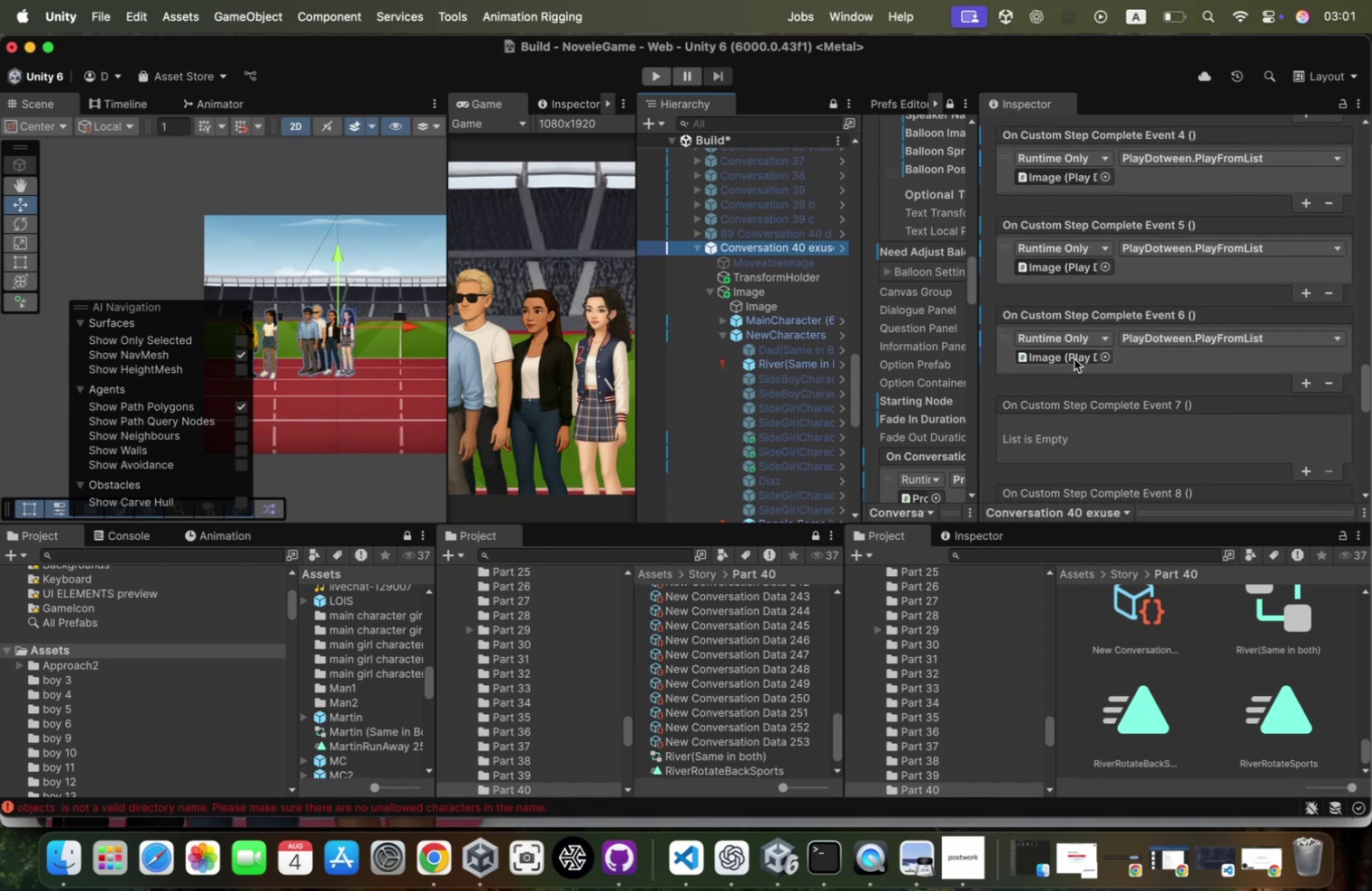 
left_click([1073, 359])
 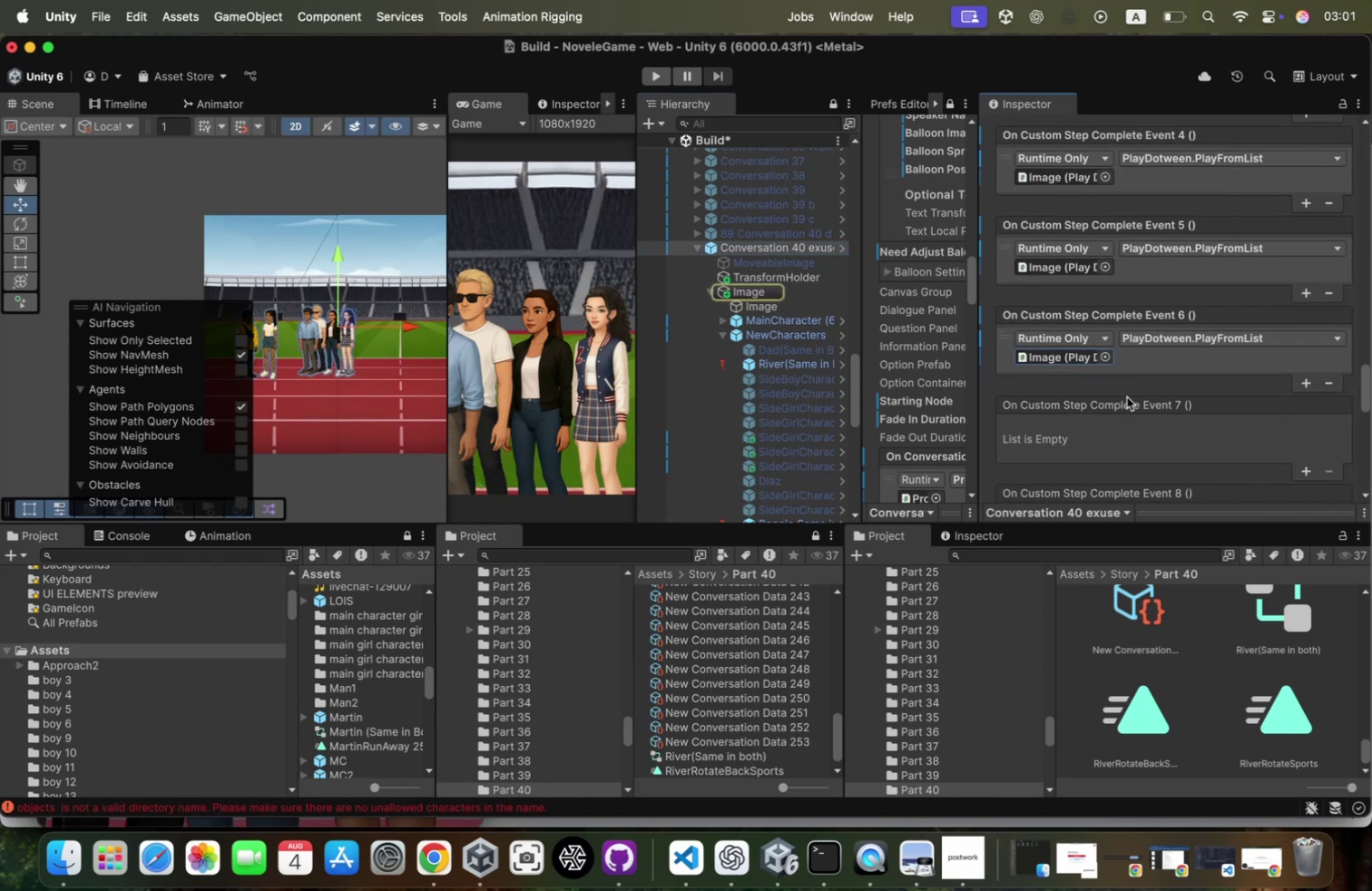 
scroll: coordinate [1127, 399], scroll_direction: down, amount: 56.0
 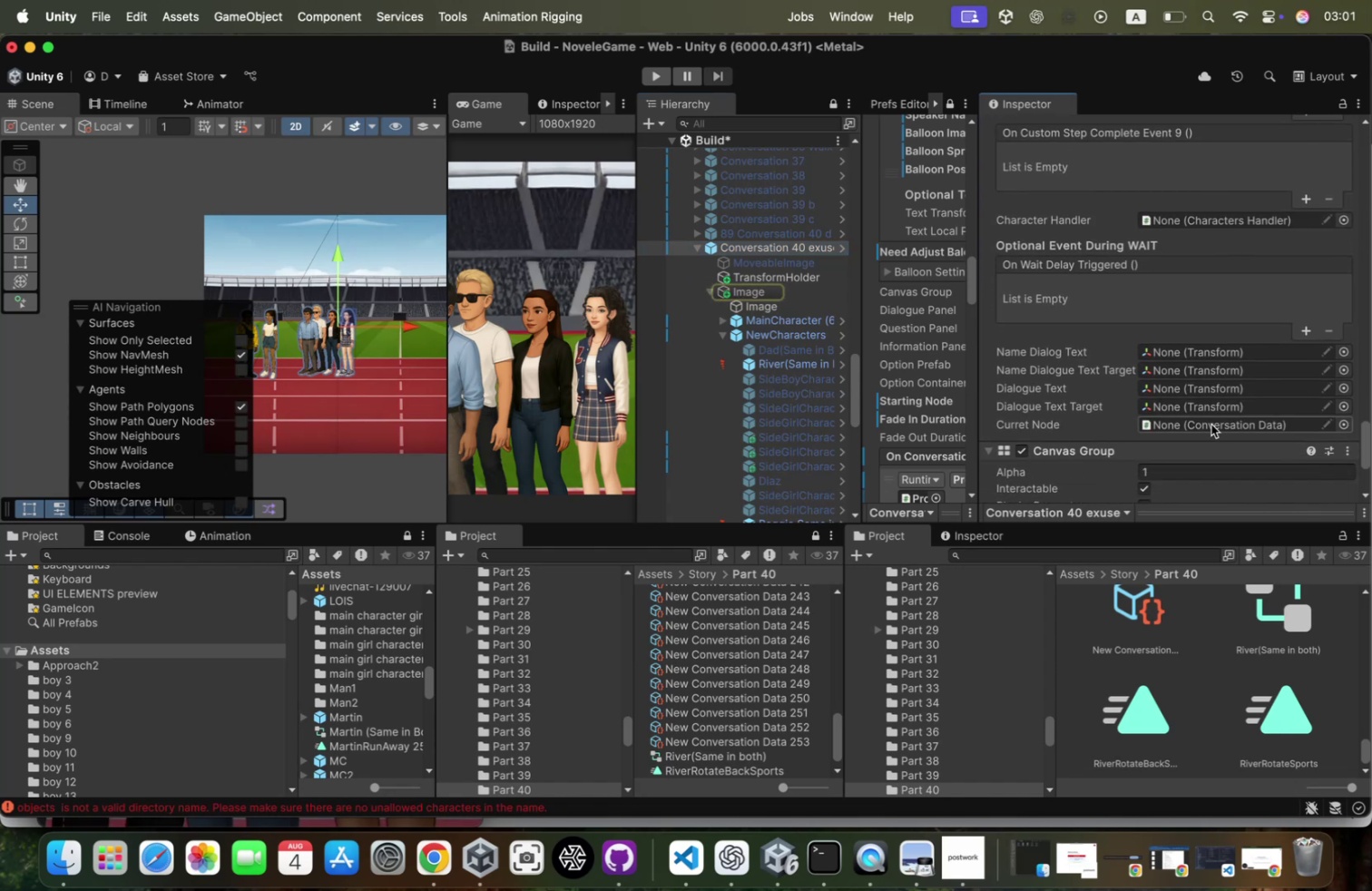 
scroll: coordinate [1211, 424], scroll_direction: up, amount: 128.0
 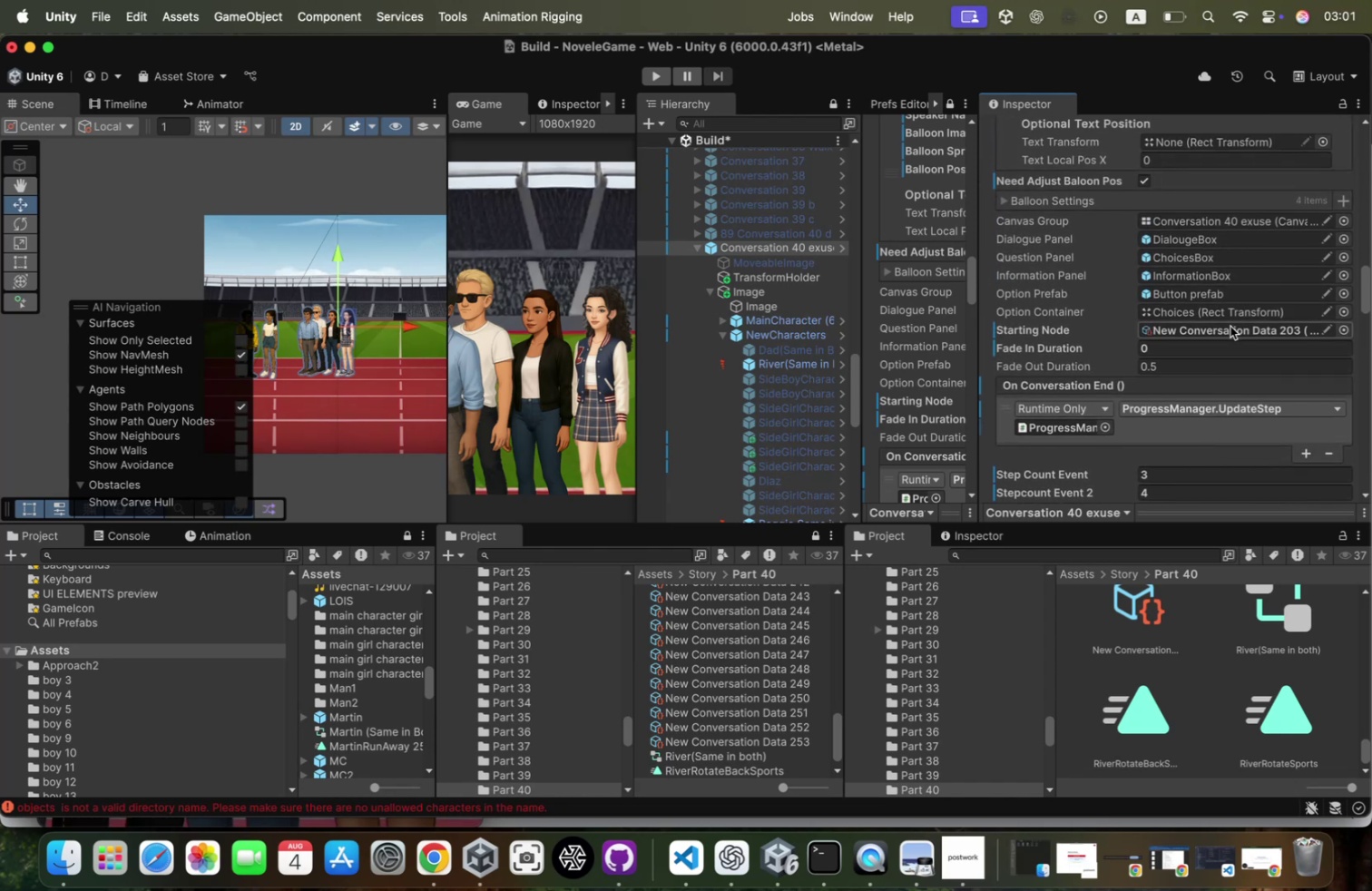 
left_click([1228, 329])
 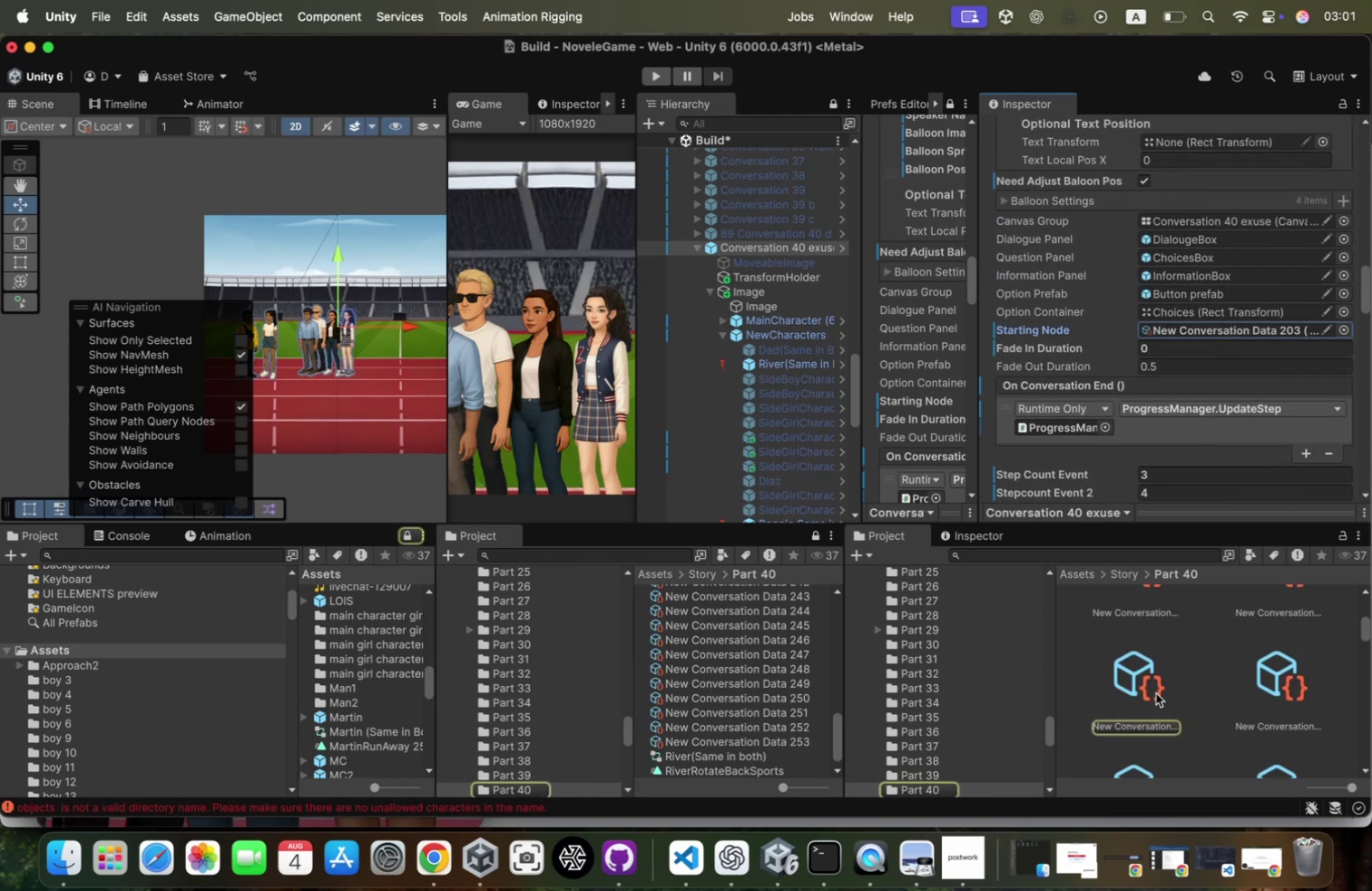 
left_click([1155, 691])
 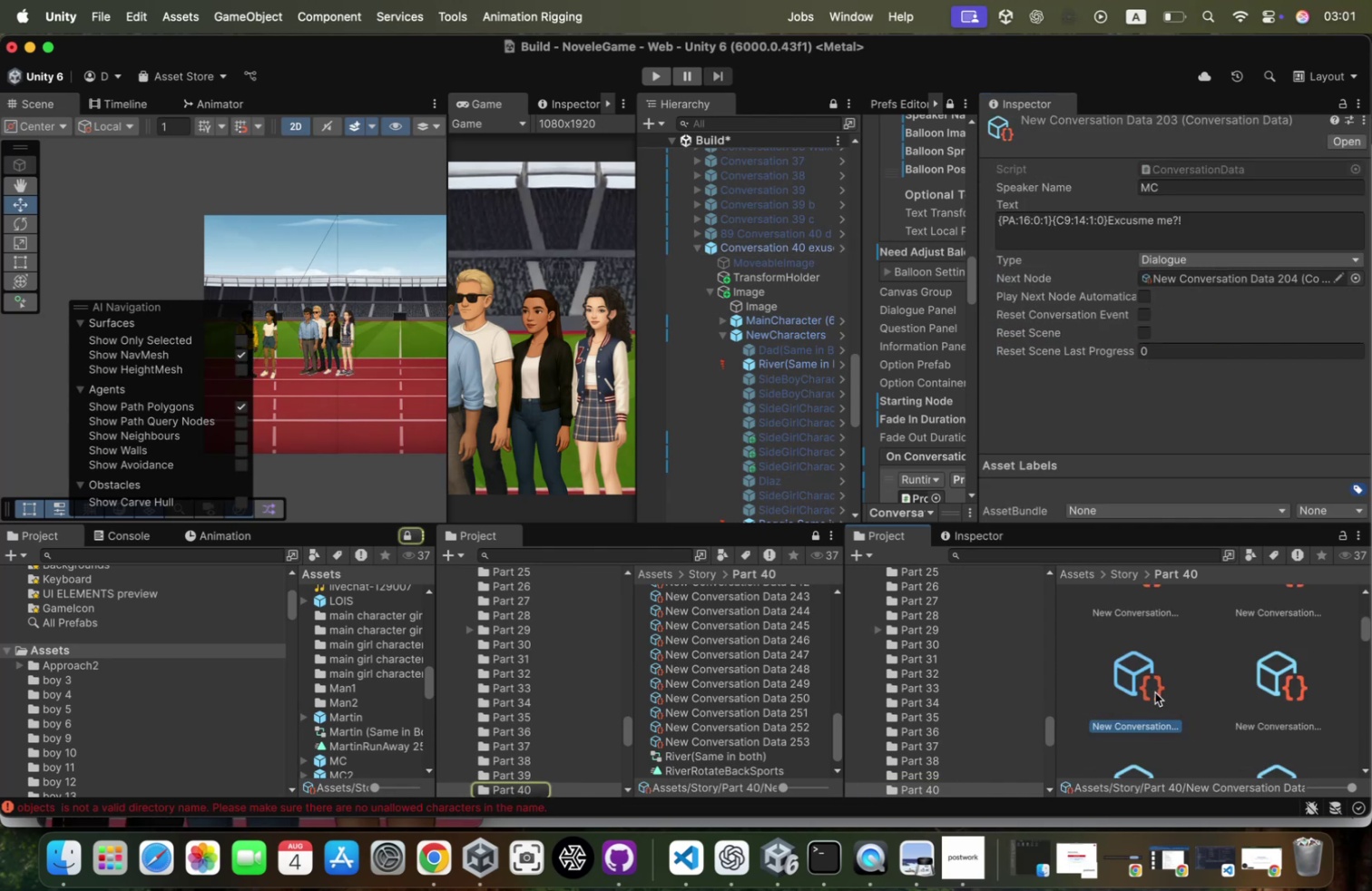 
key(ArrowRight)
 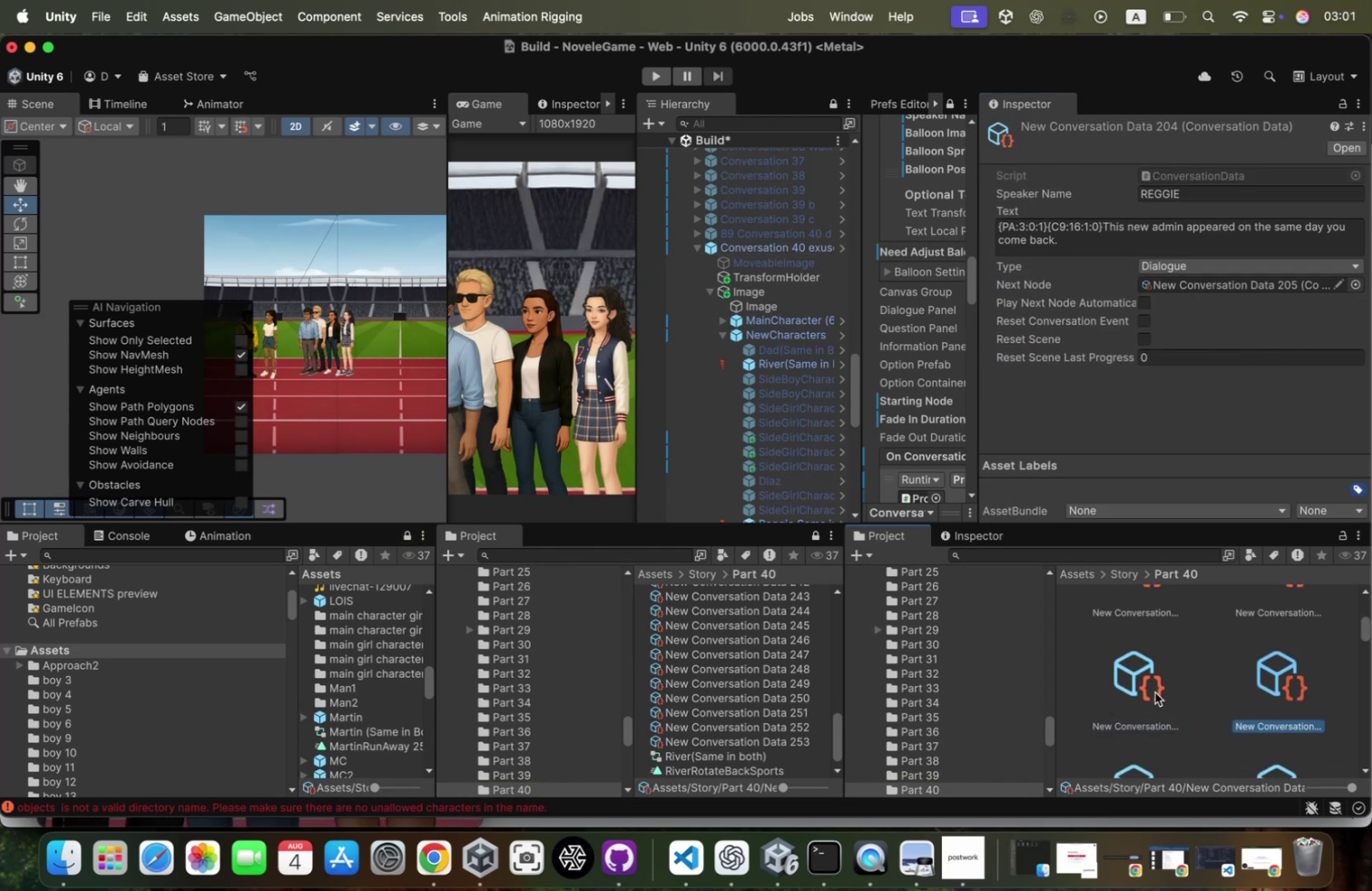 
wait(8.79)
 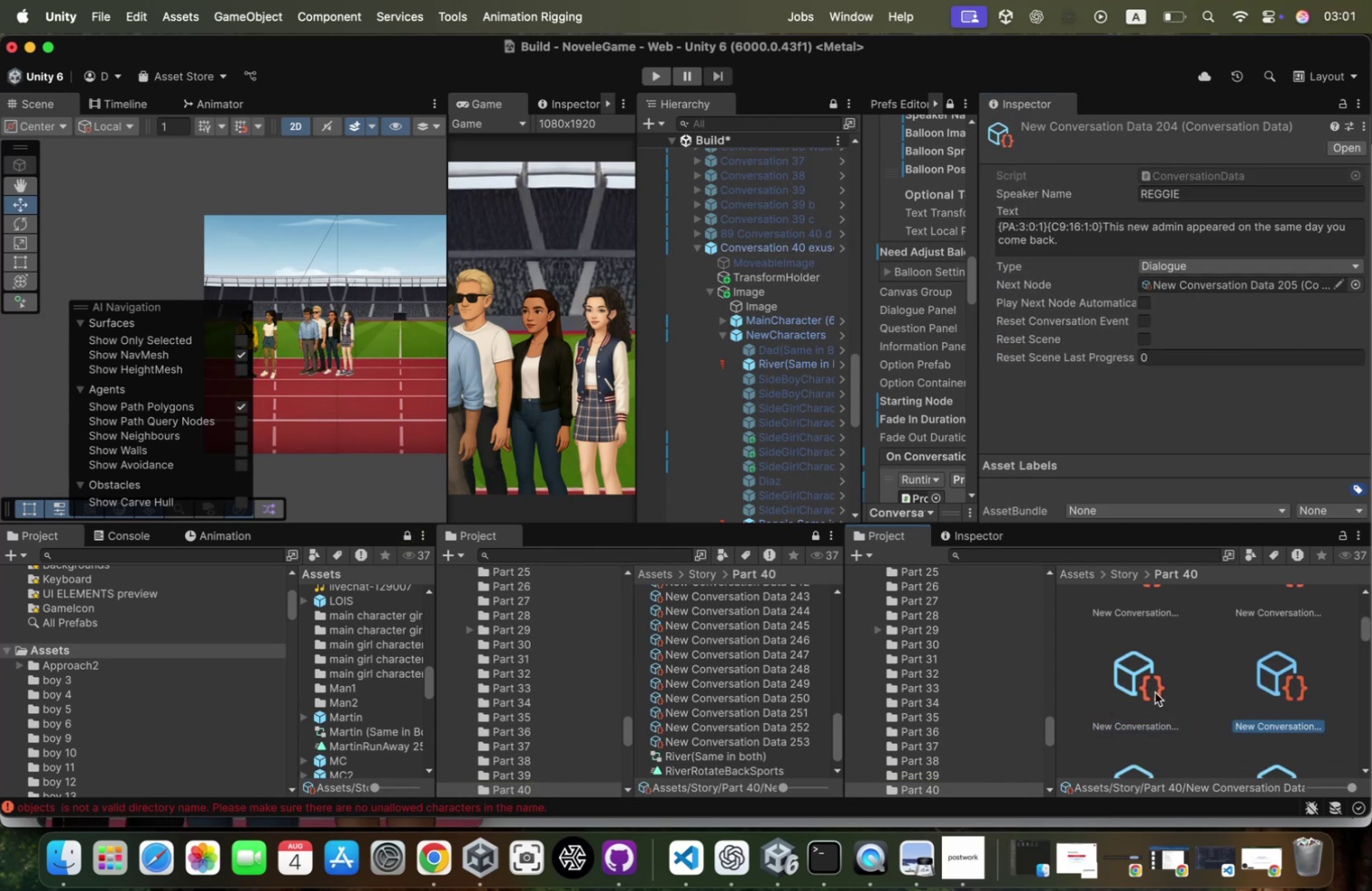 
key(ArrowDown)
 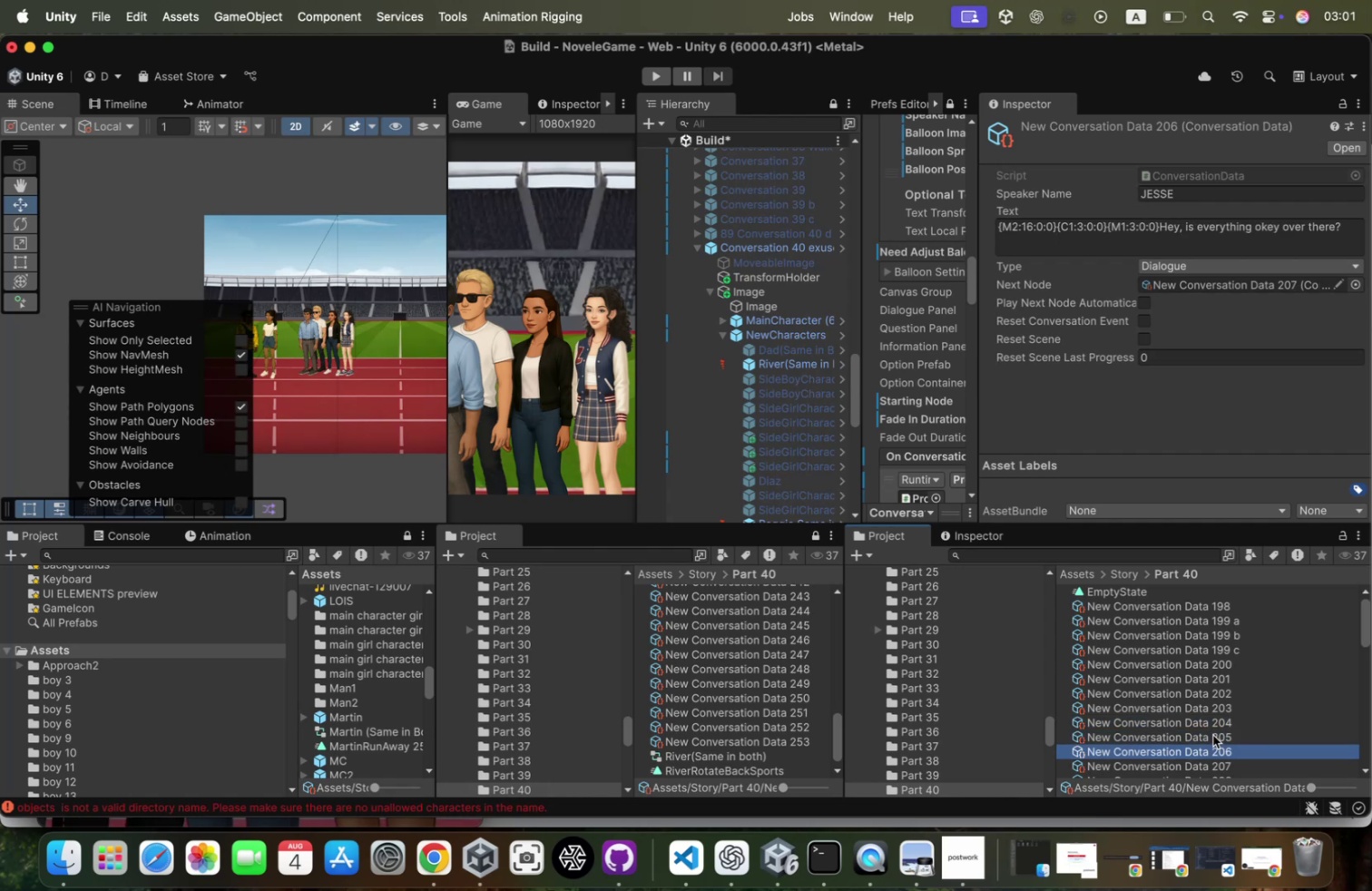 
key(ArrowDown)
 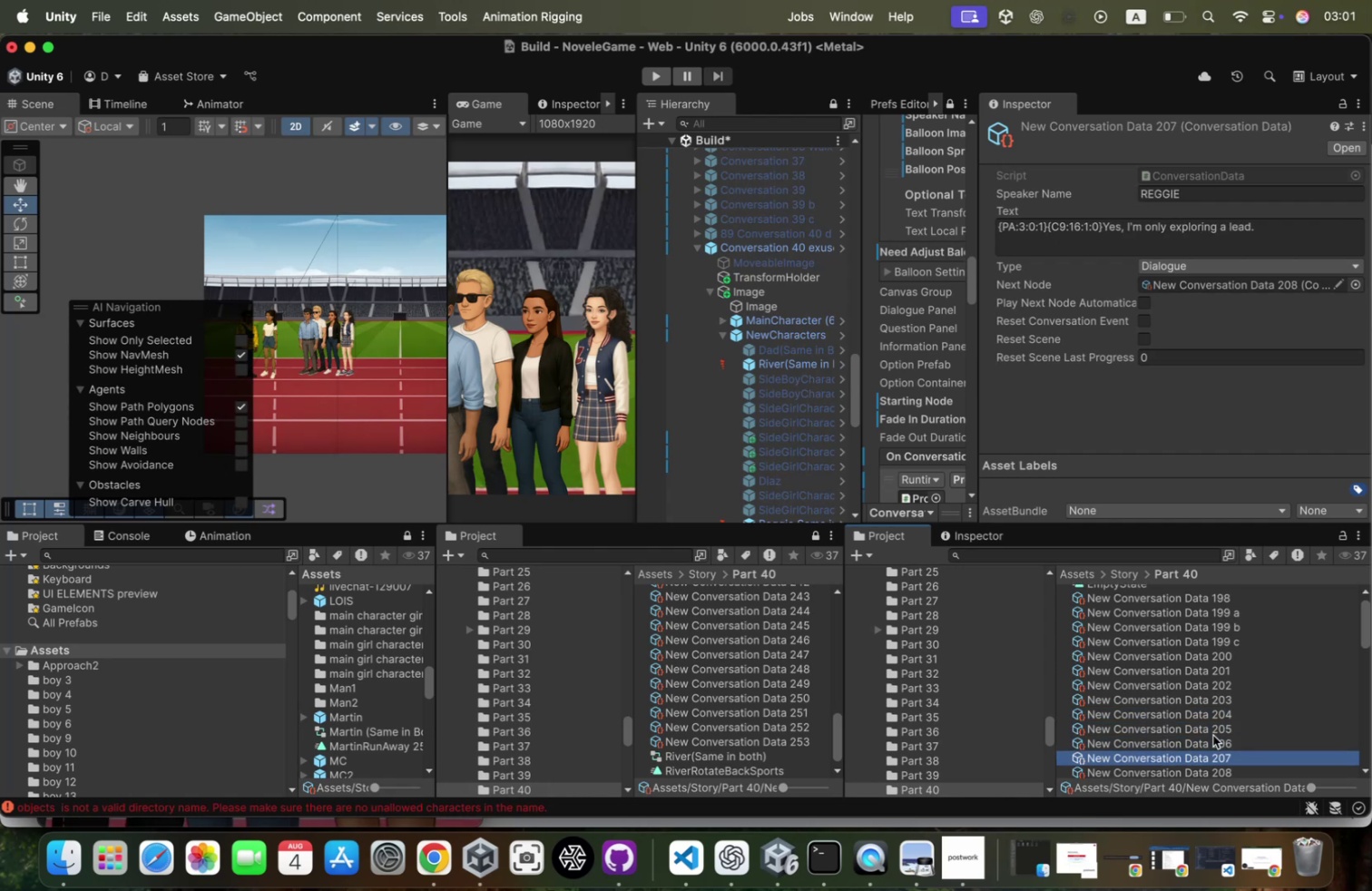 
key(ArrowDown)
 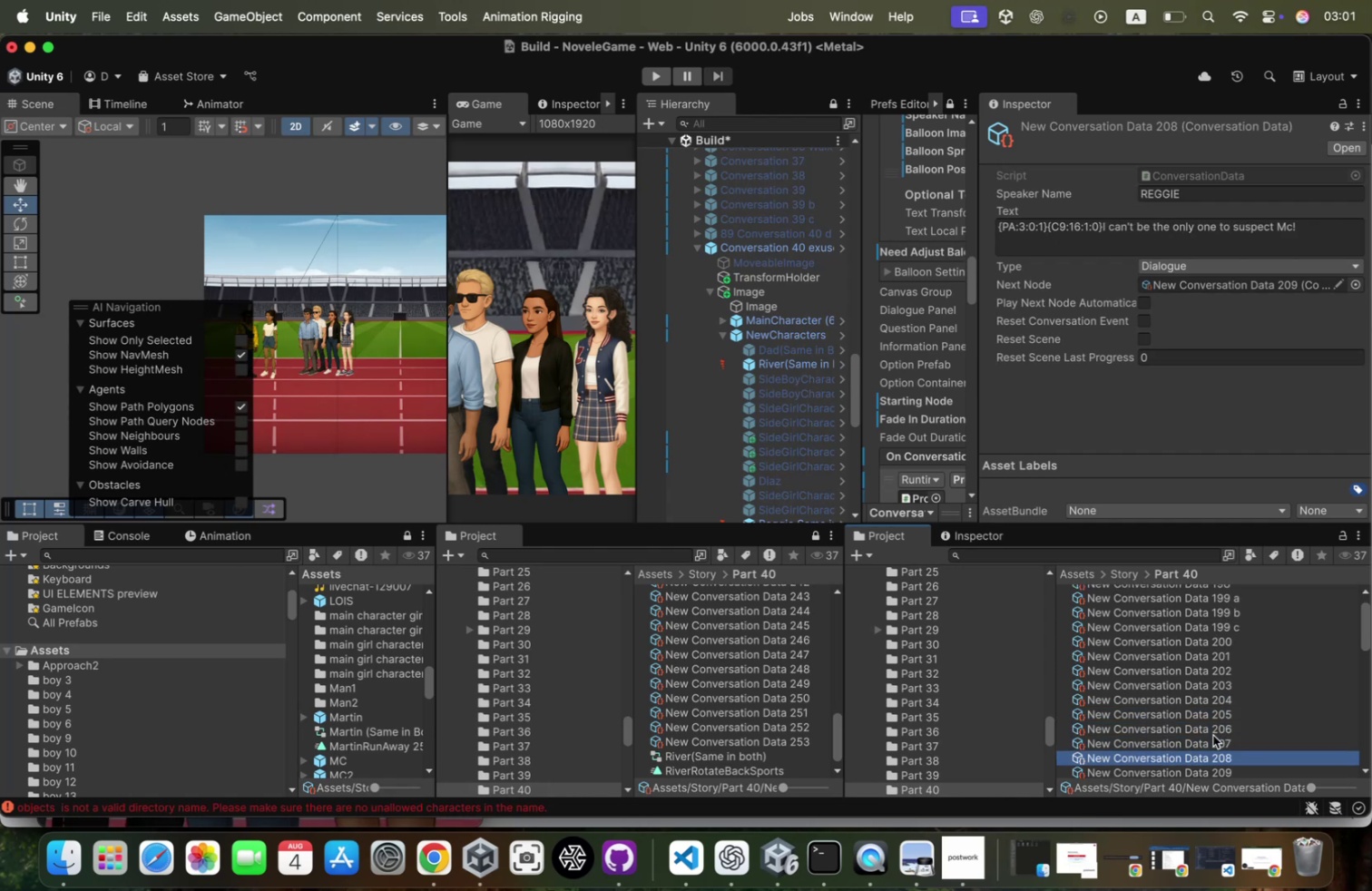 
key(ArrowDown)
 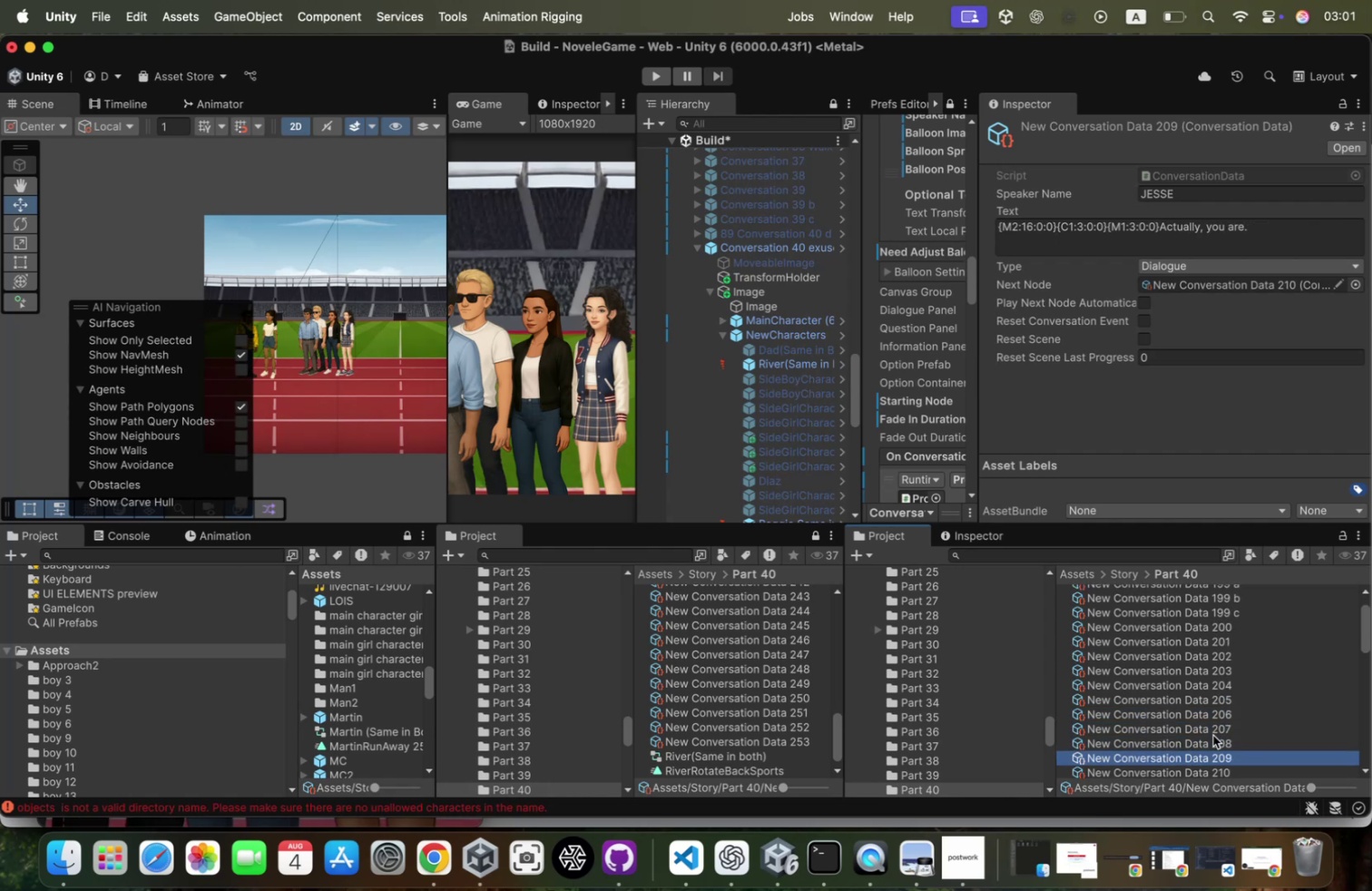 
key(ArrowDown)
 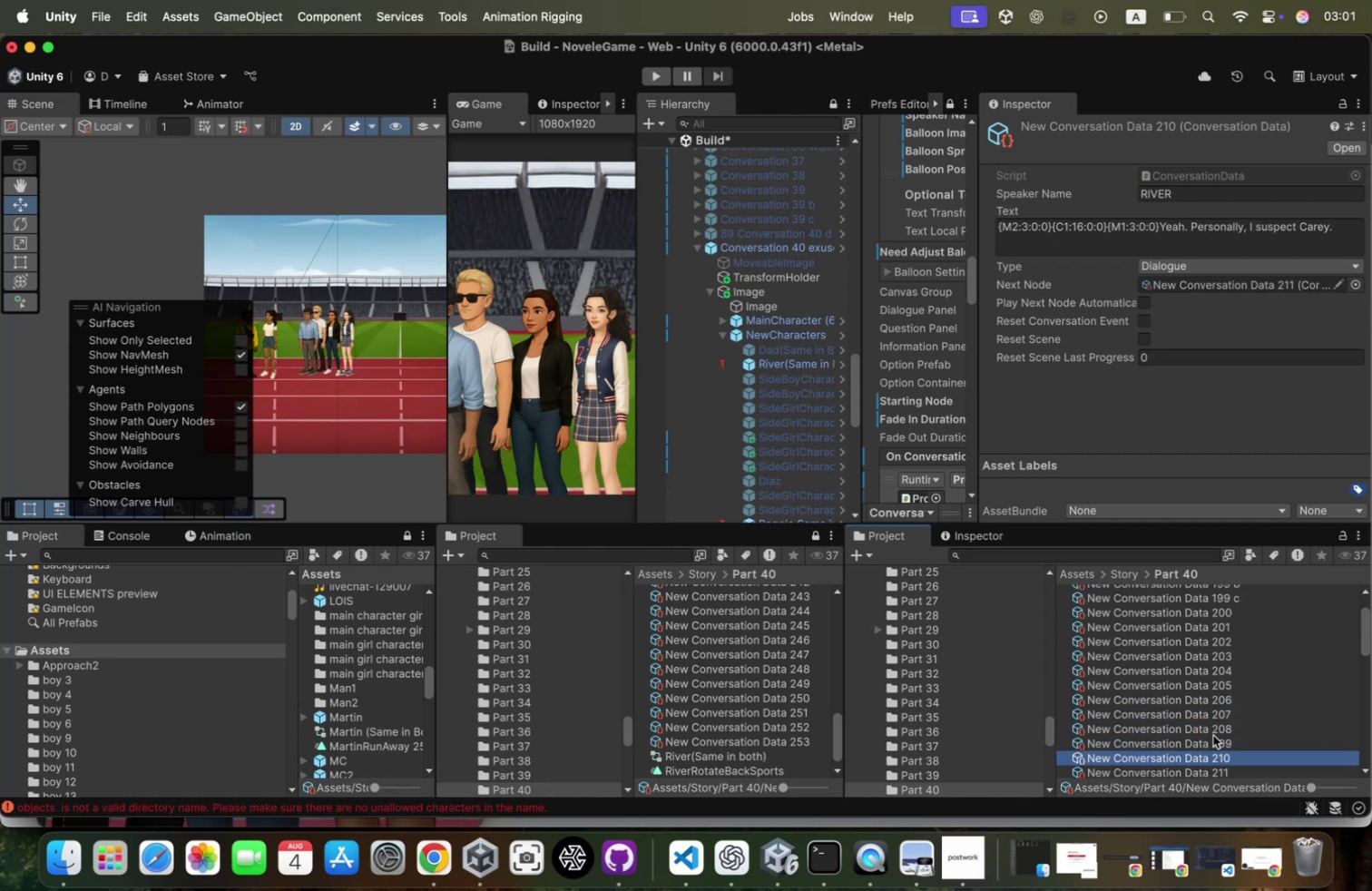 
key(ArrowDown)
 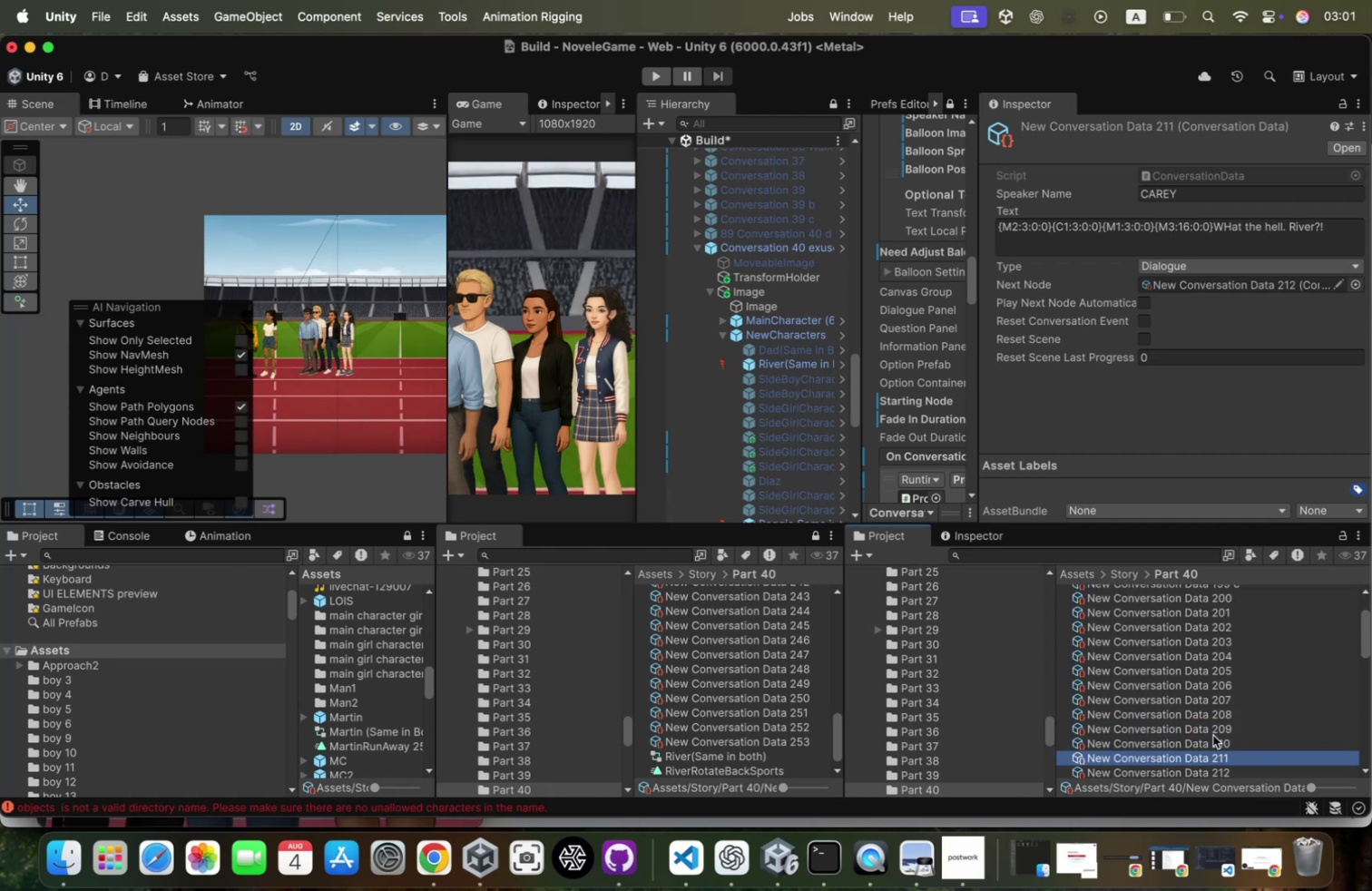 
key(ArrowDown)
 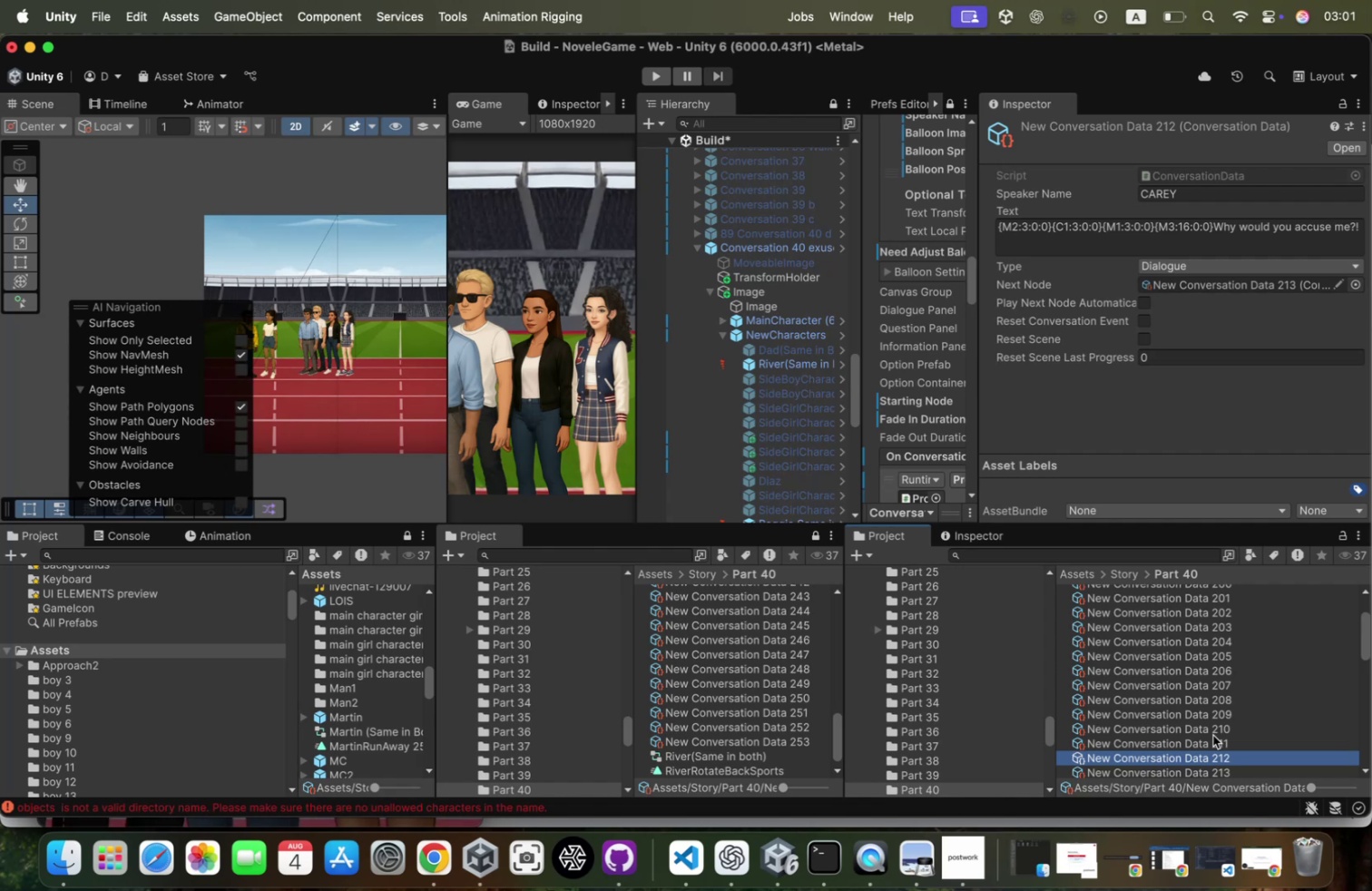 
wait(5.19)
 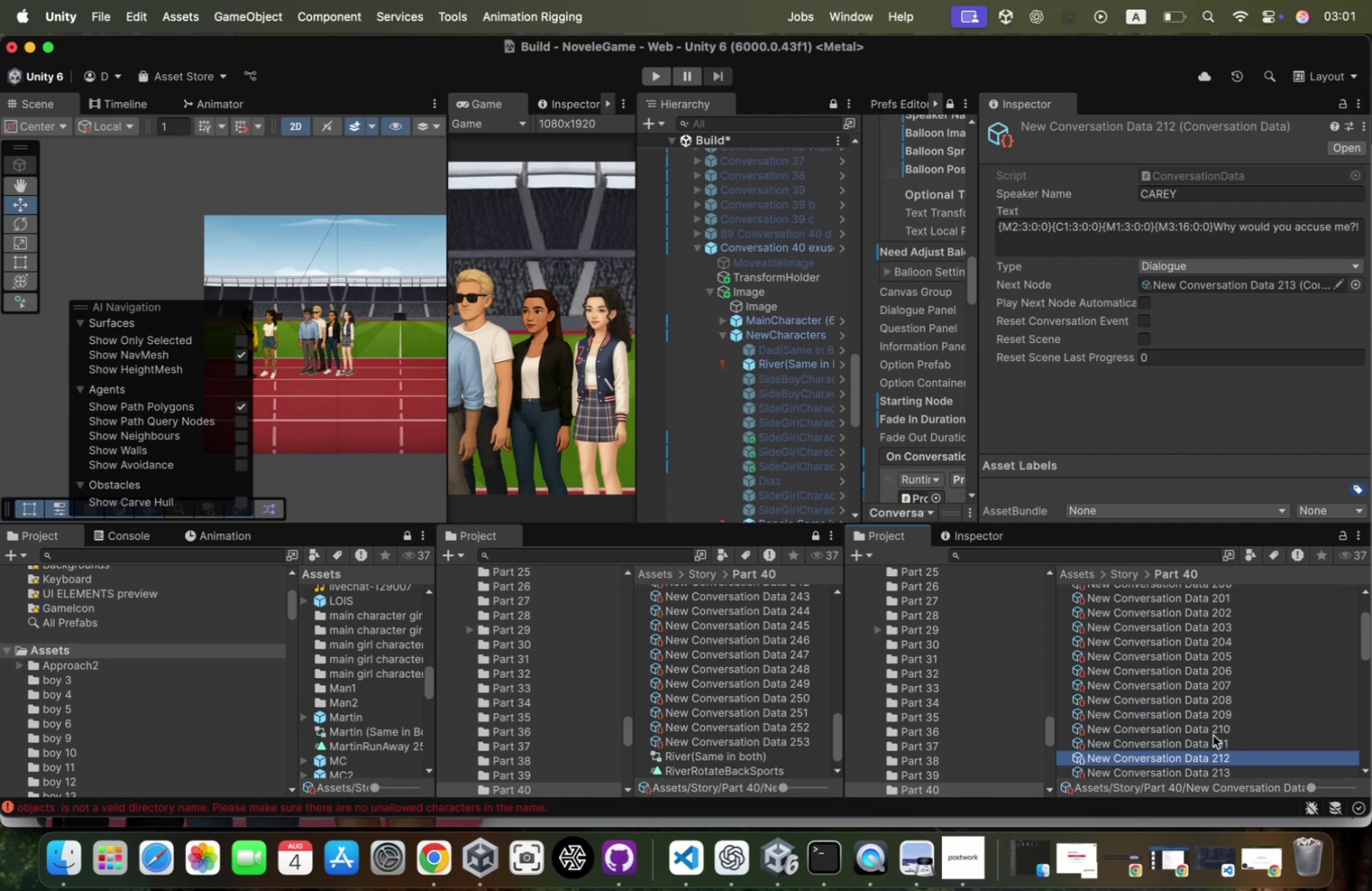 
key(ArrowDown)
 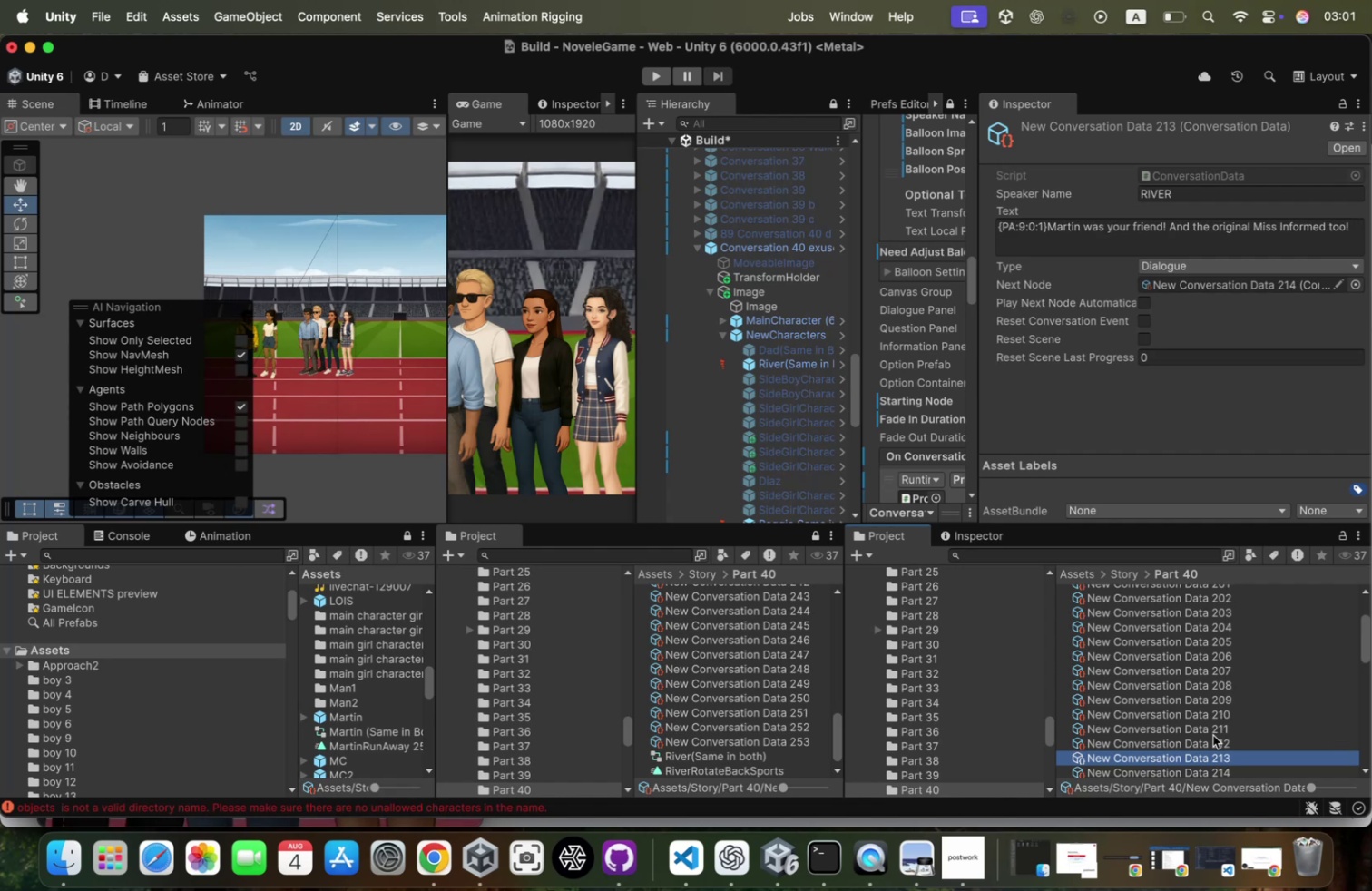 
key(ArrowUp)
 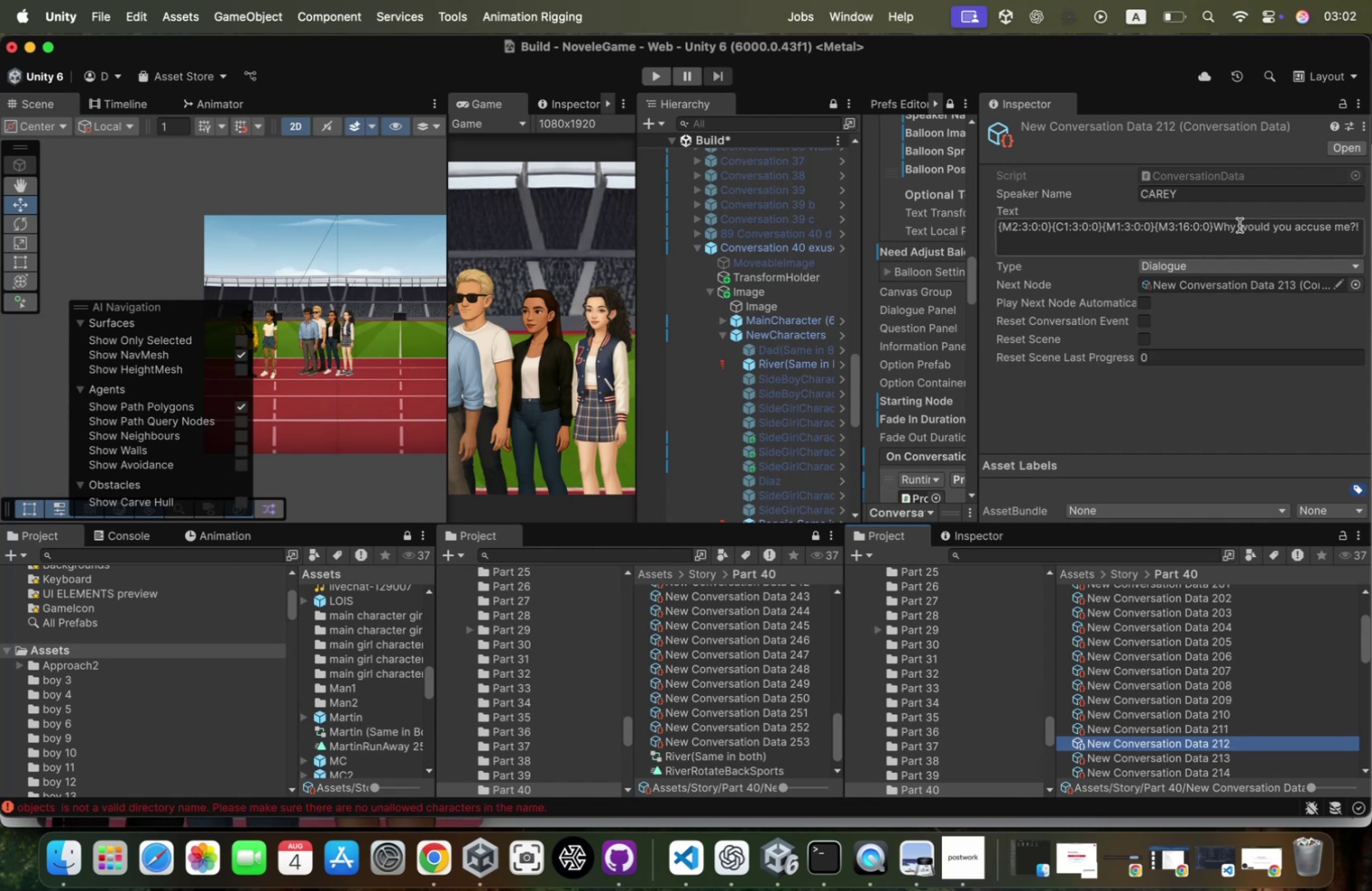 
wait(9.27)
 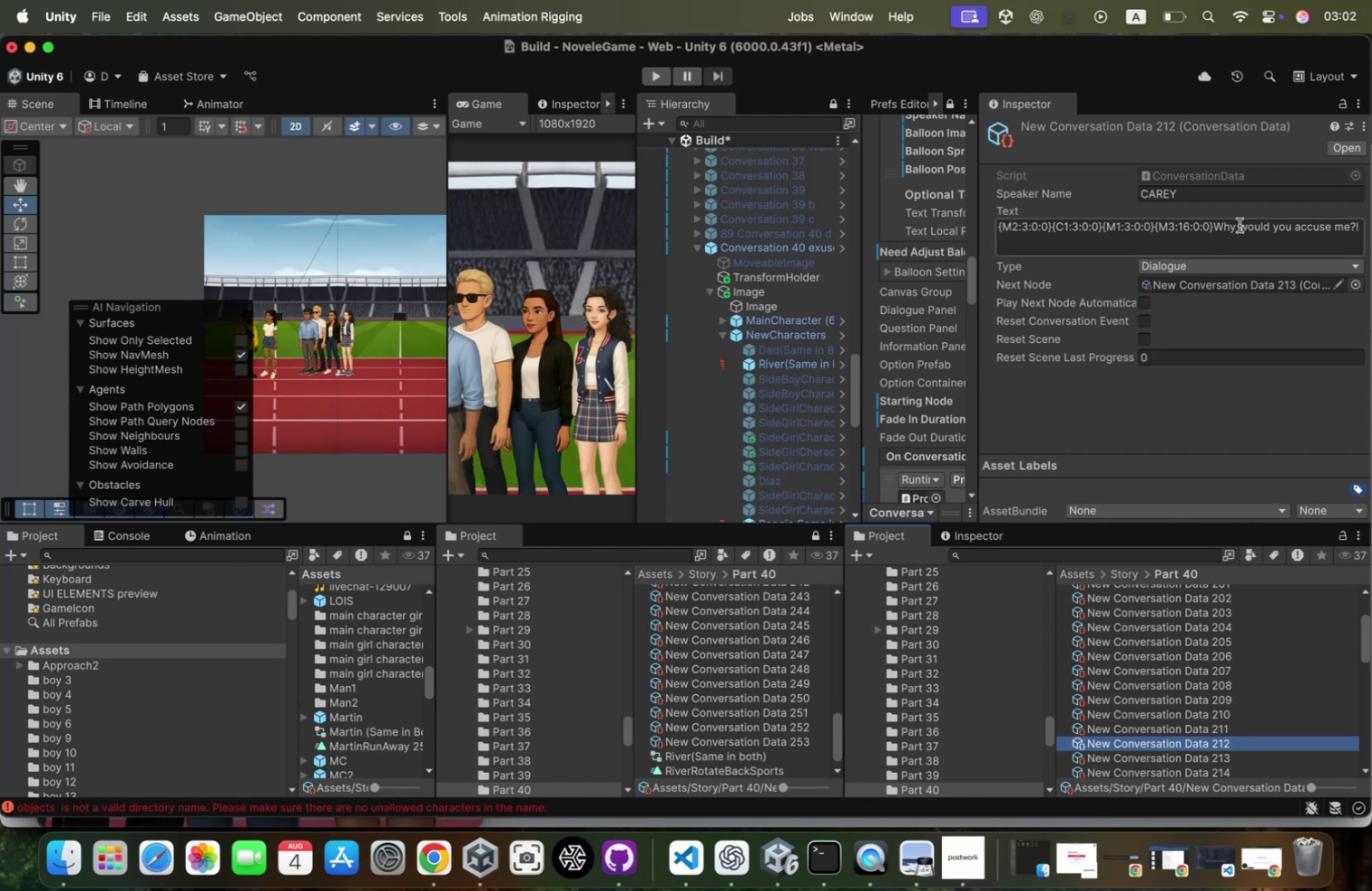 
key(Meta+C)
 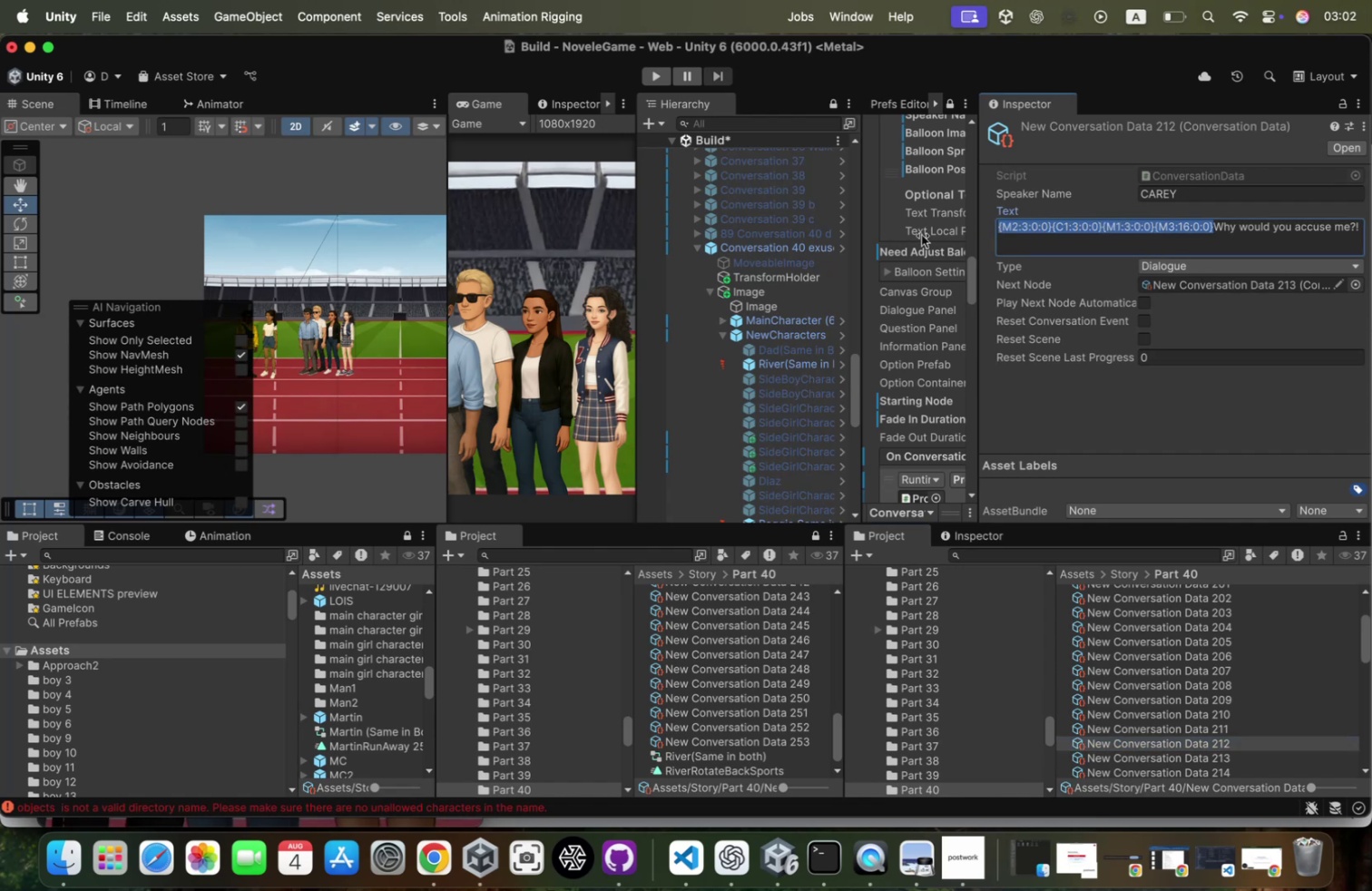 
key(Meta+CommandLeft)
 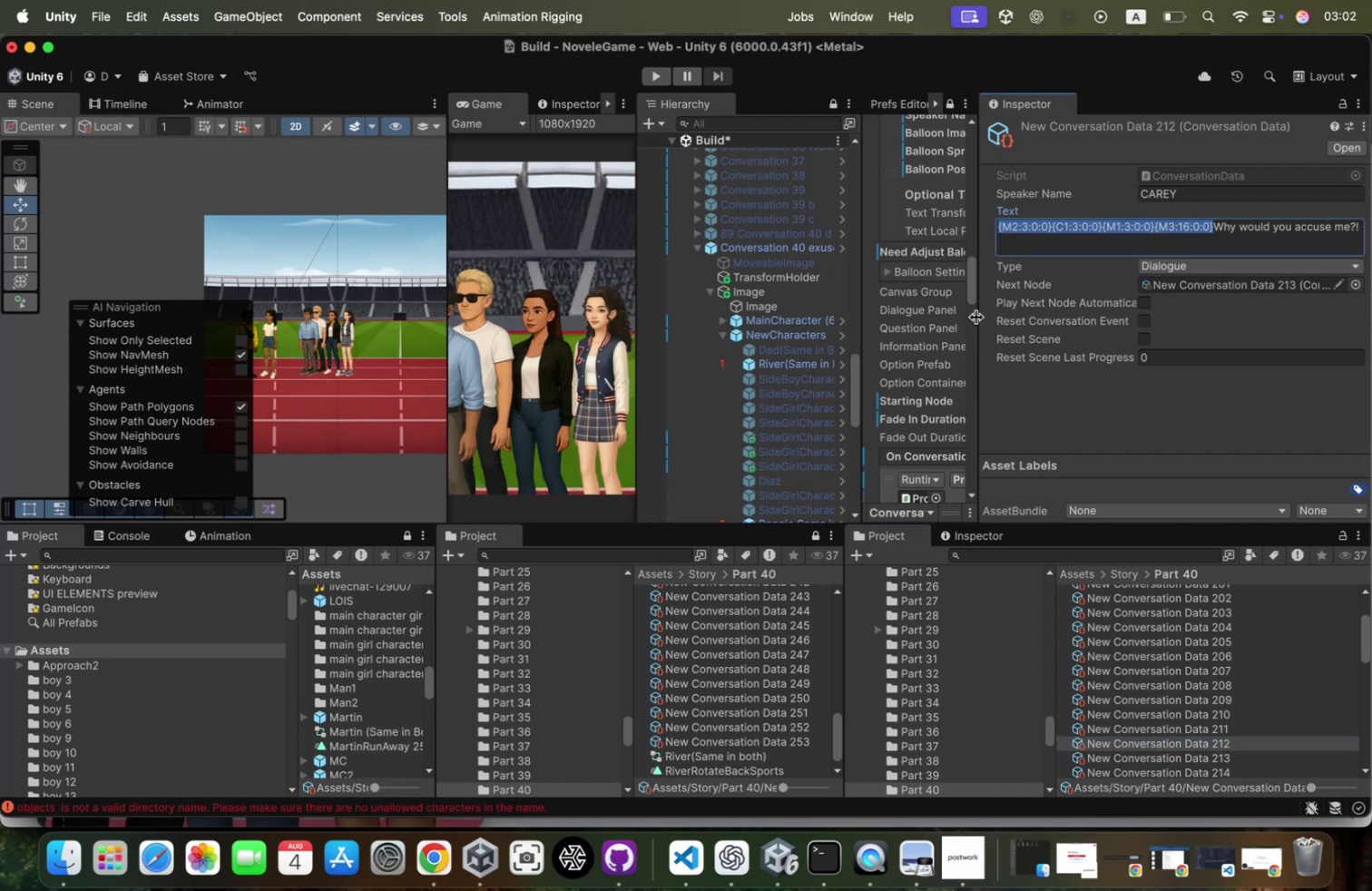 
key(Meta+C)
 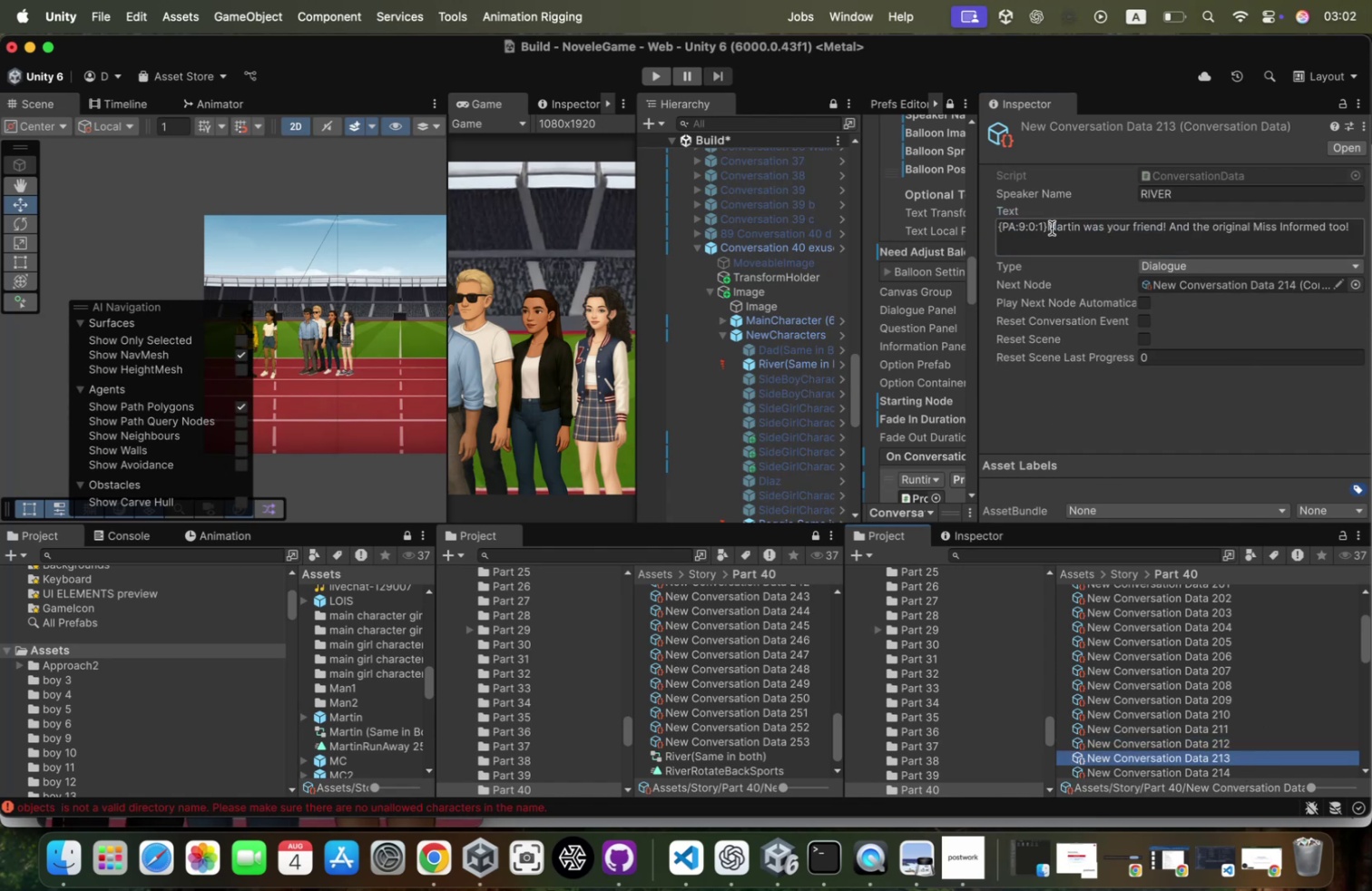 
key(Meta+CommandLeft)
 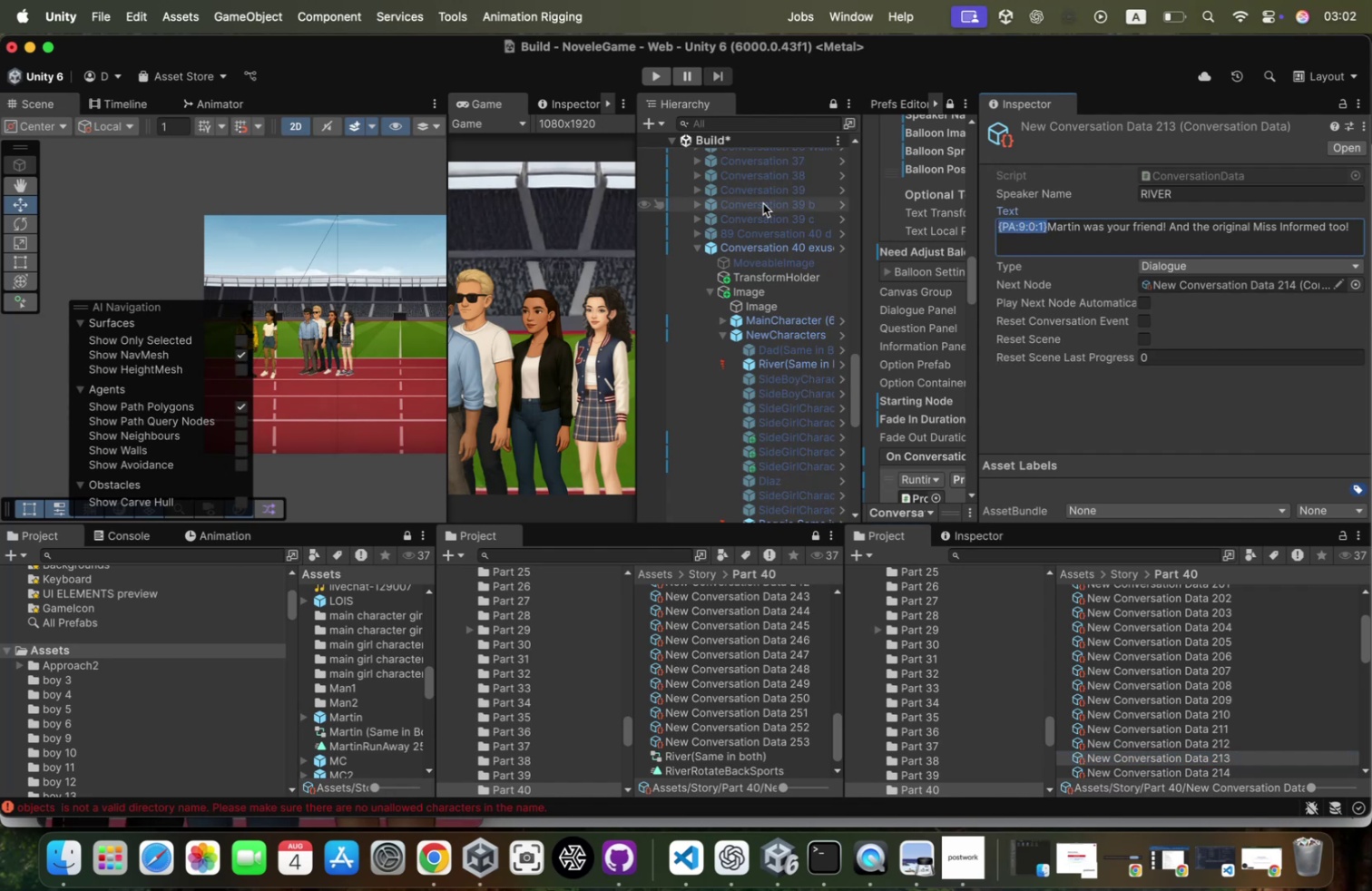 
key(Meta+V)
 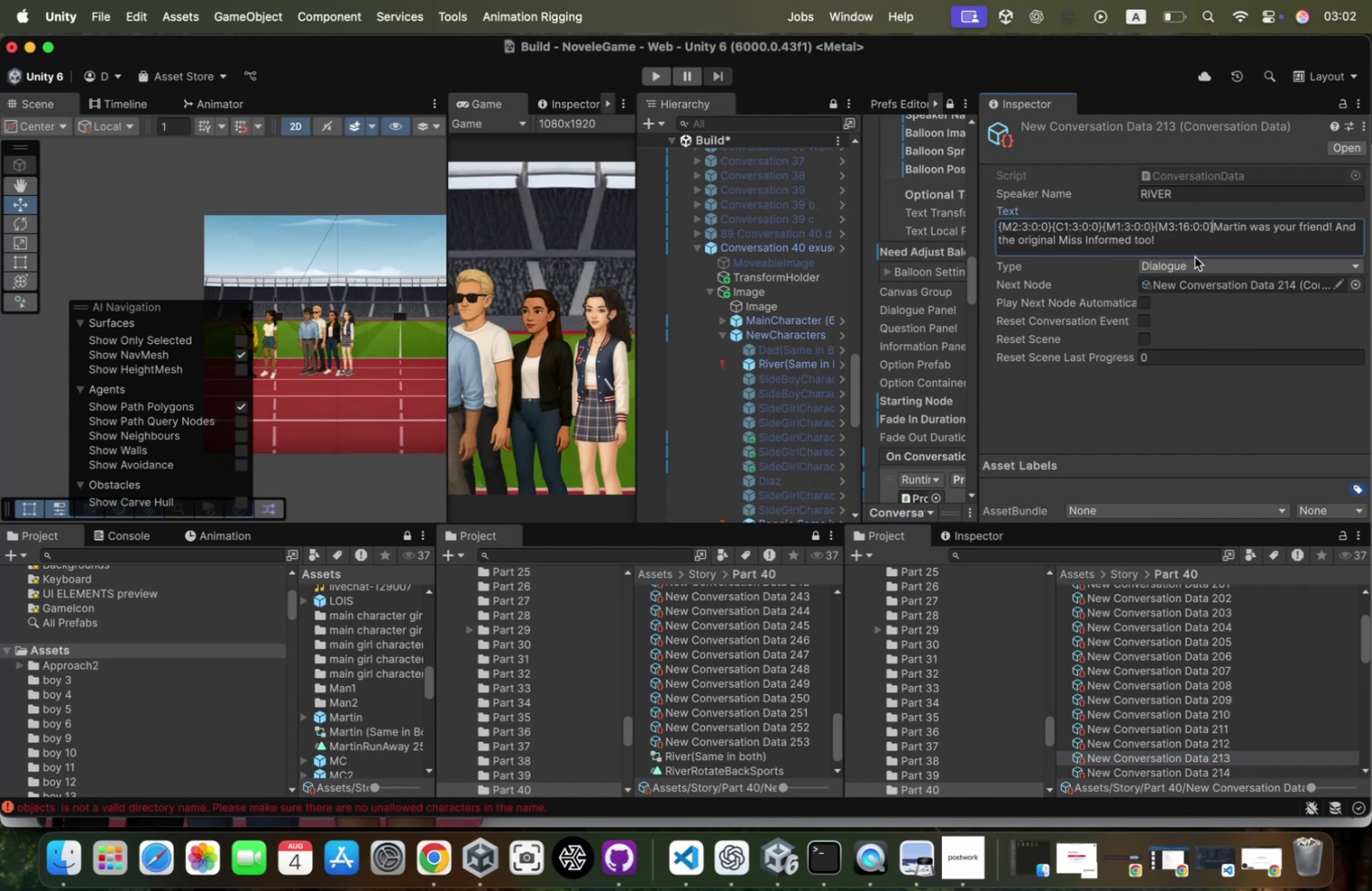 
wait(10.1)
 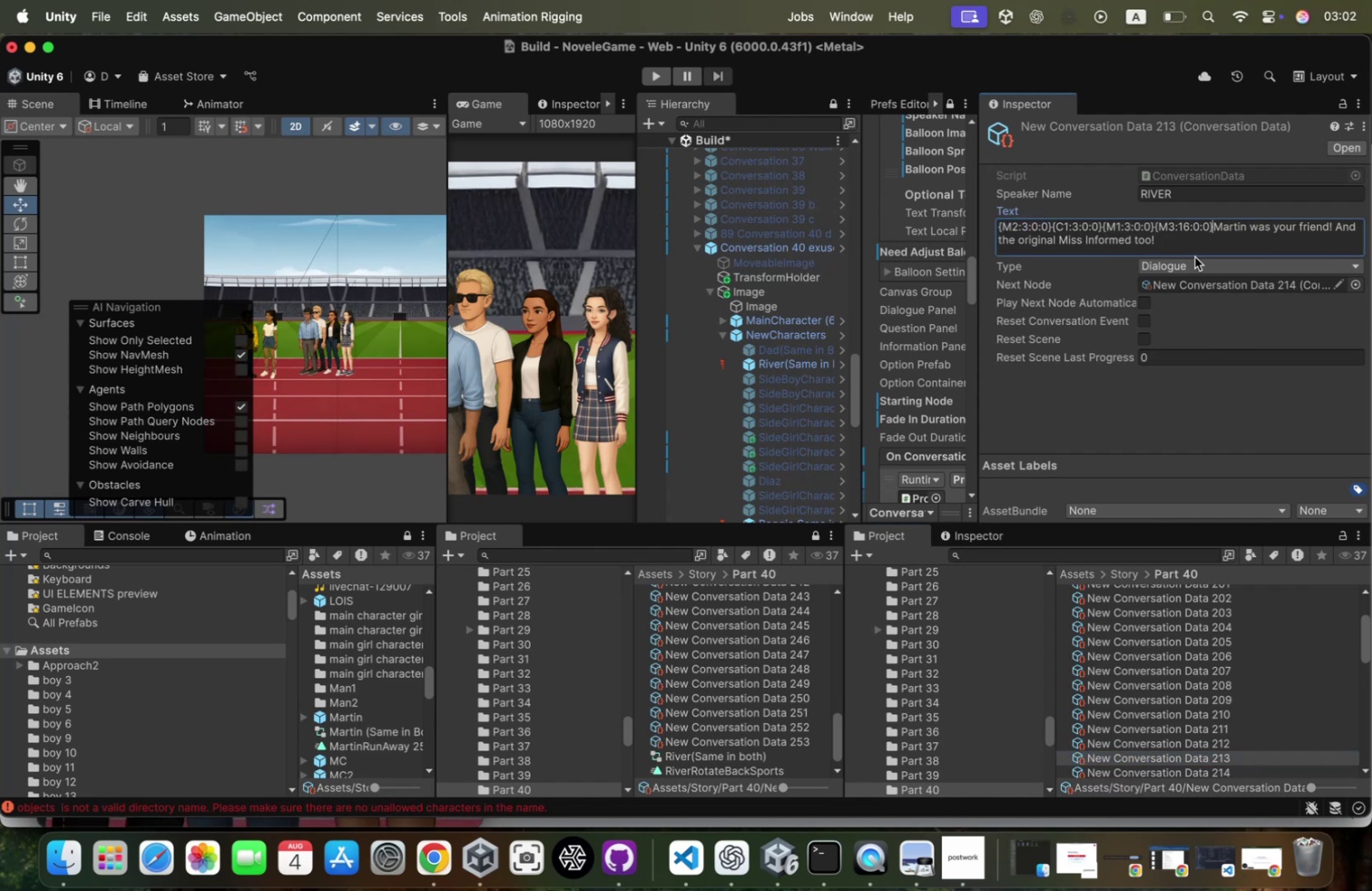 
left_click([1190, 224])
 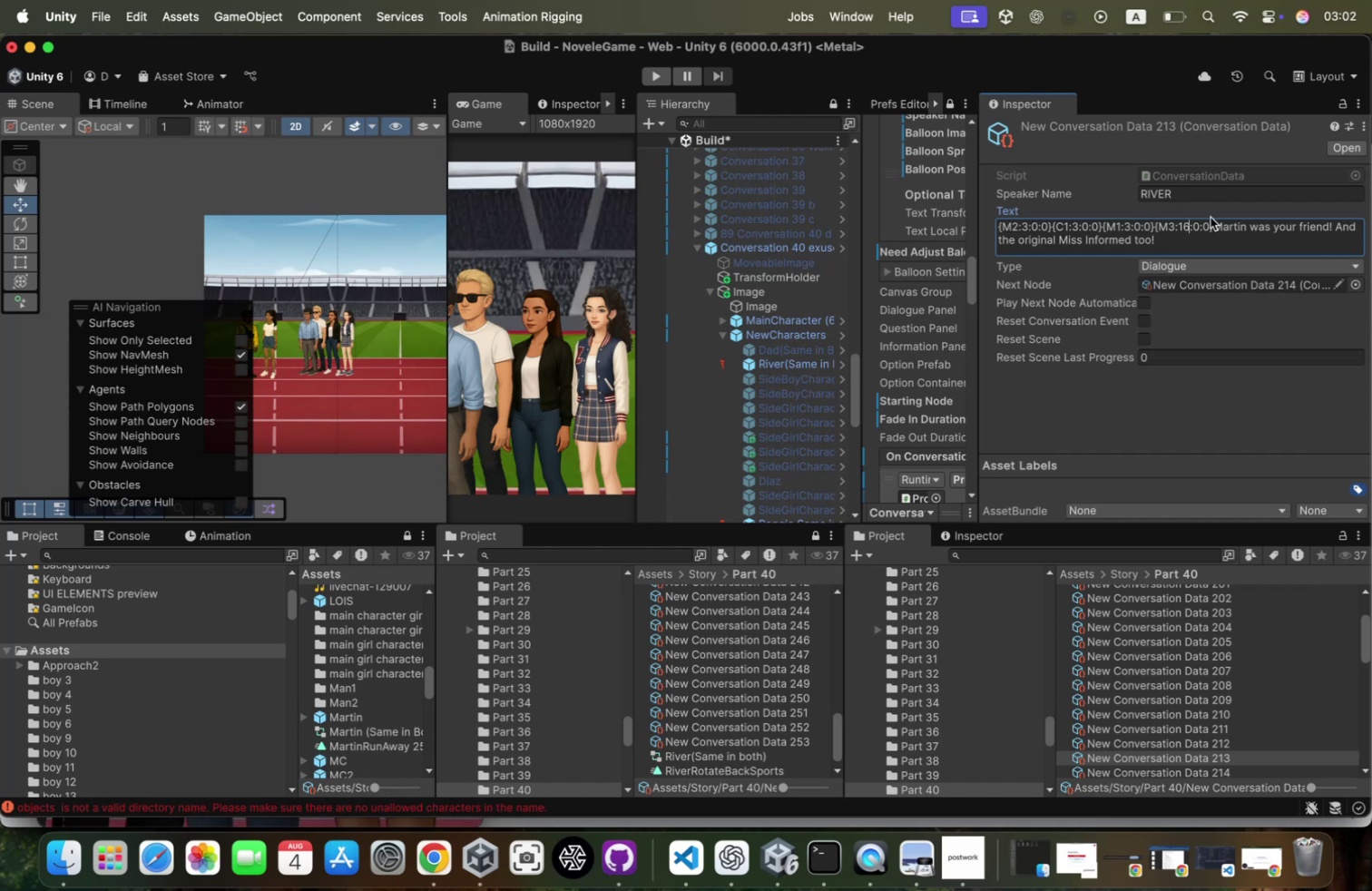 
key(Backspace)
 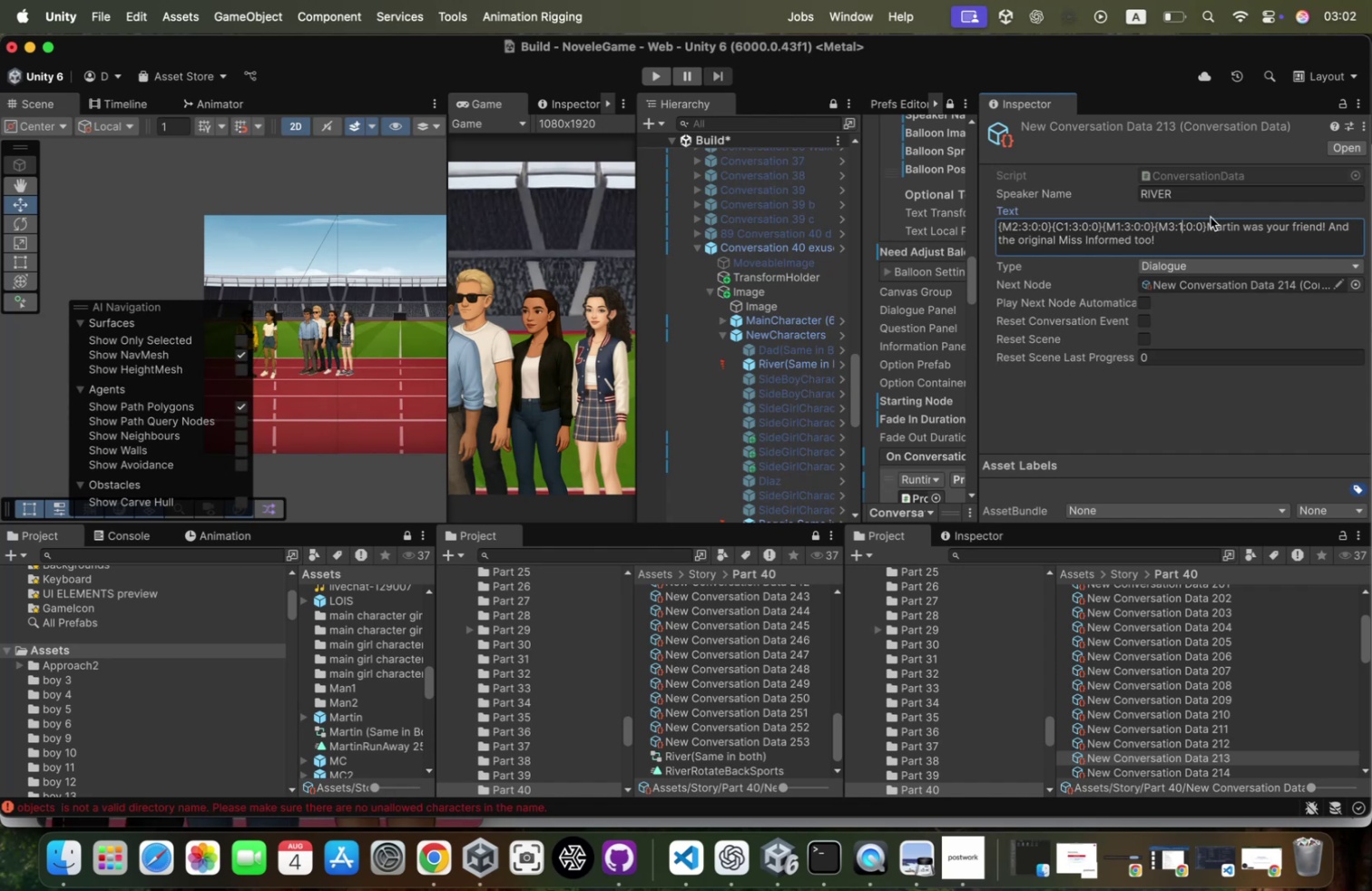 
key(Backspace)
 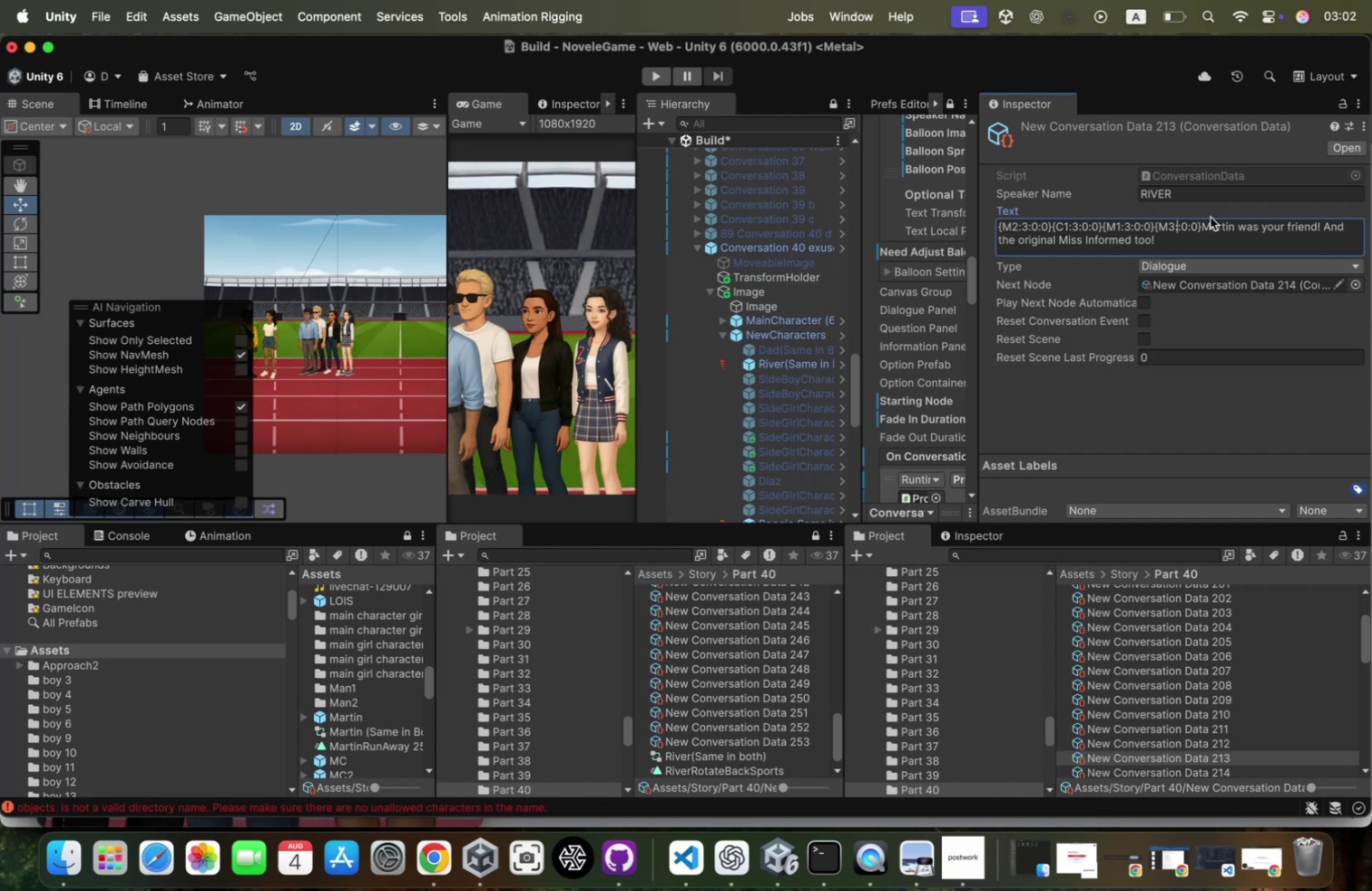 
key(3)
 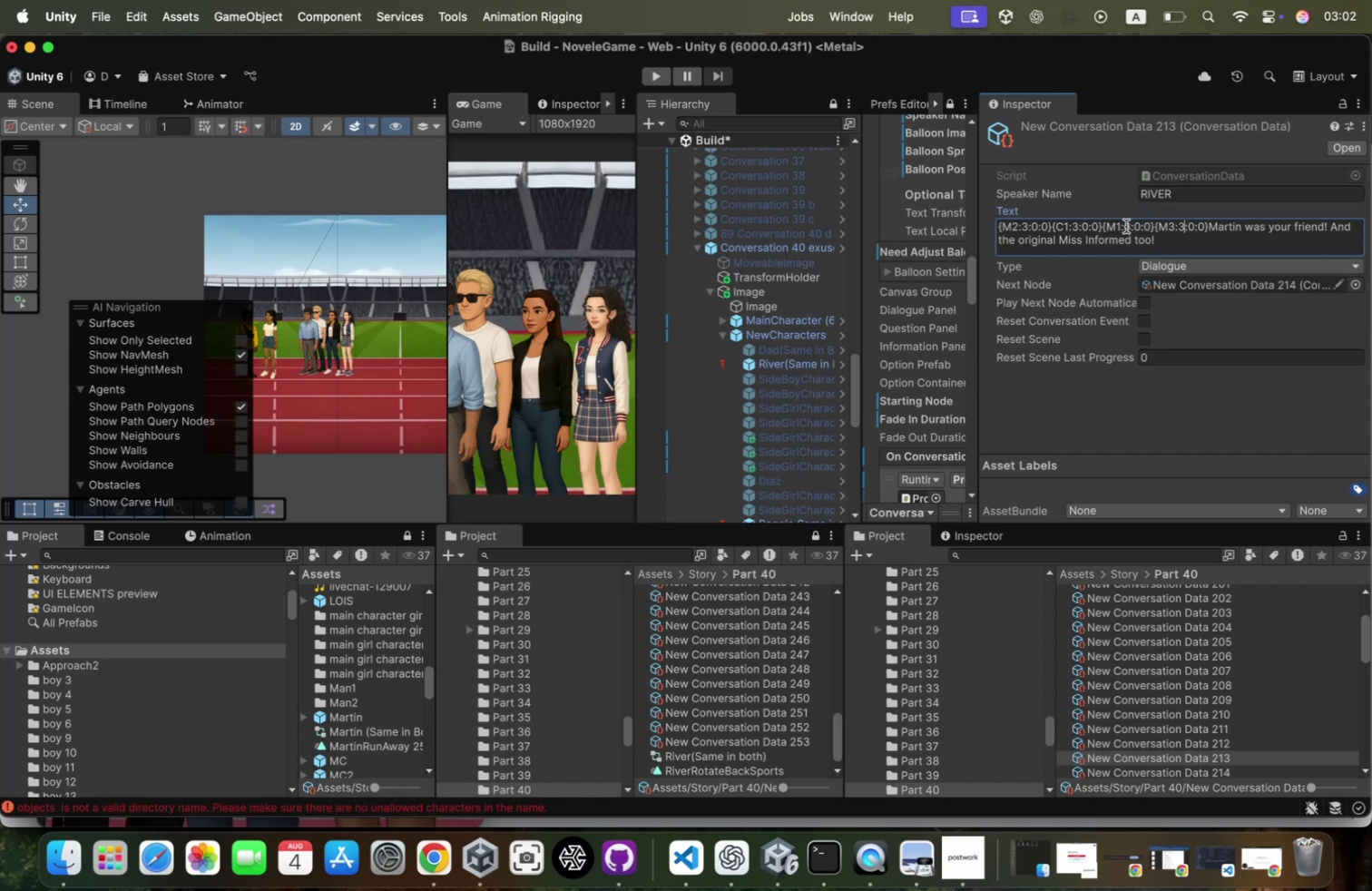 
left_click([1122, 224])
 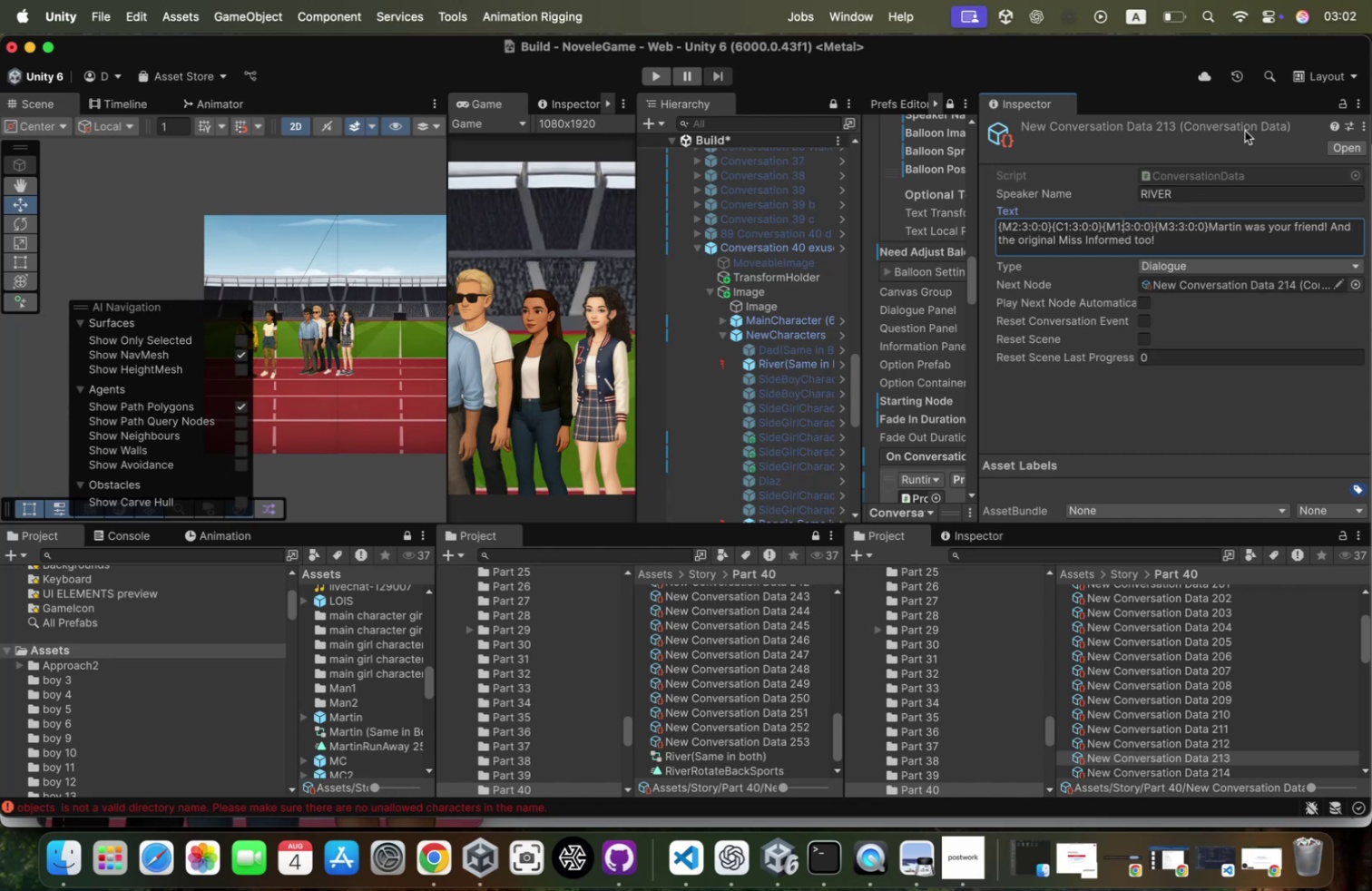 
key(ArrowRight)
 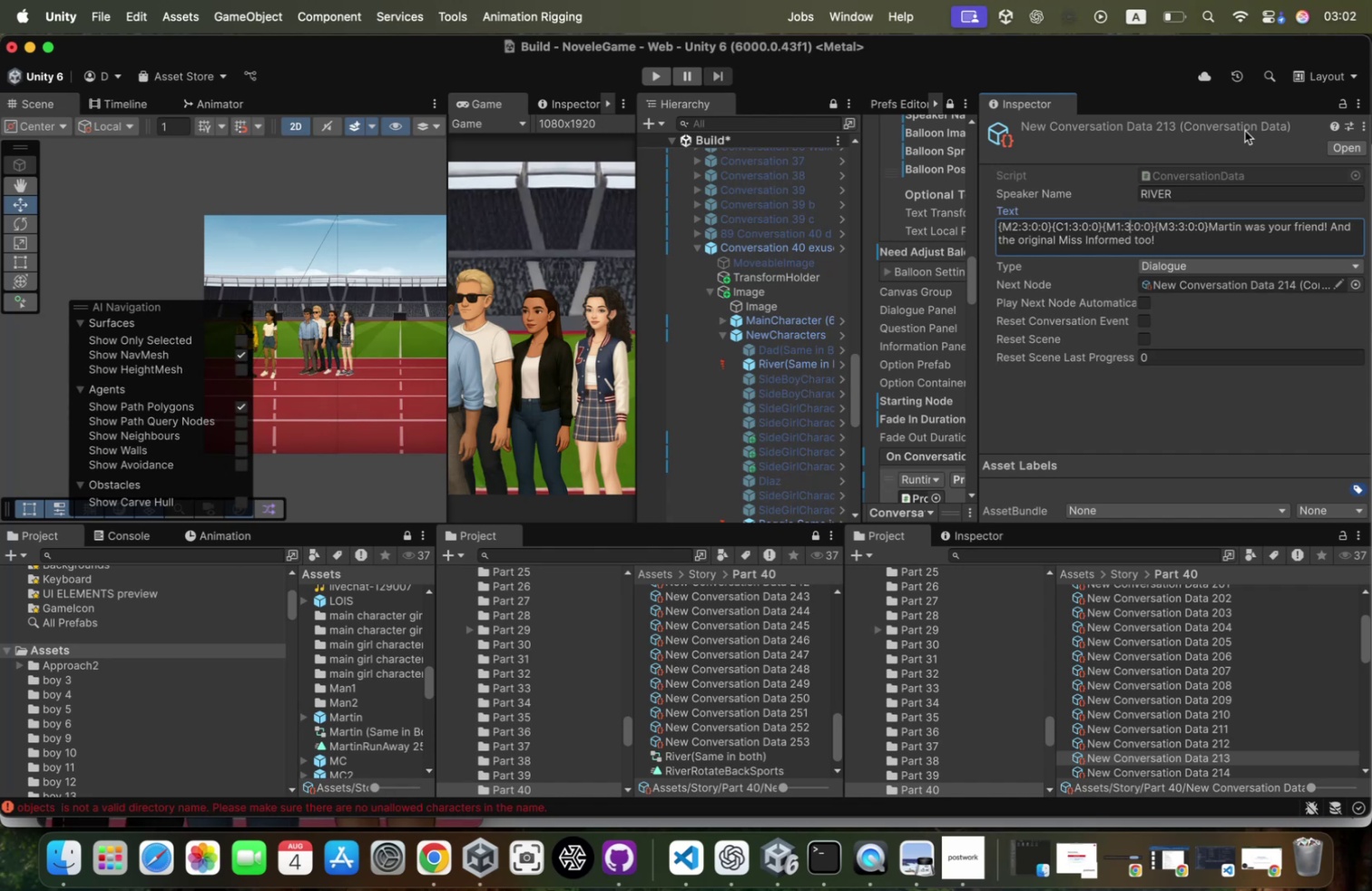 
key(Backspace)
type(14)
 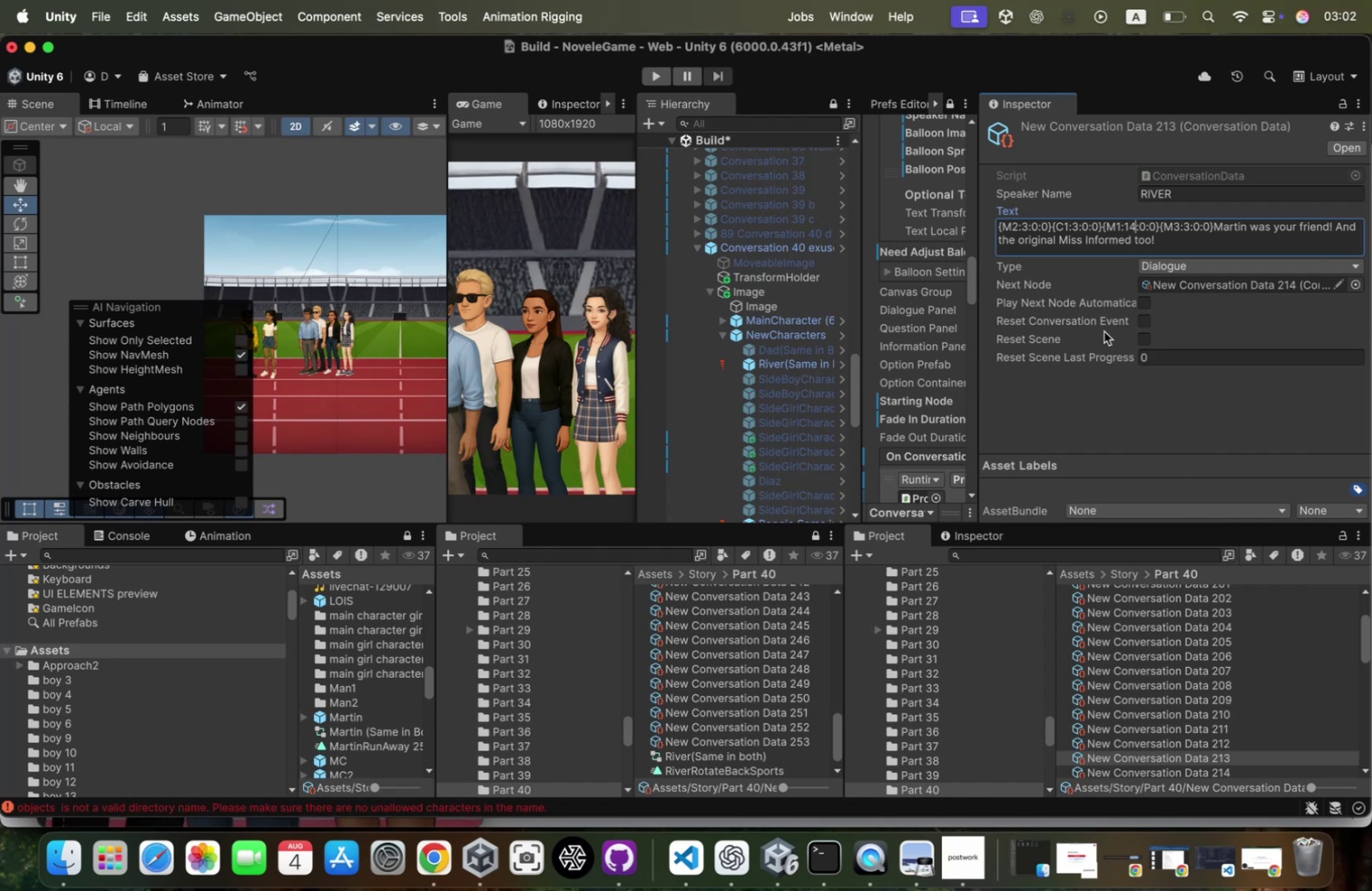 
wait(22.12)
 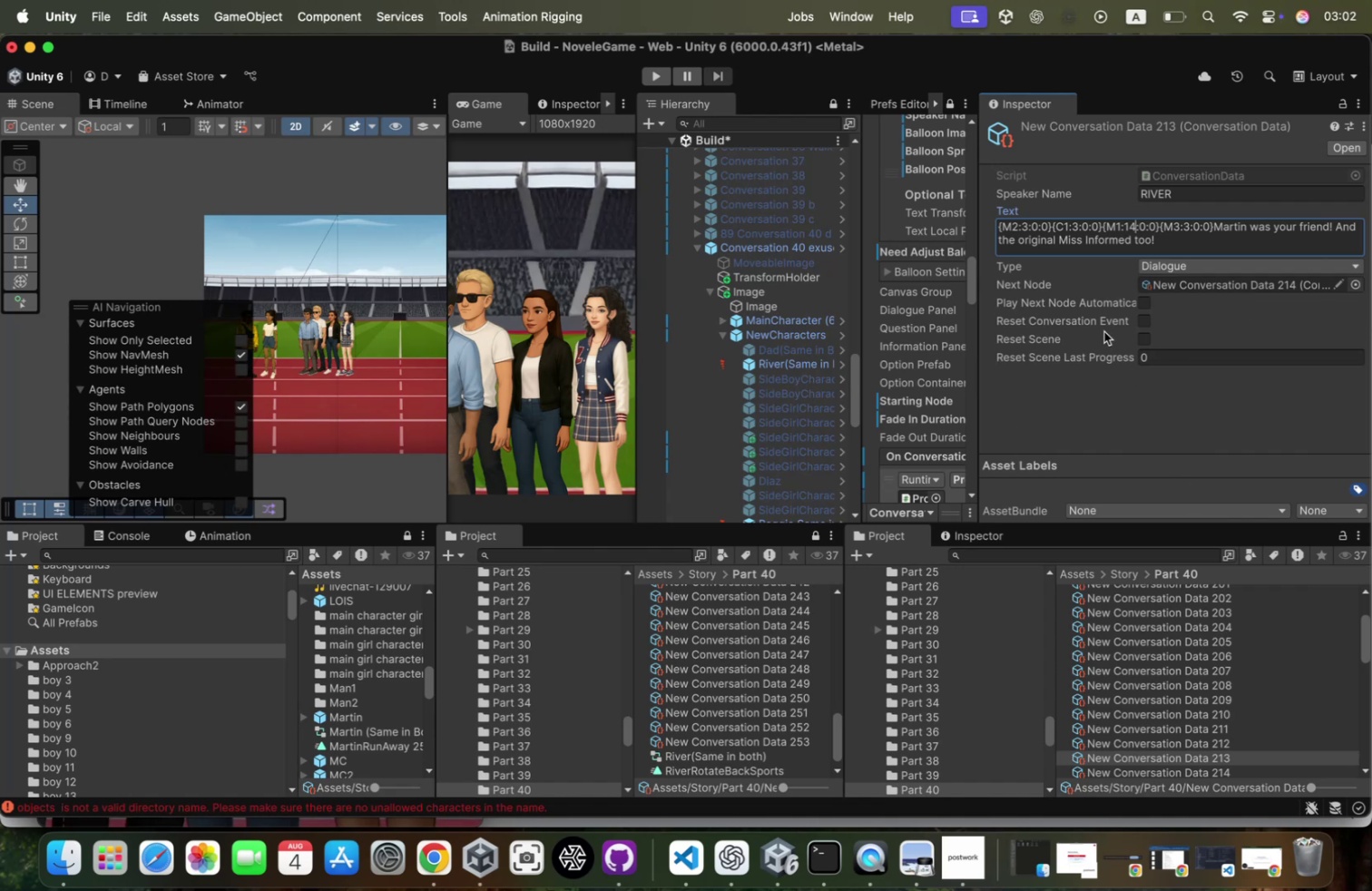 
key(Meta+C)
 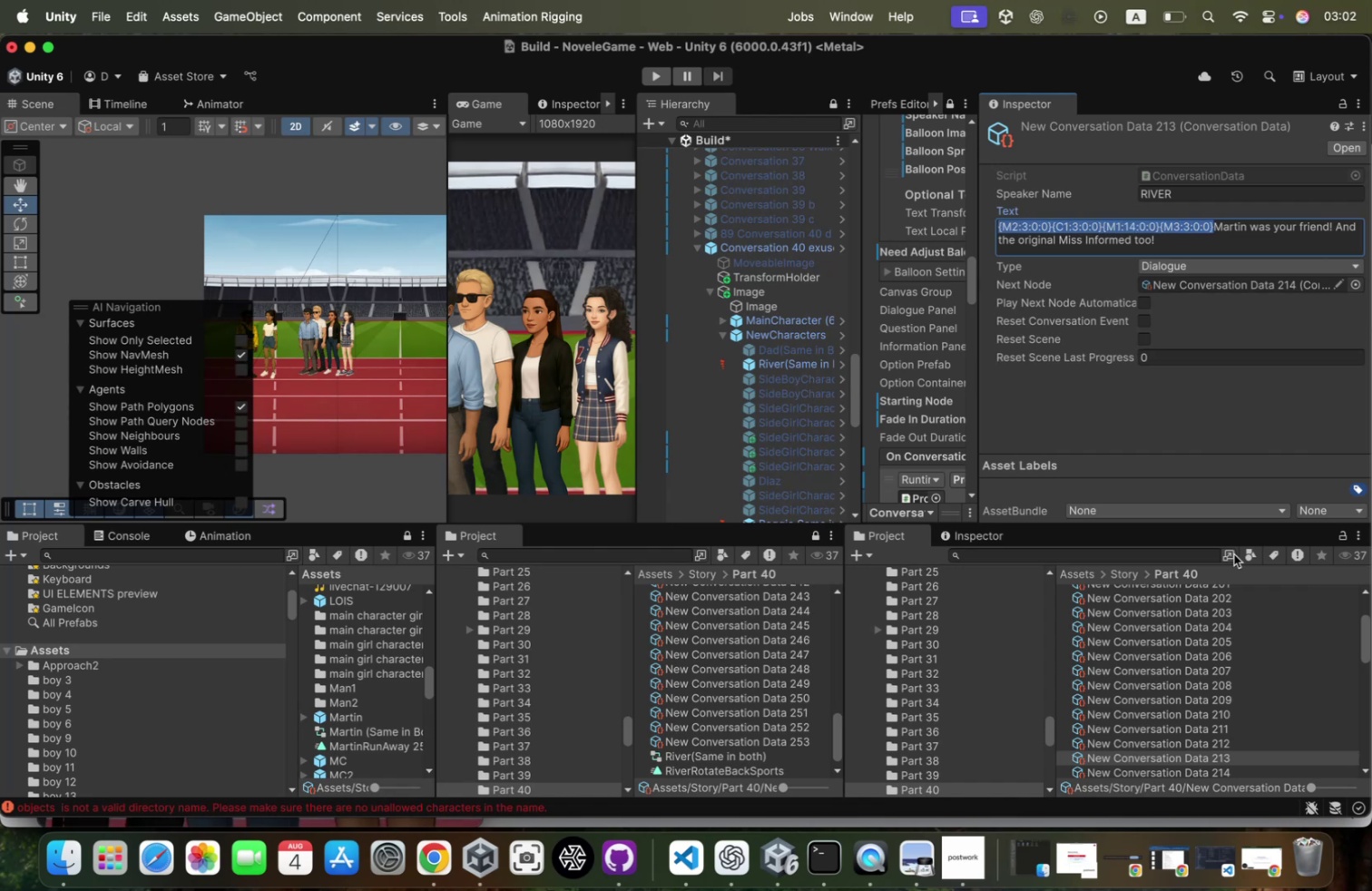 
scroll: coordinate [1232, 681], scroll_direction: down, amount: 13.0
 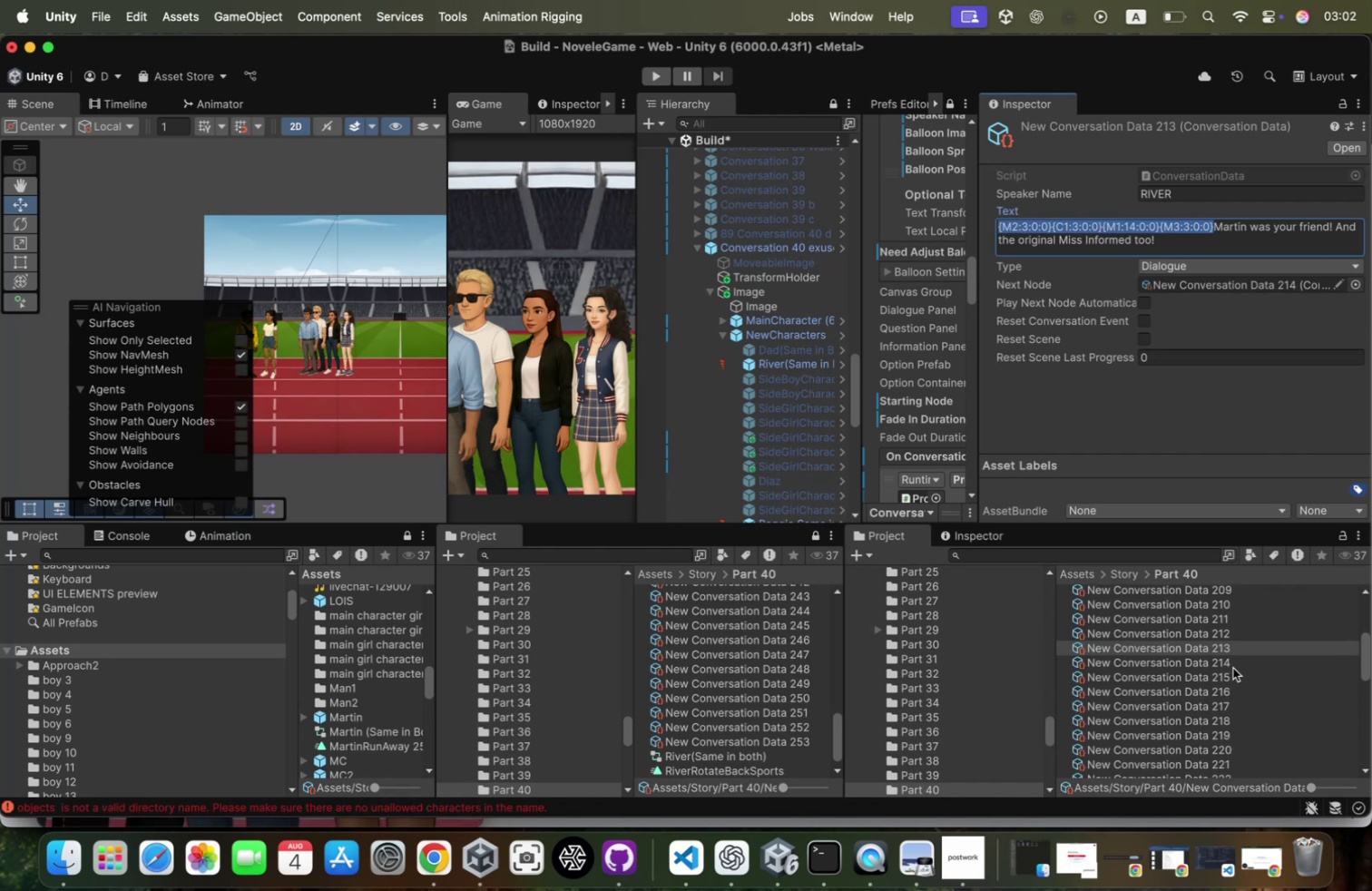 
left_click([1233, 667])
 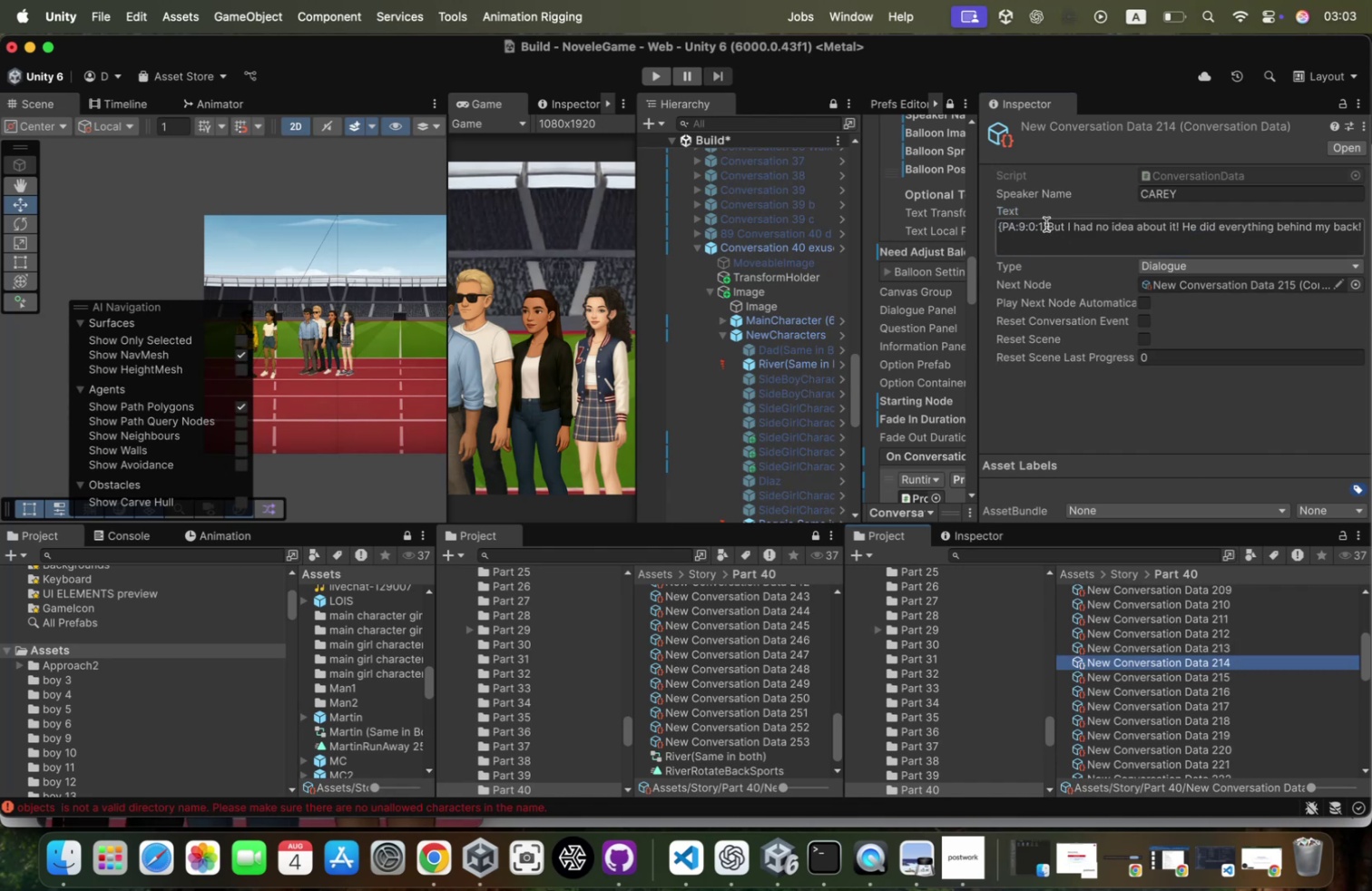 
key(Meta+CommandLeft)
 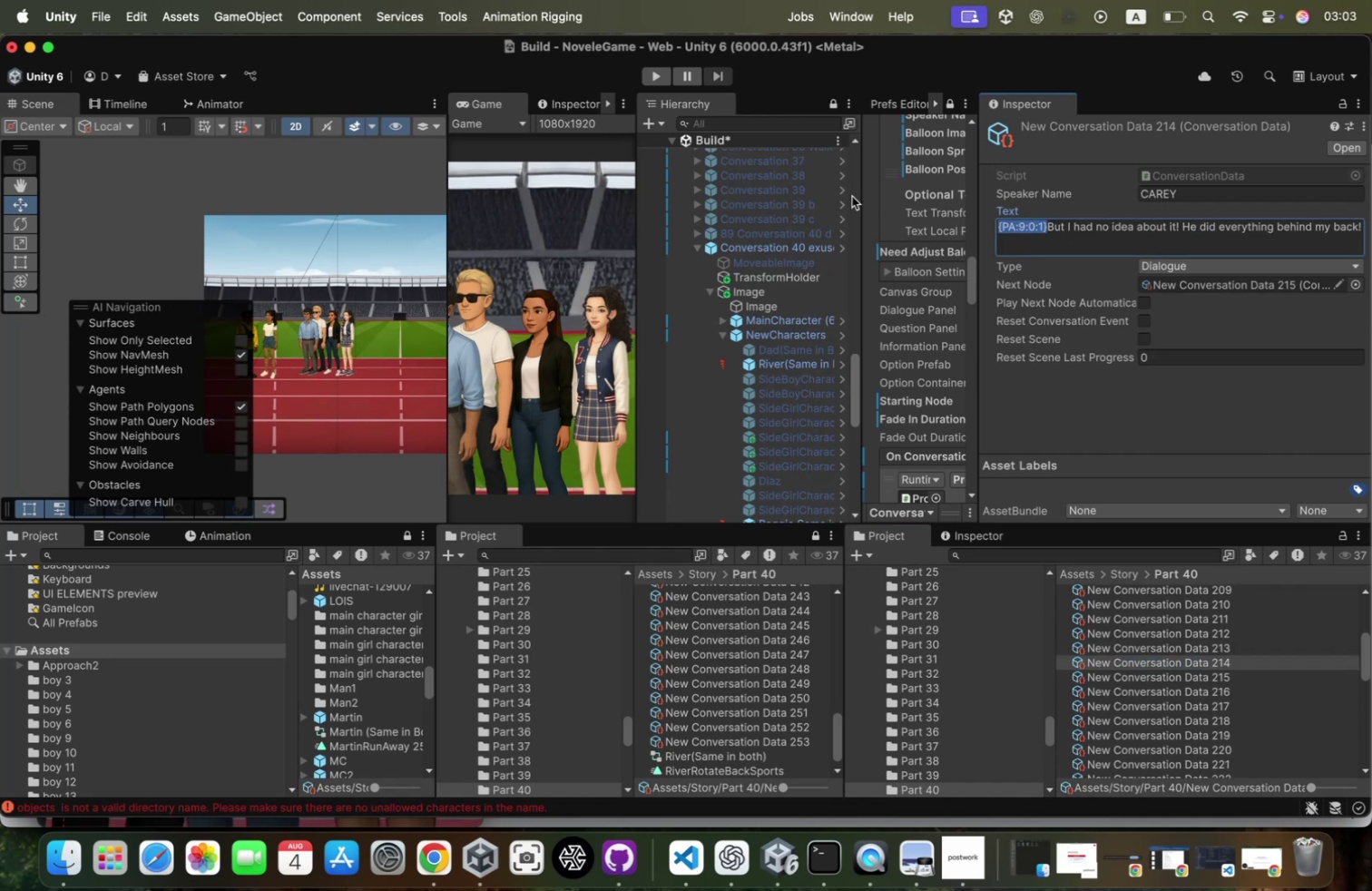 
key(Meta+V)
 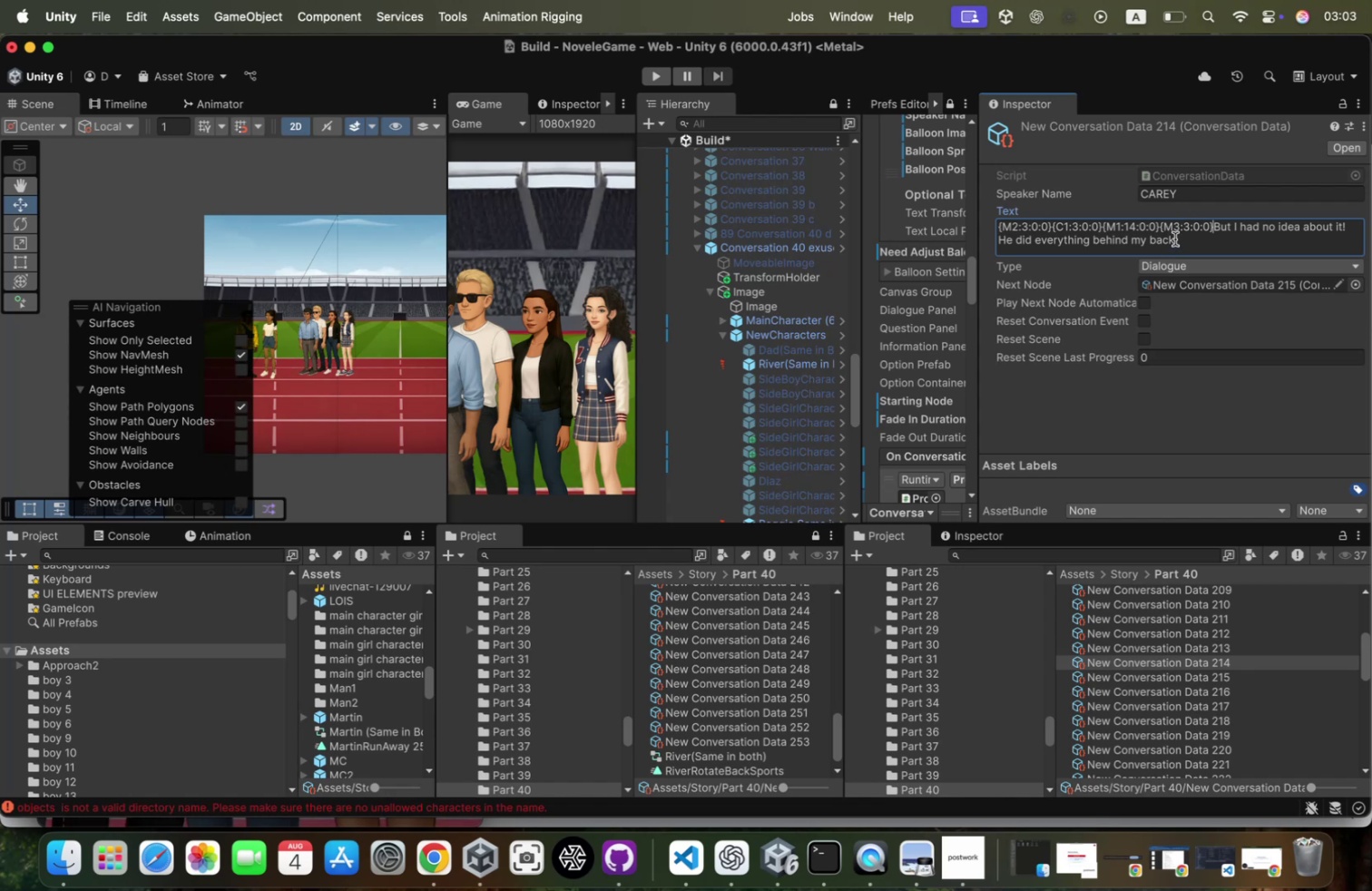 
left_click([1188, 228])
 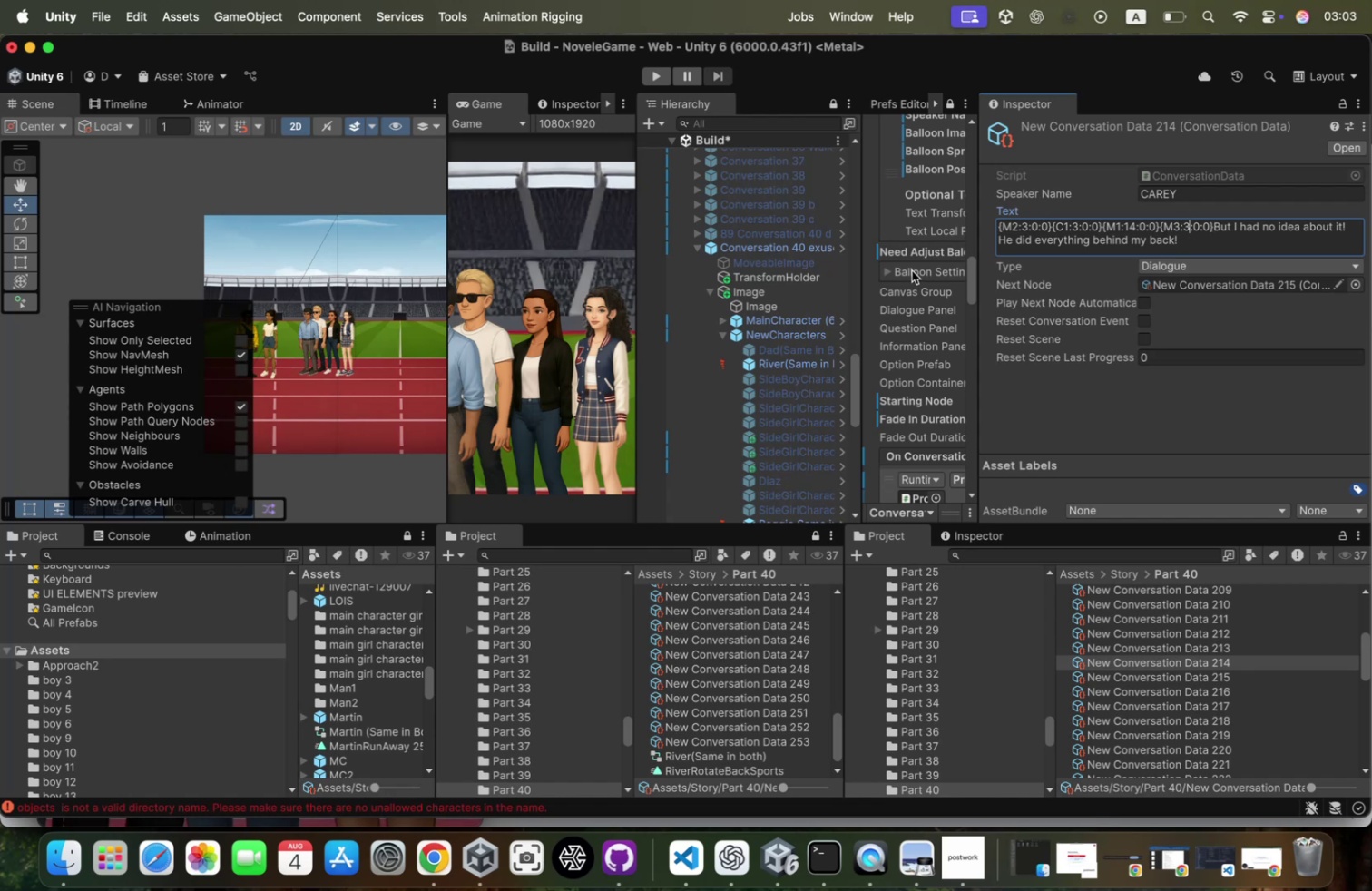 
scroll: coordinate [811, 334], scroll_direction: down, amount: 94.0
 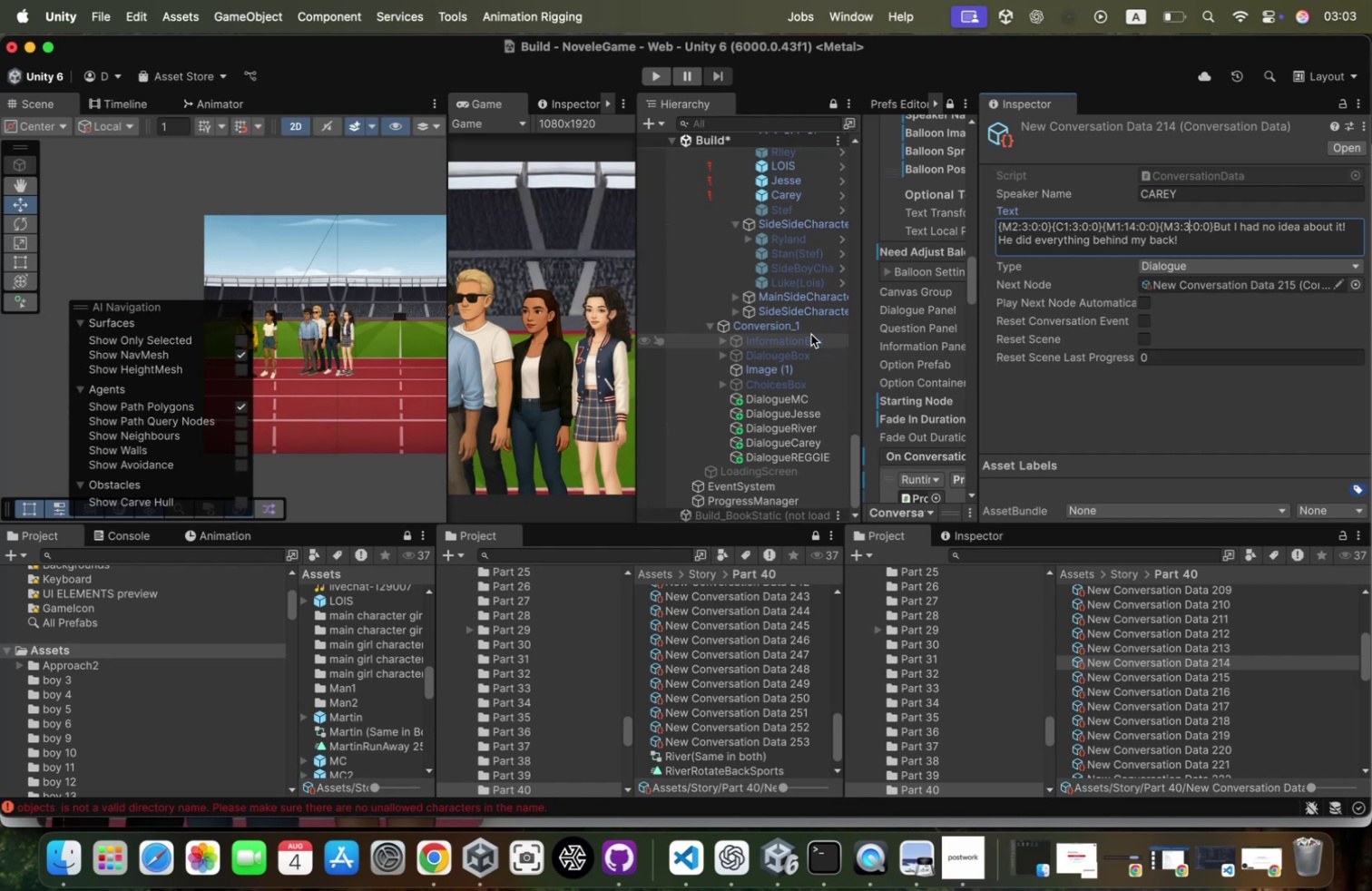 
wait(10.86)
 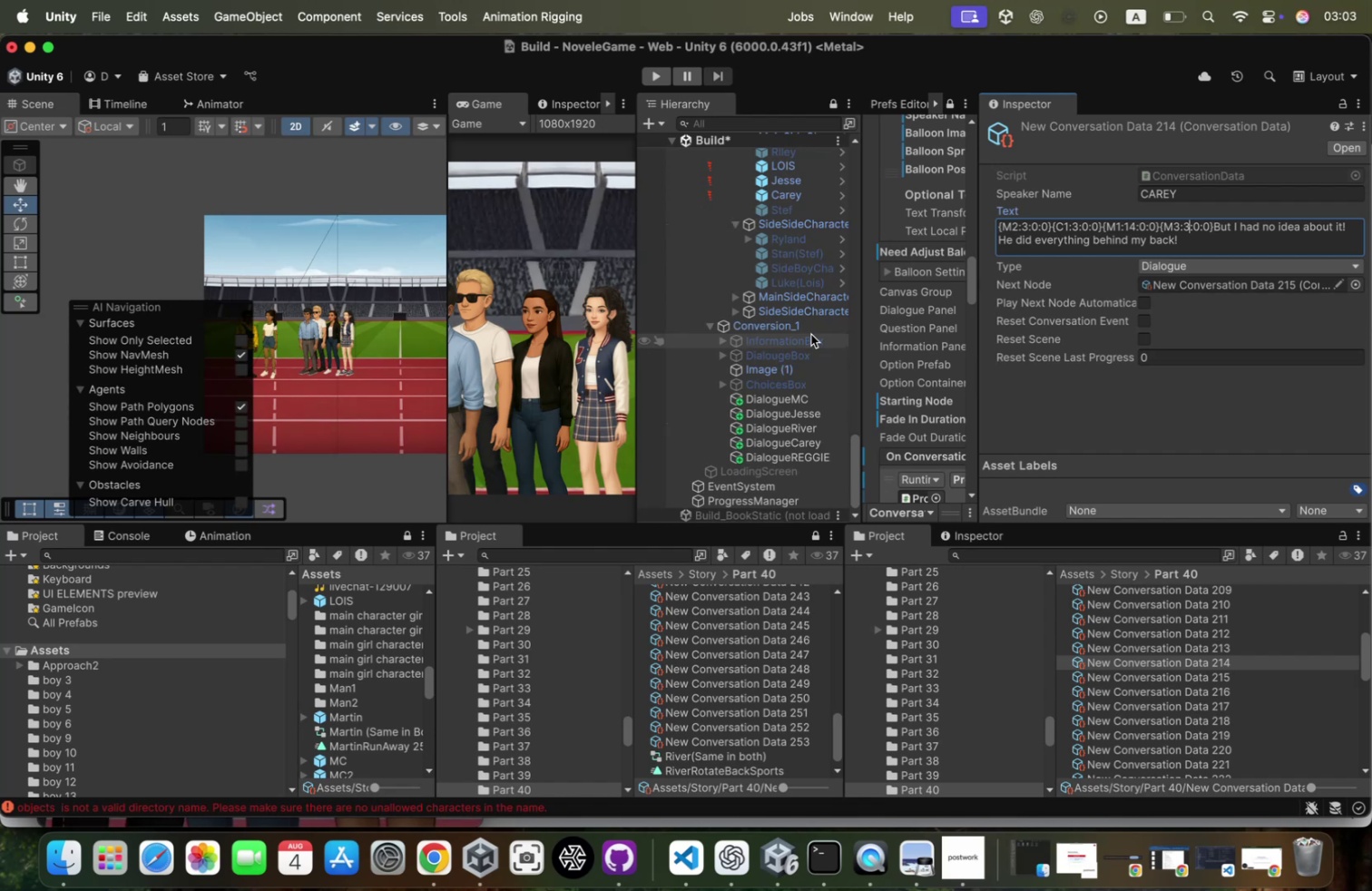 
left_click([1134, 227])
 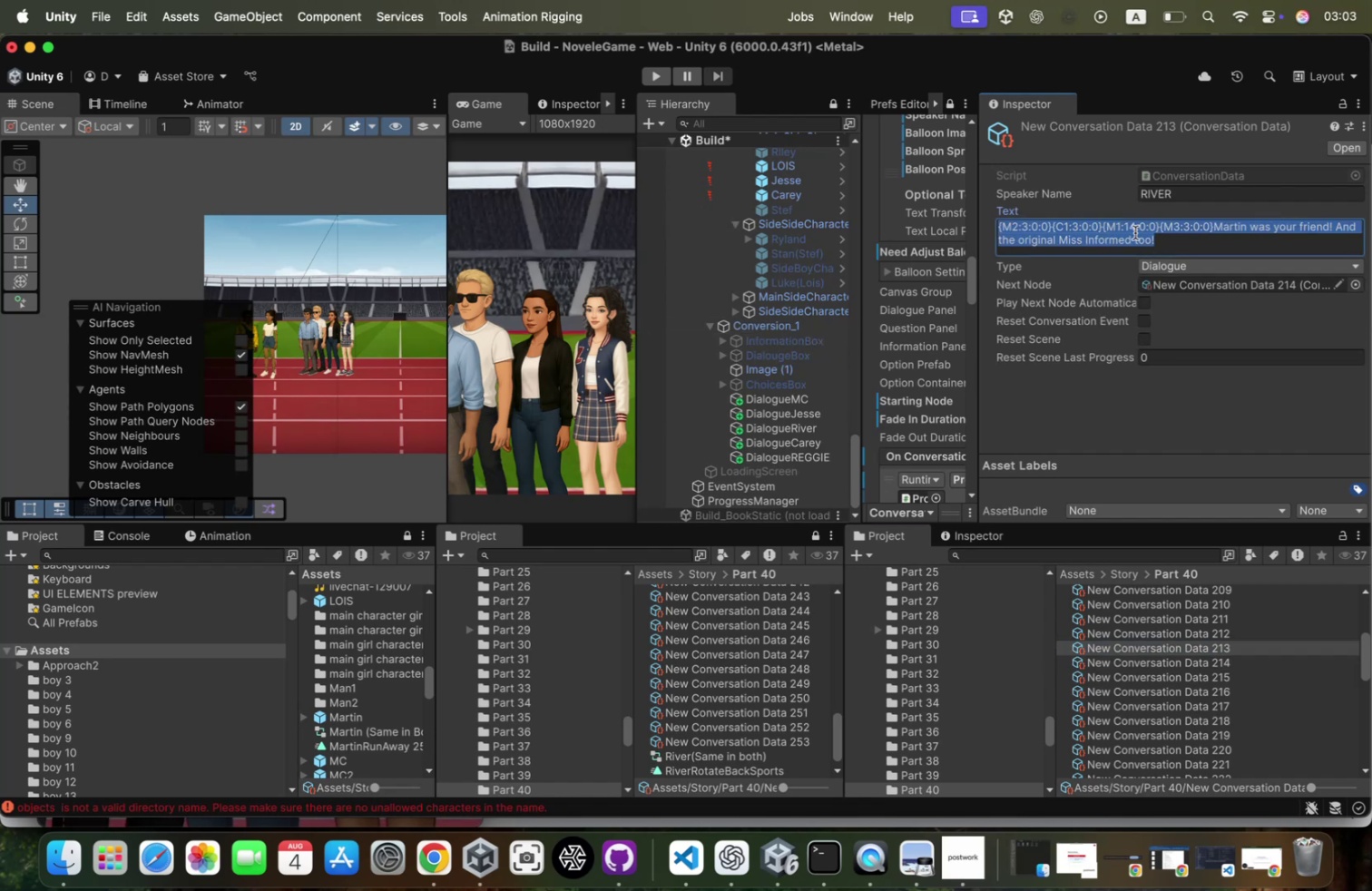 
left_click([1135, 230])
 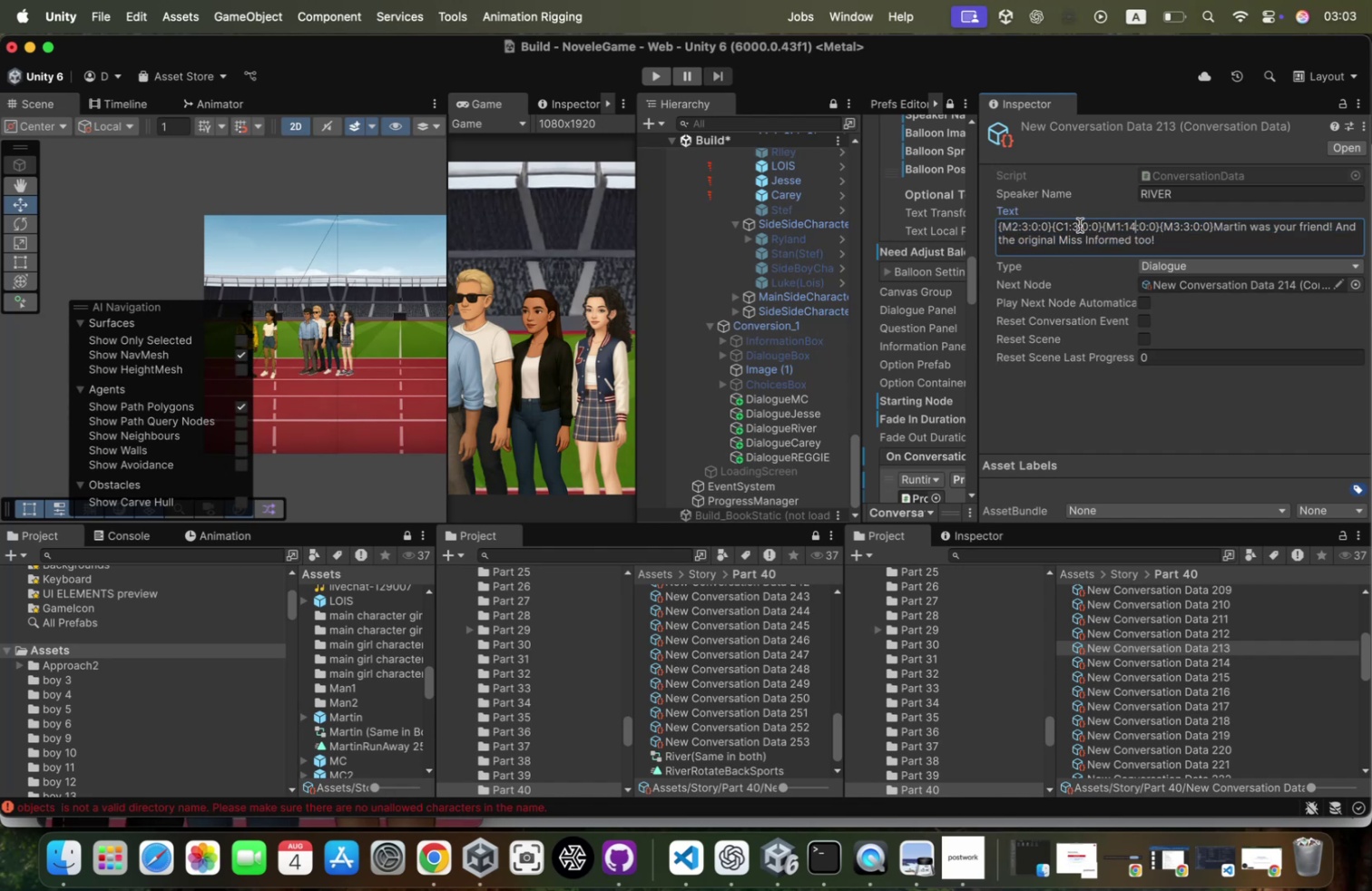 
wait(8.03)
 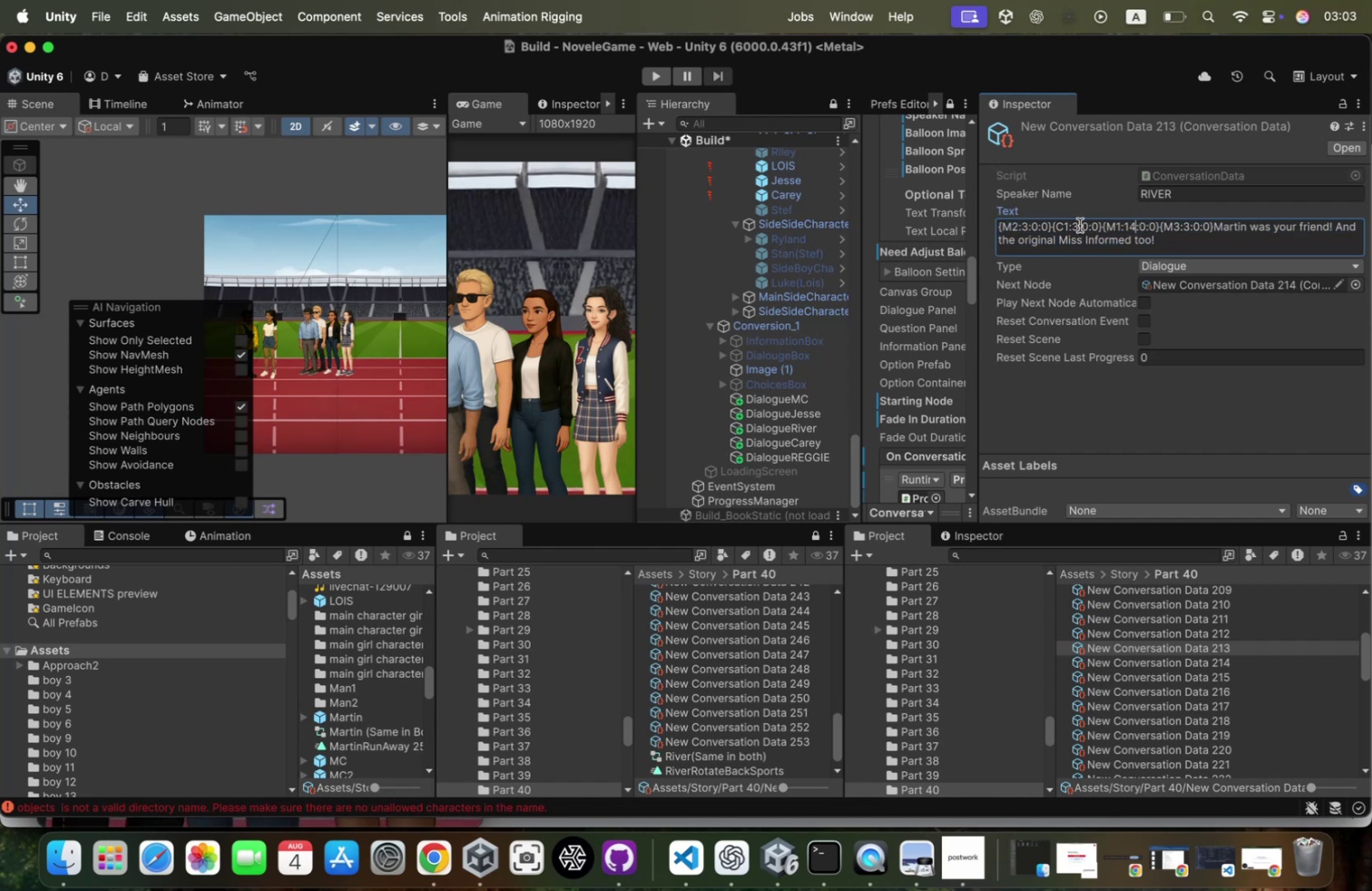 
scroll: coordinate [784, 350], scroll_direction: up, amount: 49.0
 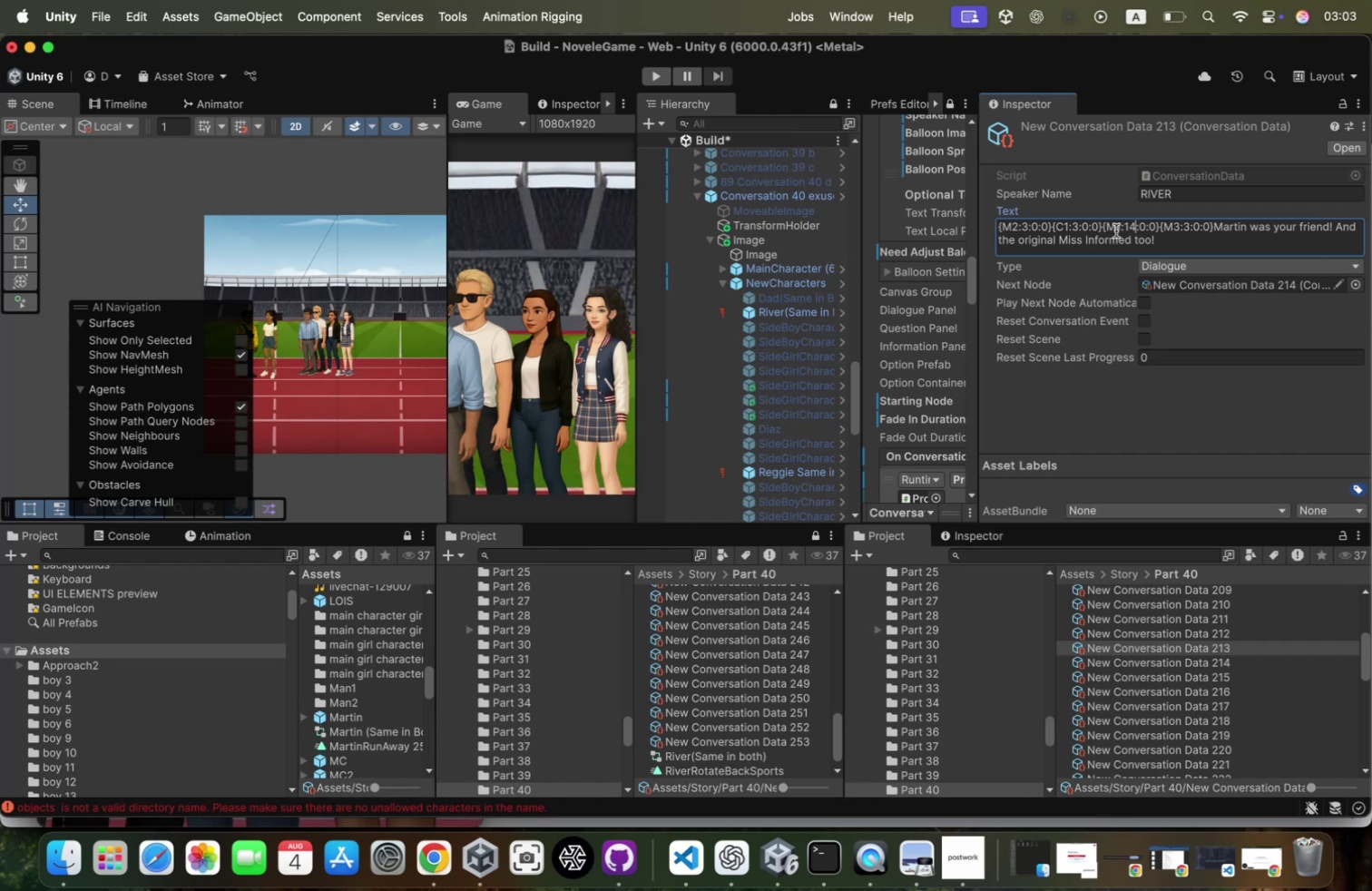 
left_click([1080, 225])
 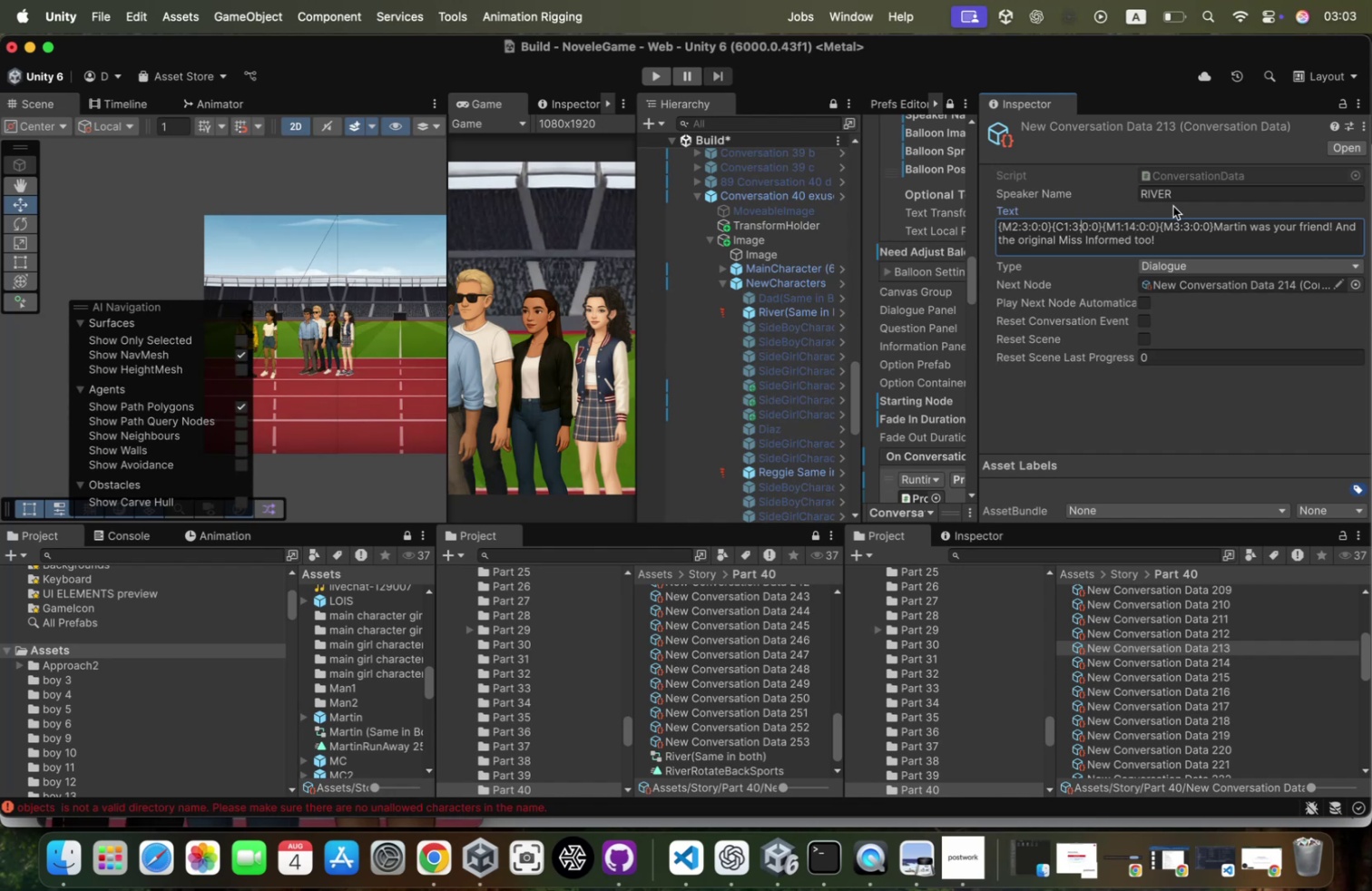 
key(ArrowLeft)
 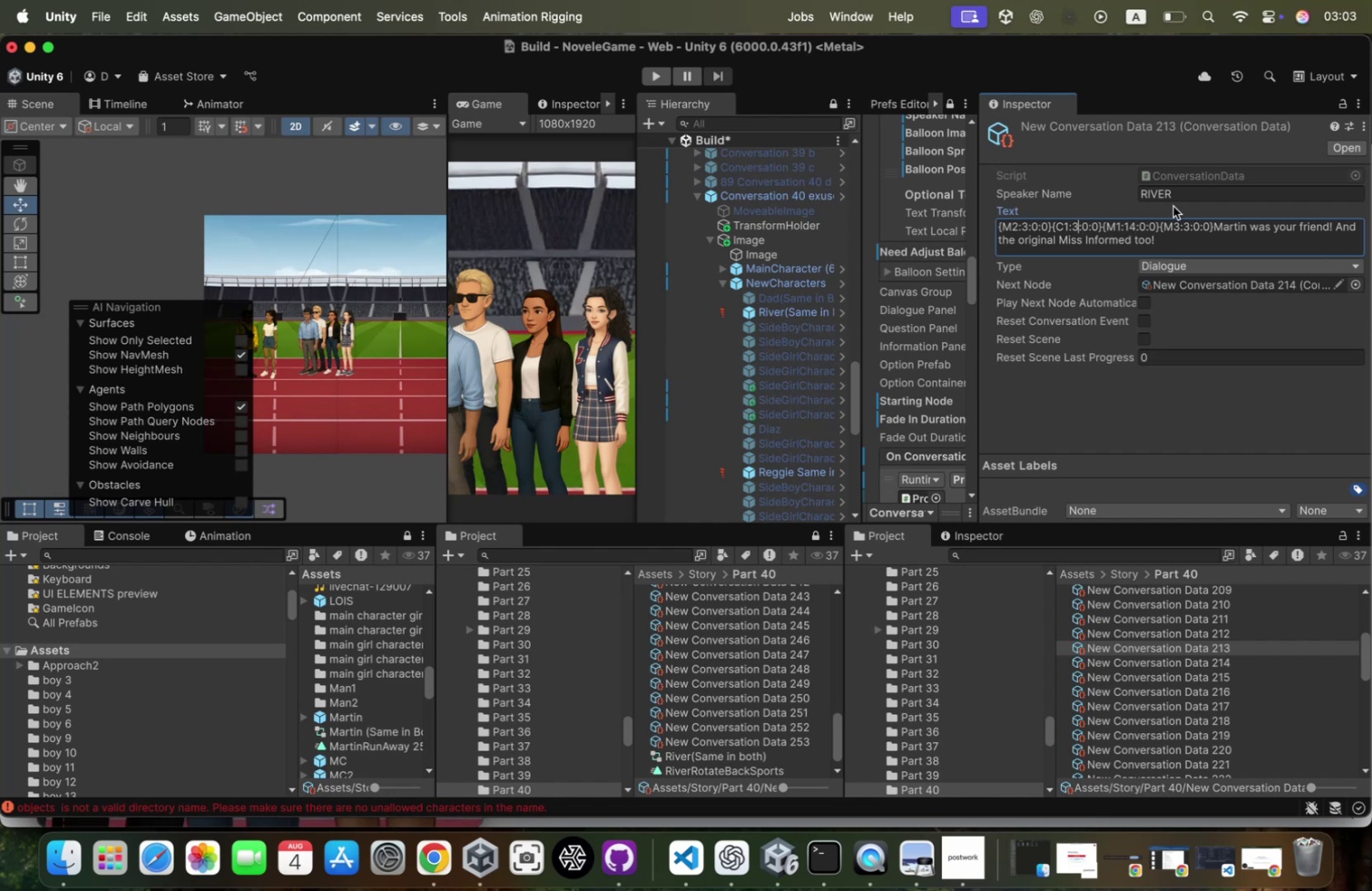 
key(Backspace)
type(14)
 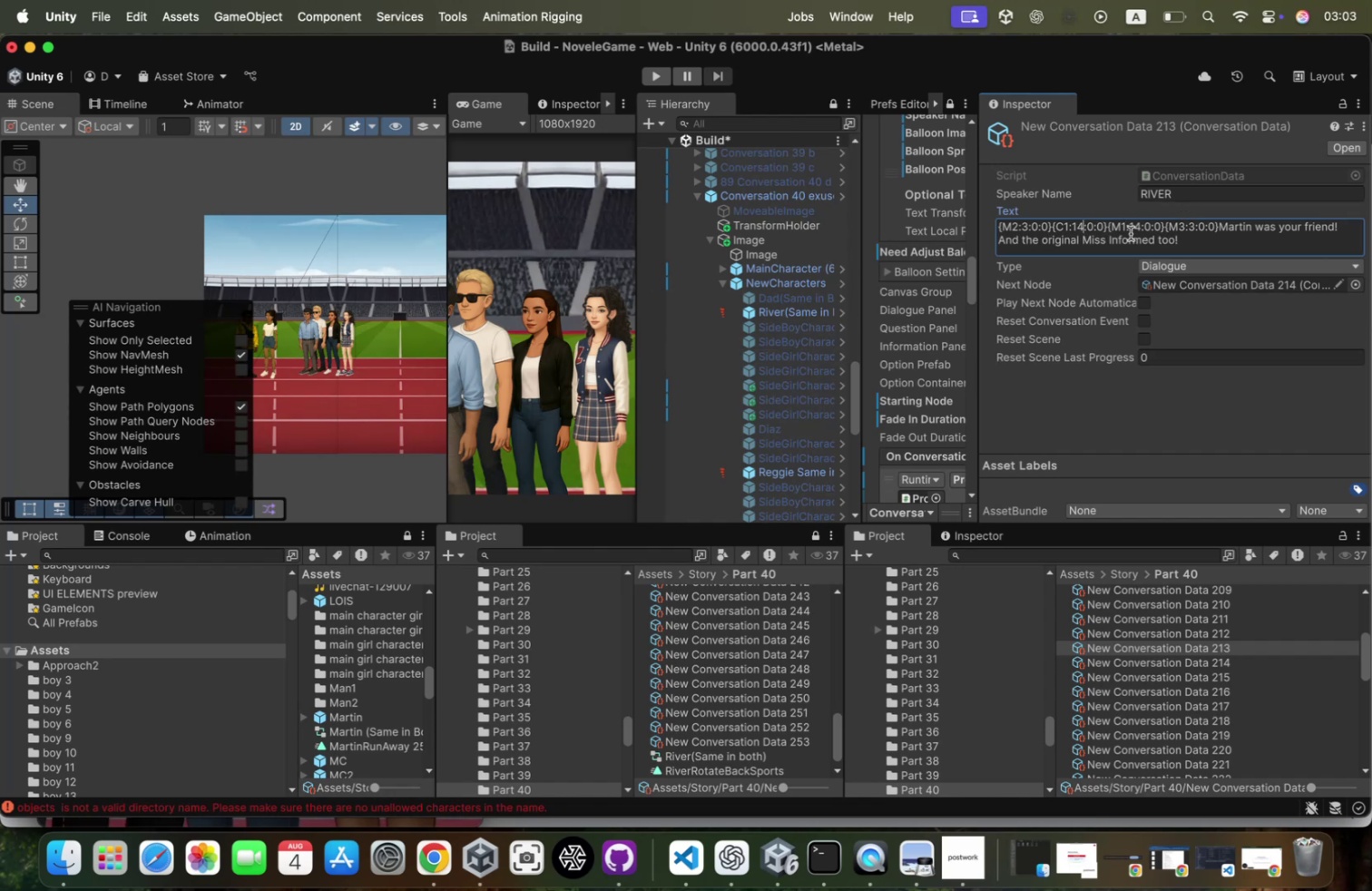 
left_click([1126, 225])
 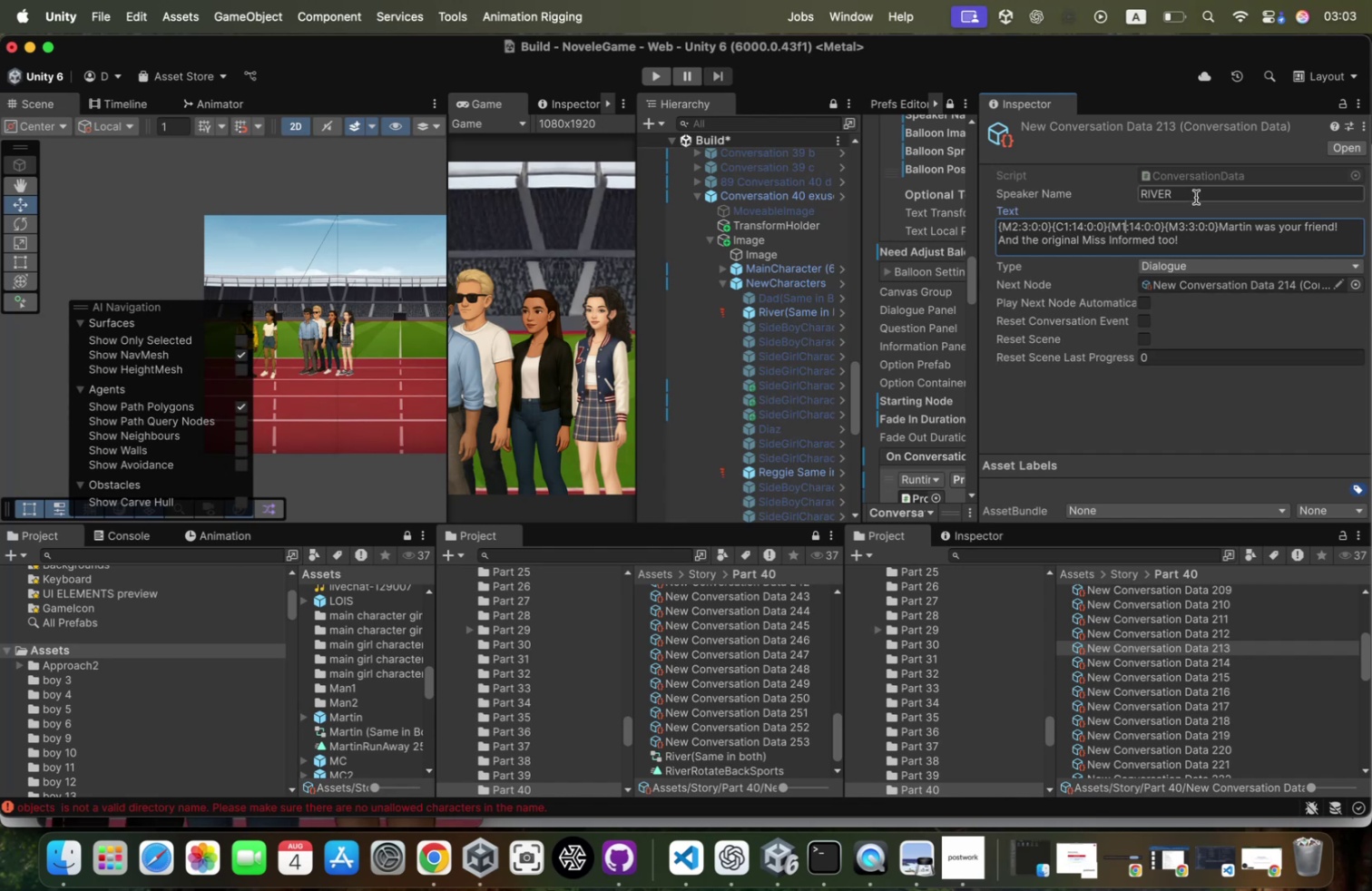 
wait(19.98)
 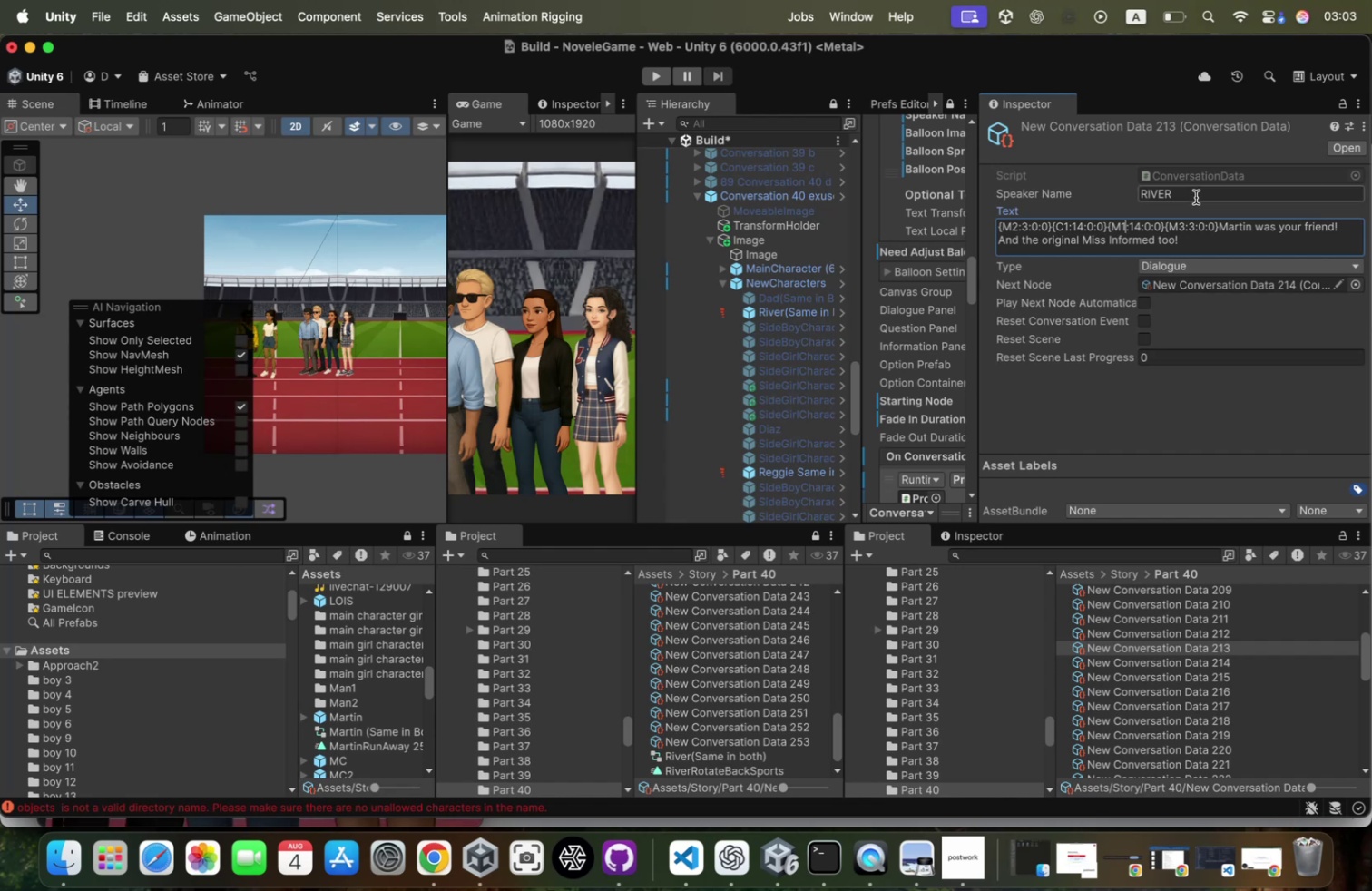 
left_click([1235, 236])
 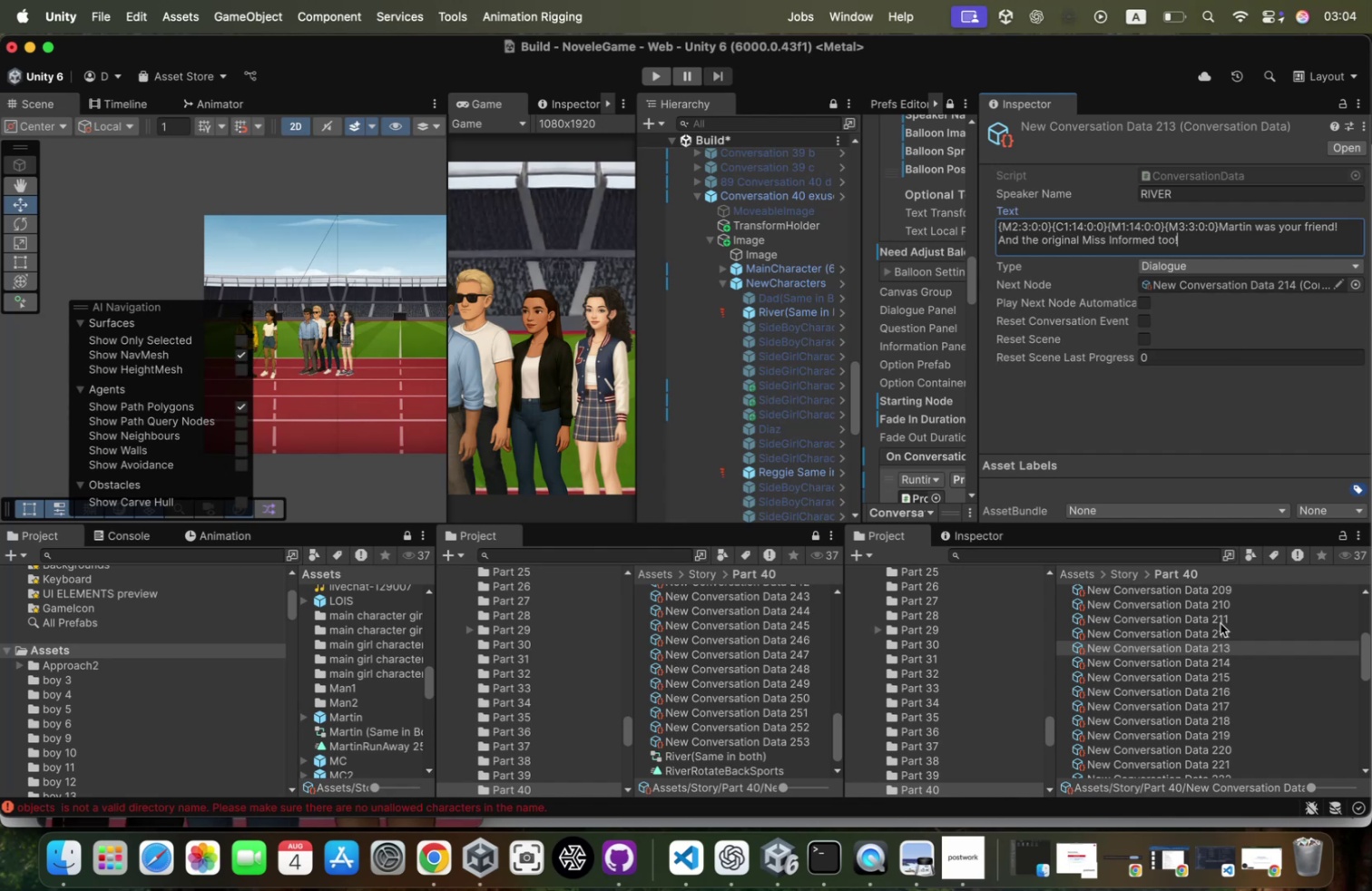 
left_click([1220, 661])
 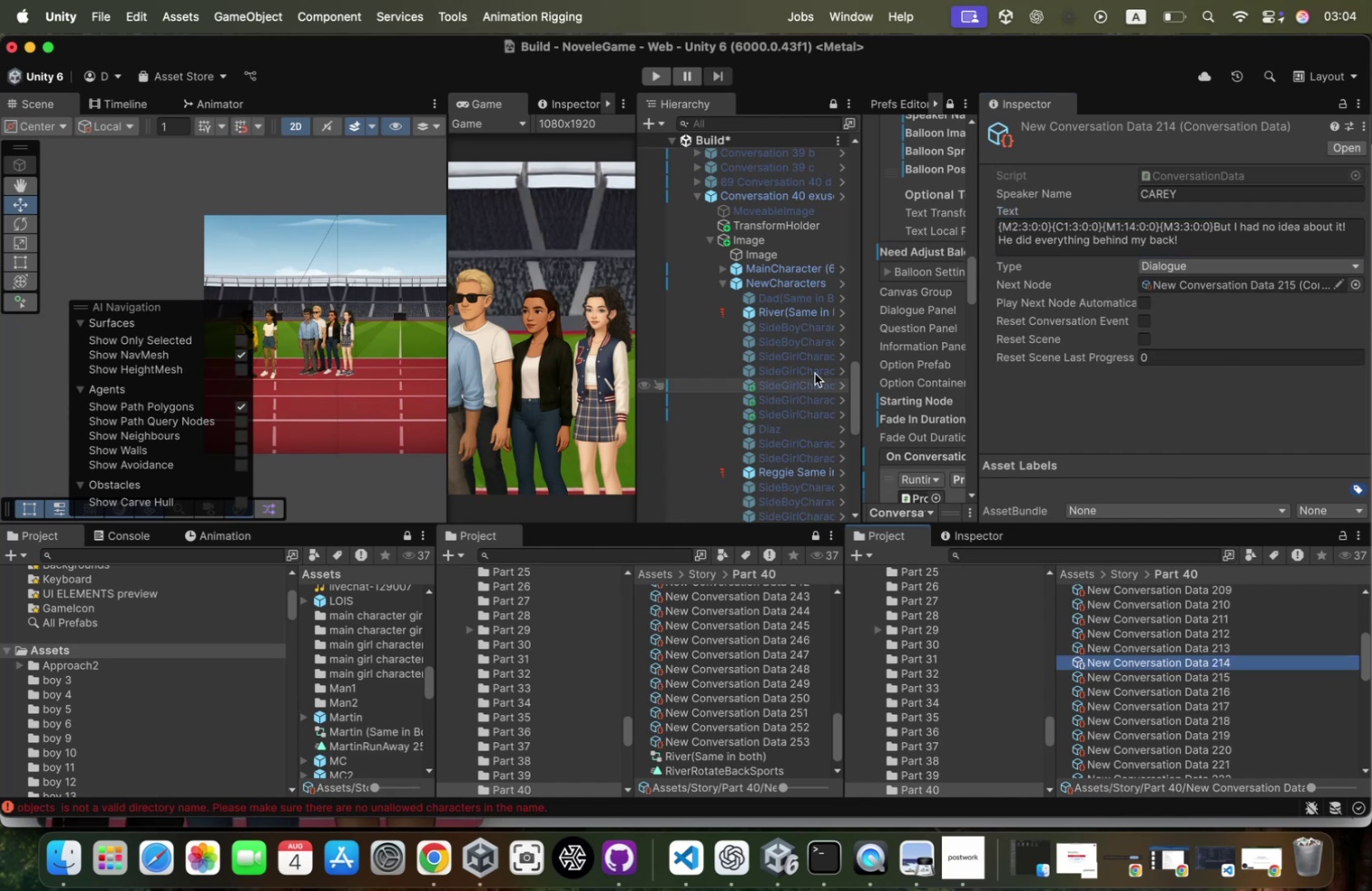 
scroll: coordinate [750, 361], scroll_direction: down, amount: 51.0
 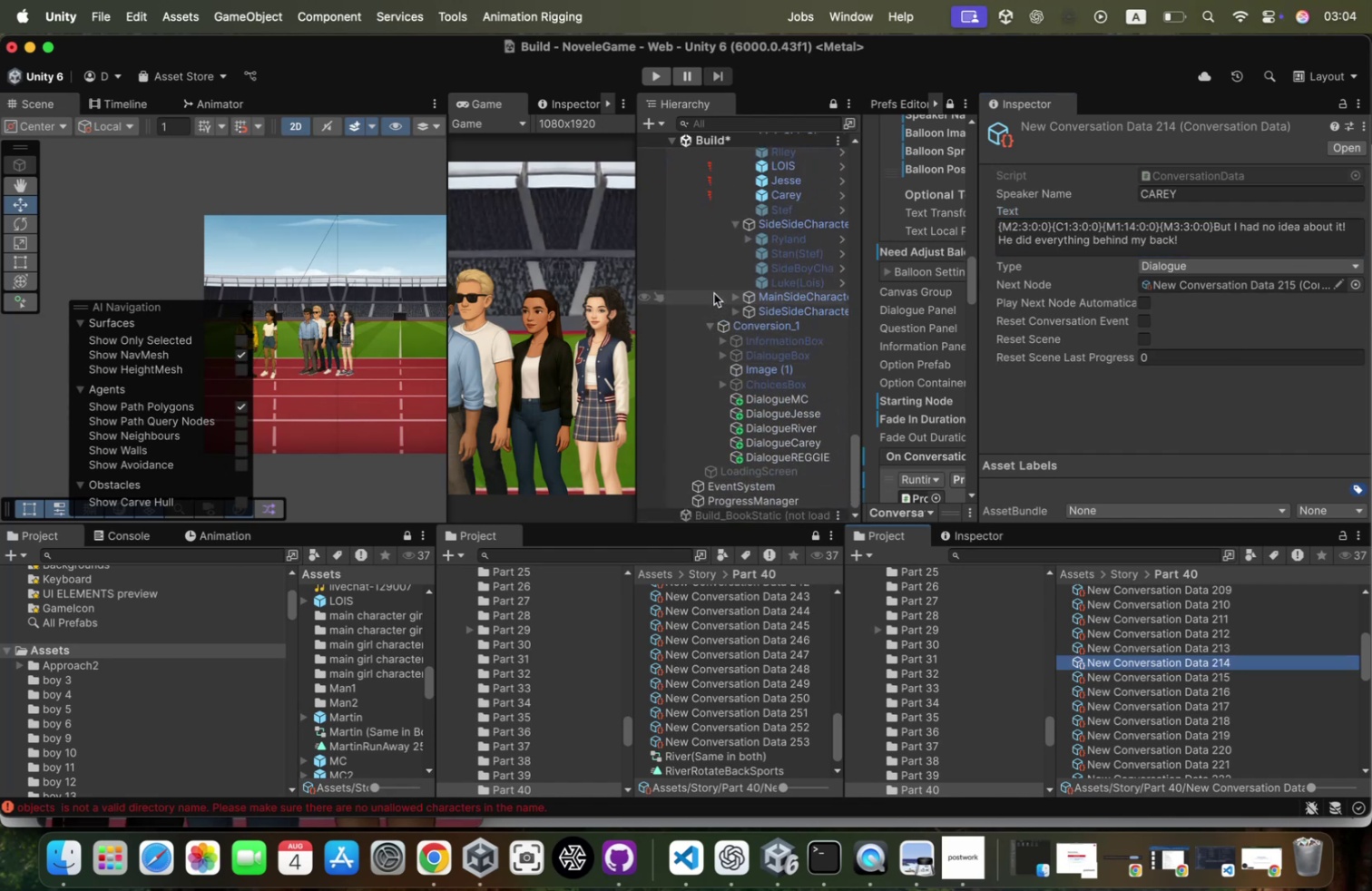 
scroll: coordinate [710, 286], scroll_direction: up, amount: 8.0
 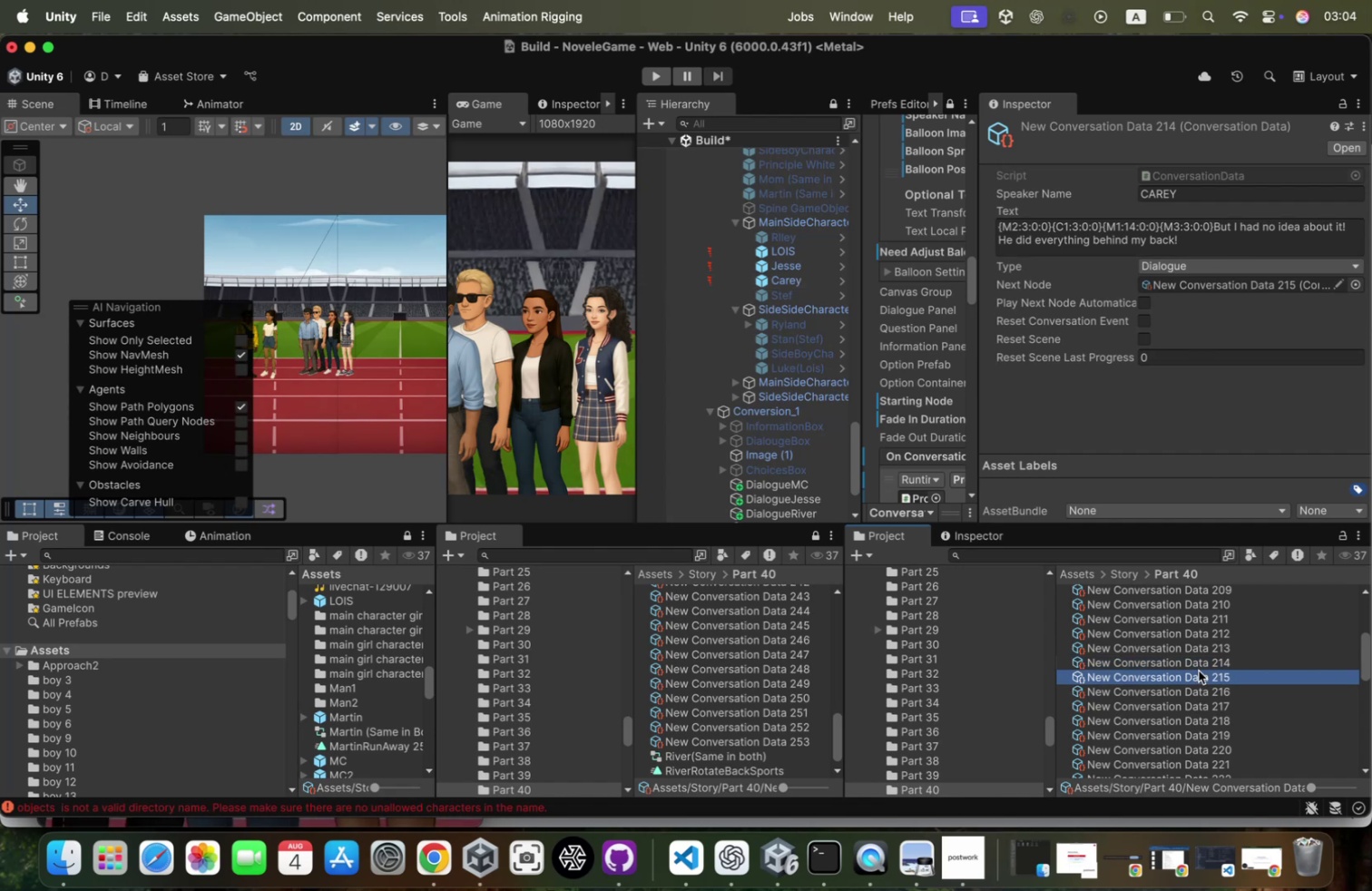 
wait(6.79)
 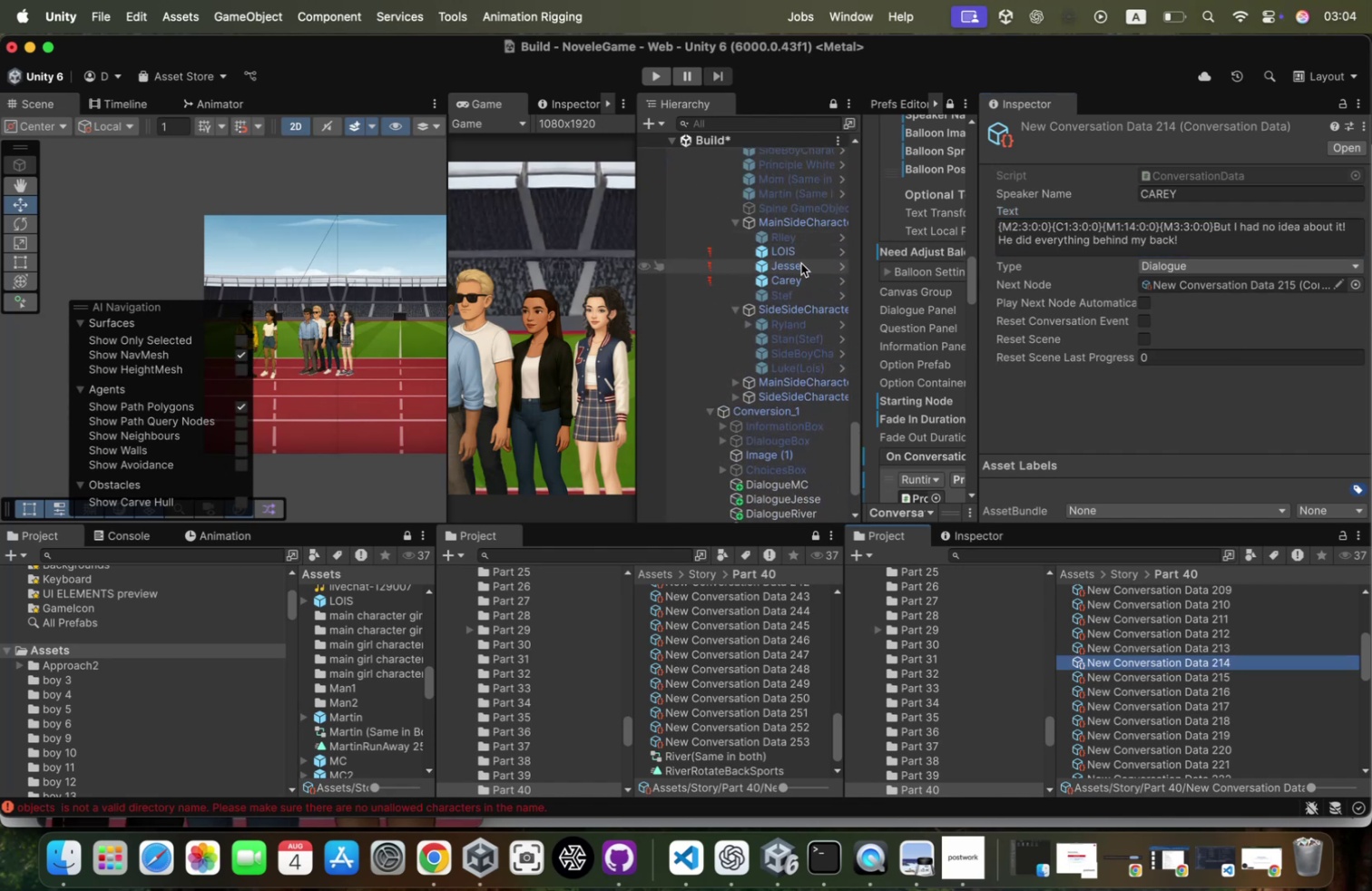 
key(ArrowUp)
 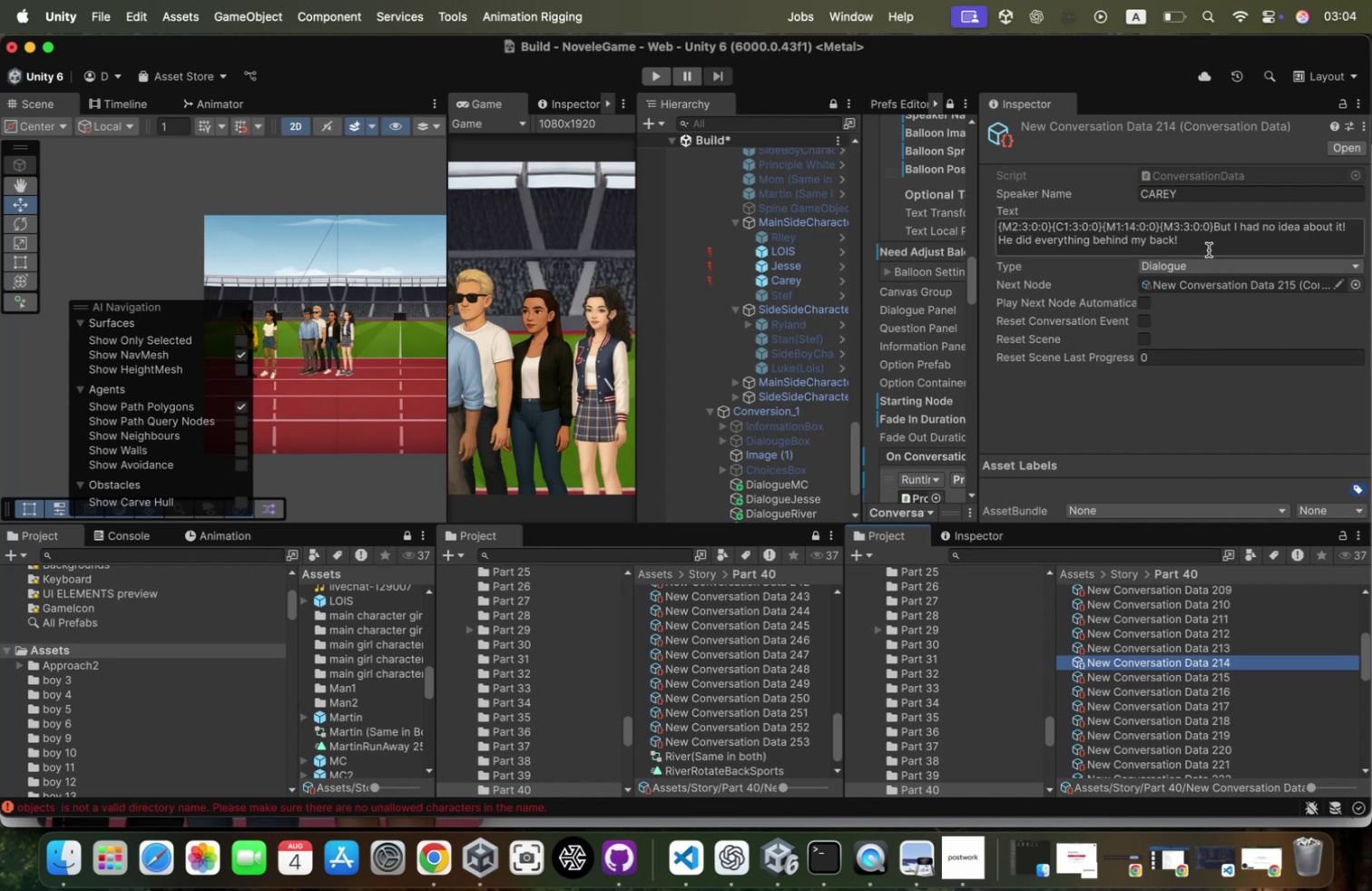 
left_click([1192, 229])
 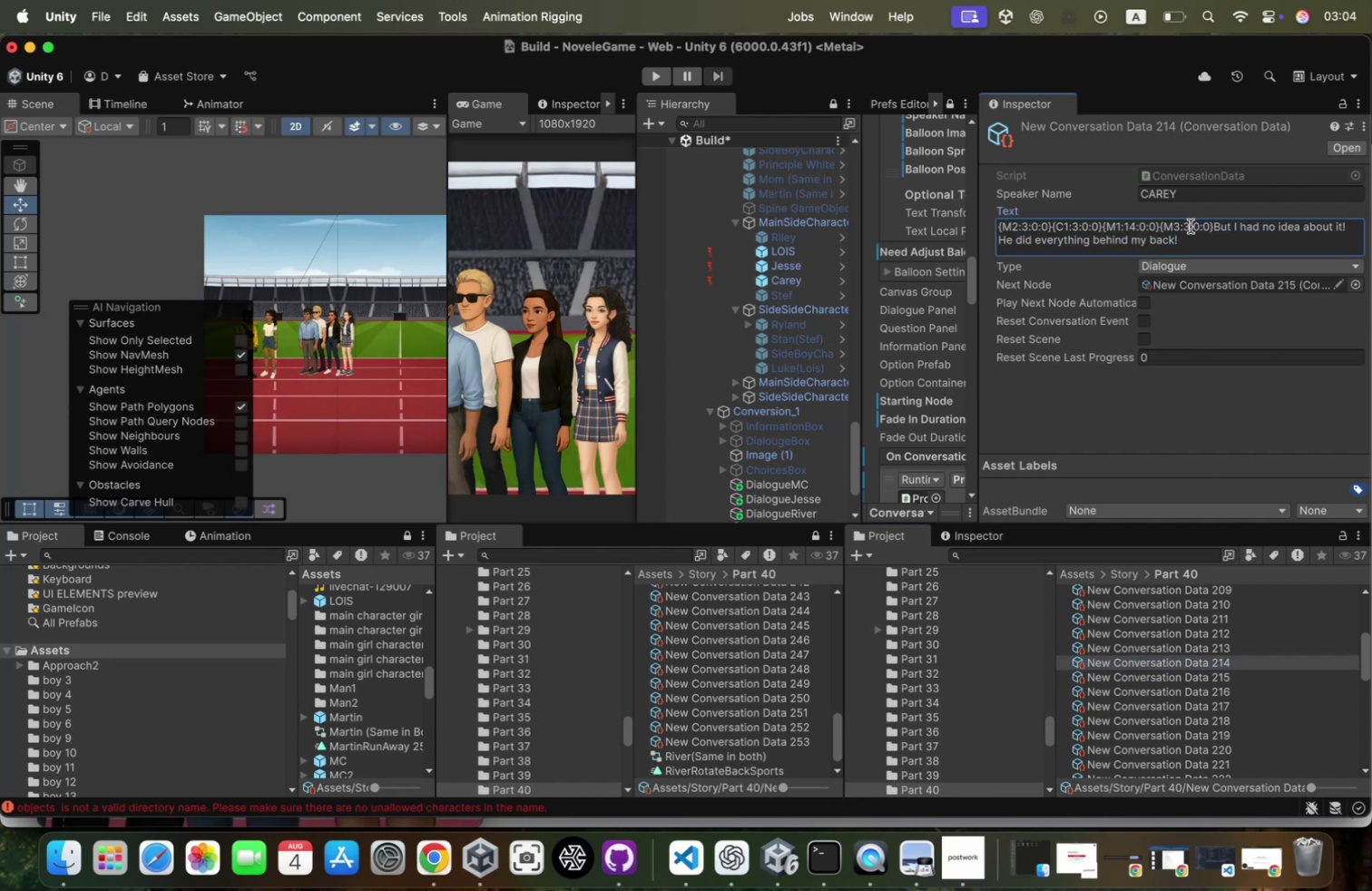 
left_click([1191, 226])
 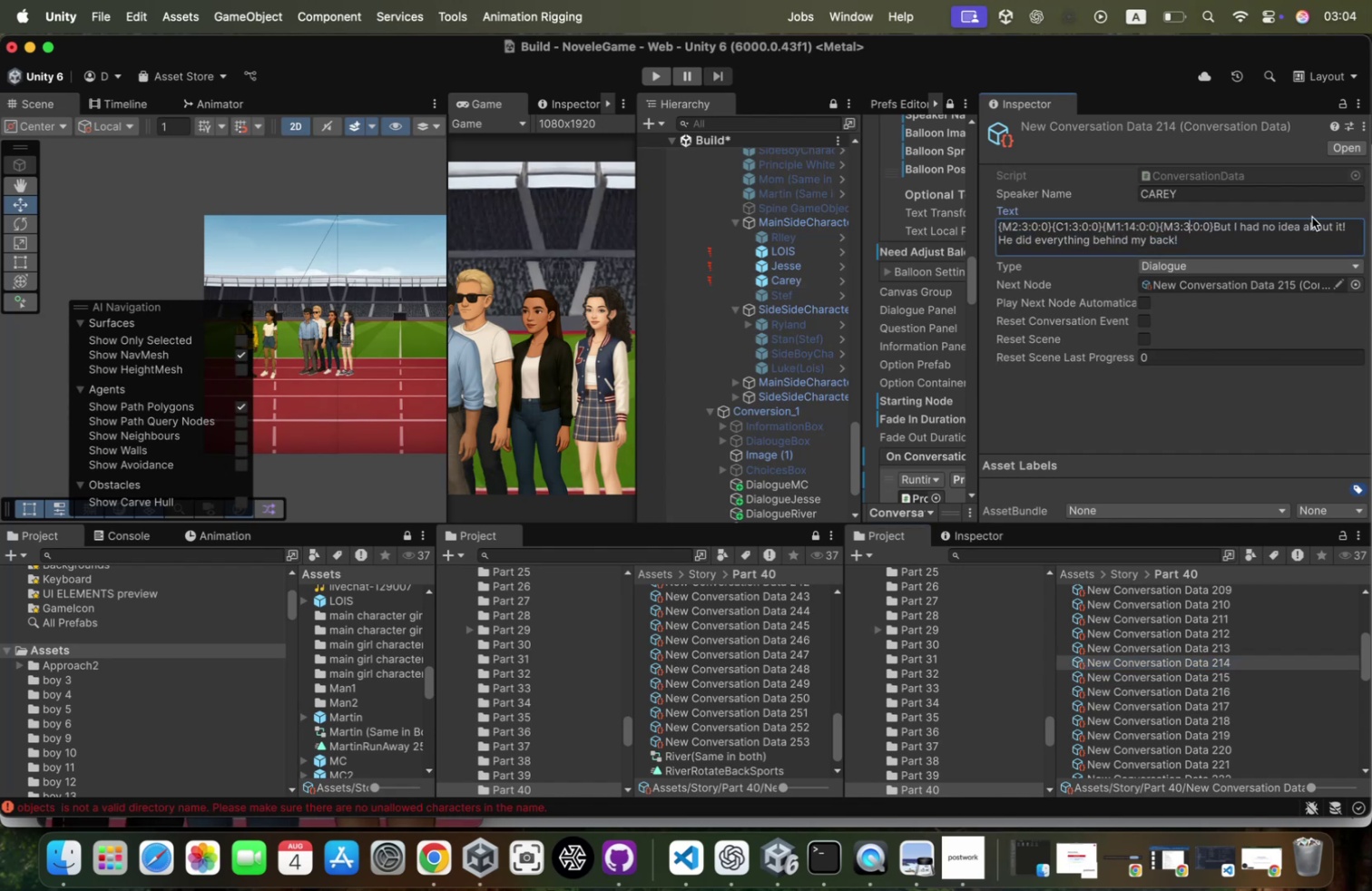 
key(Backspace)
type(16)
 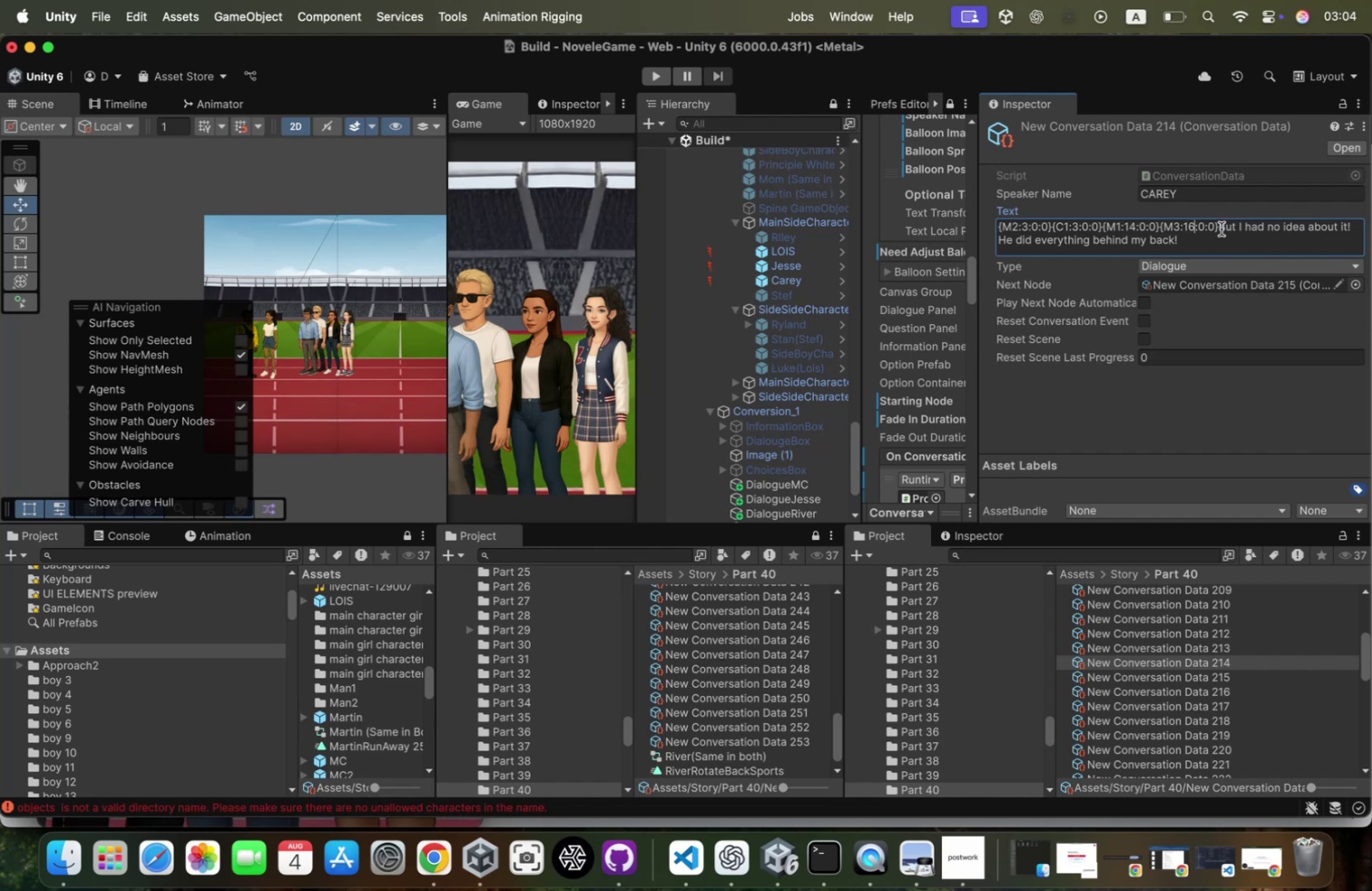 
wait(5.75)
 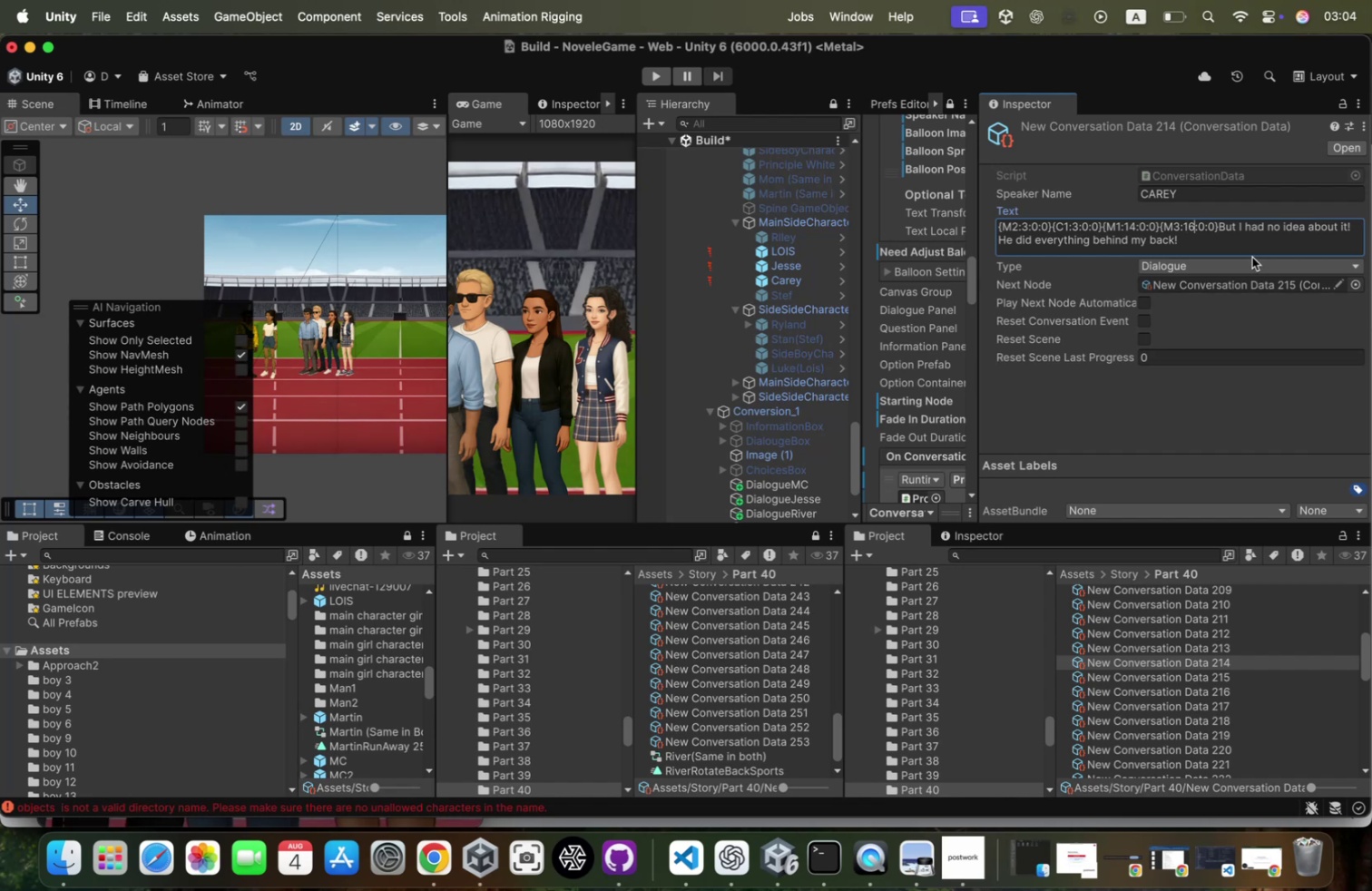 
key(Meta+CommandLeft)
 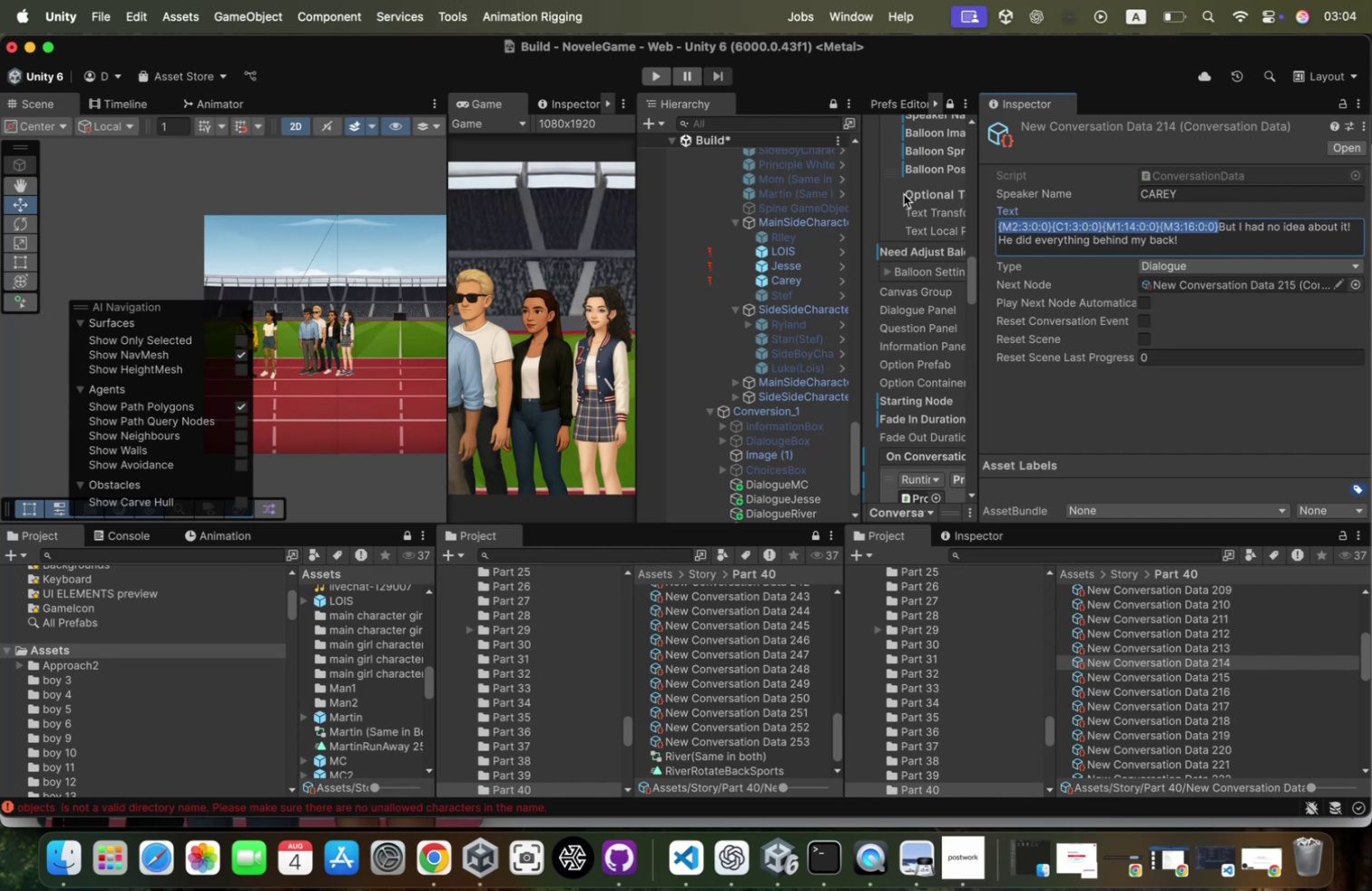 
key(Meta+C)
 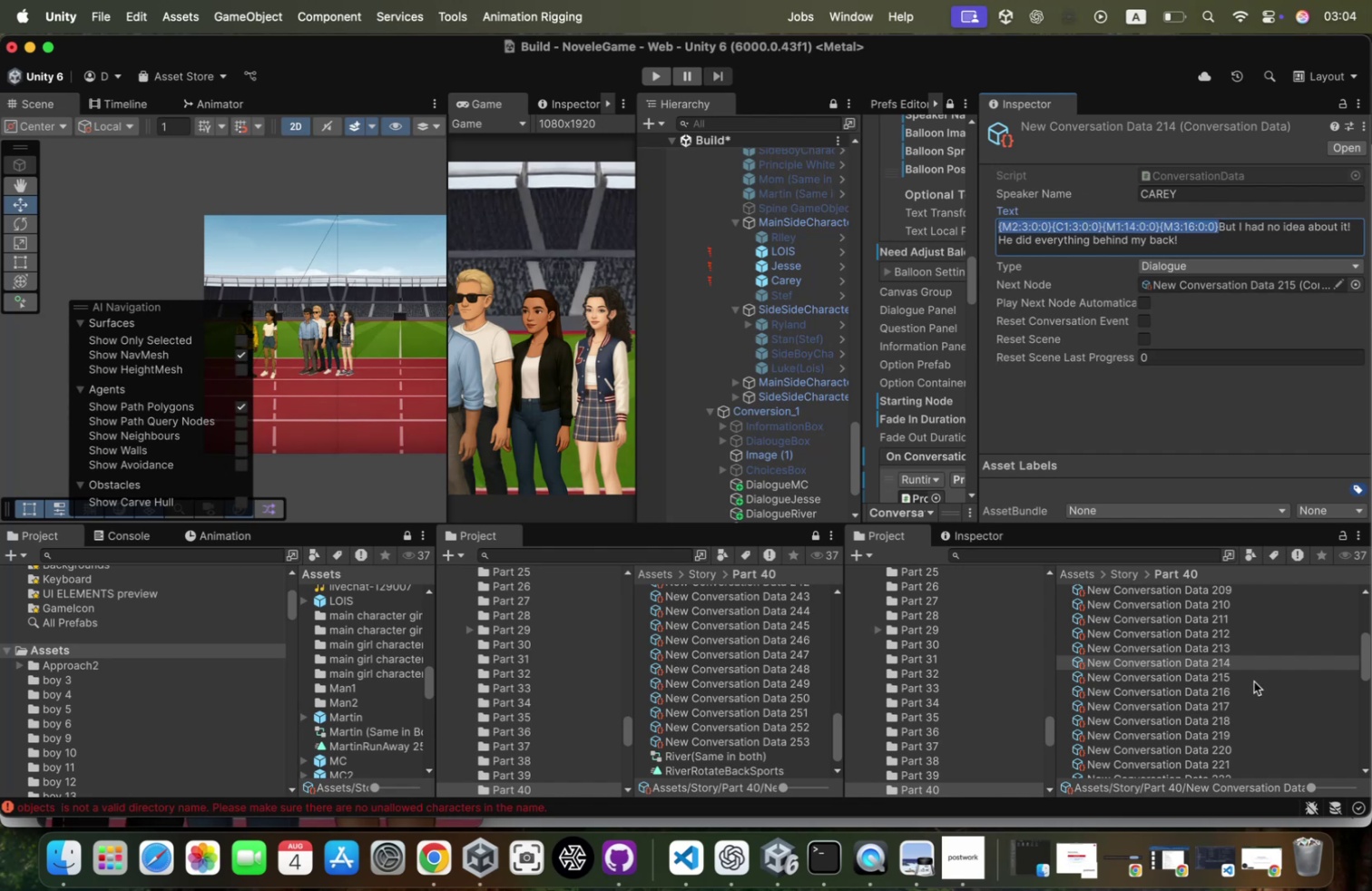 
left_click([1254, 674])
 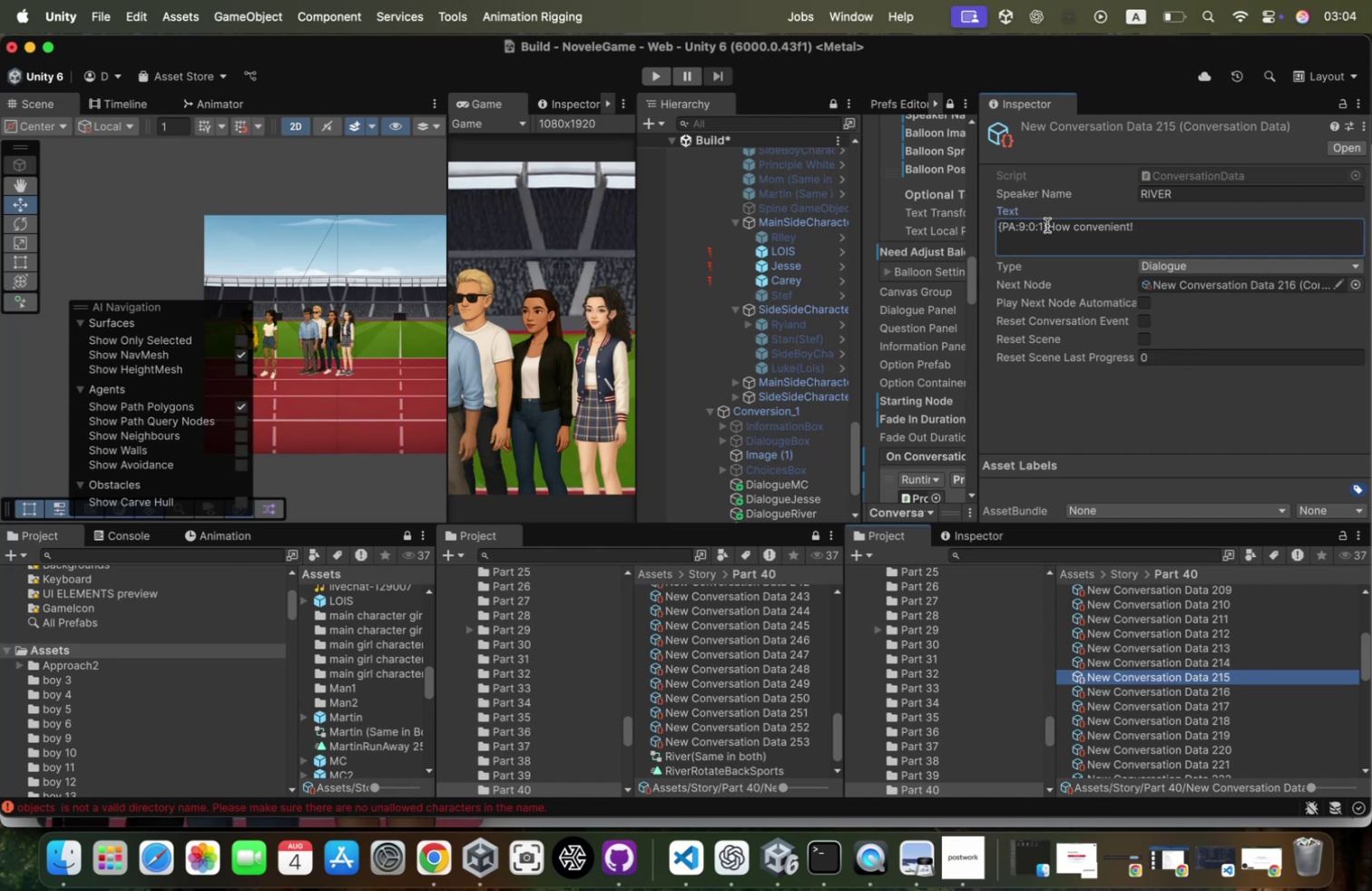 
key(Meta+V)
 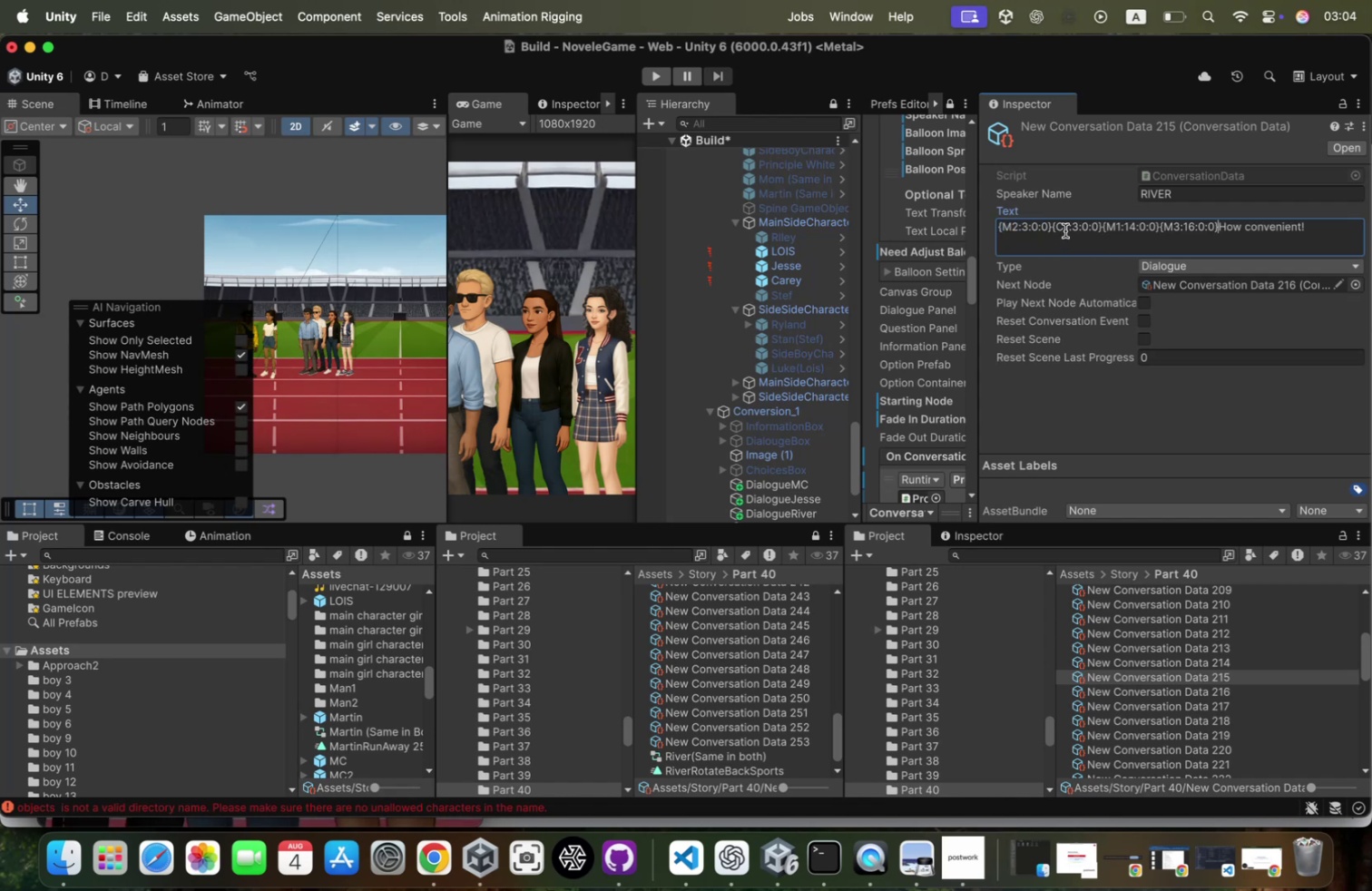 
left_click([1077, 226])
 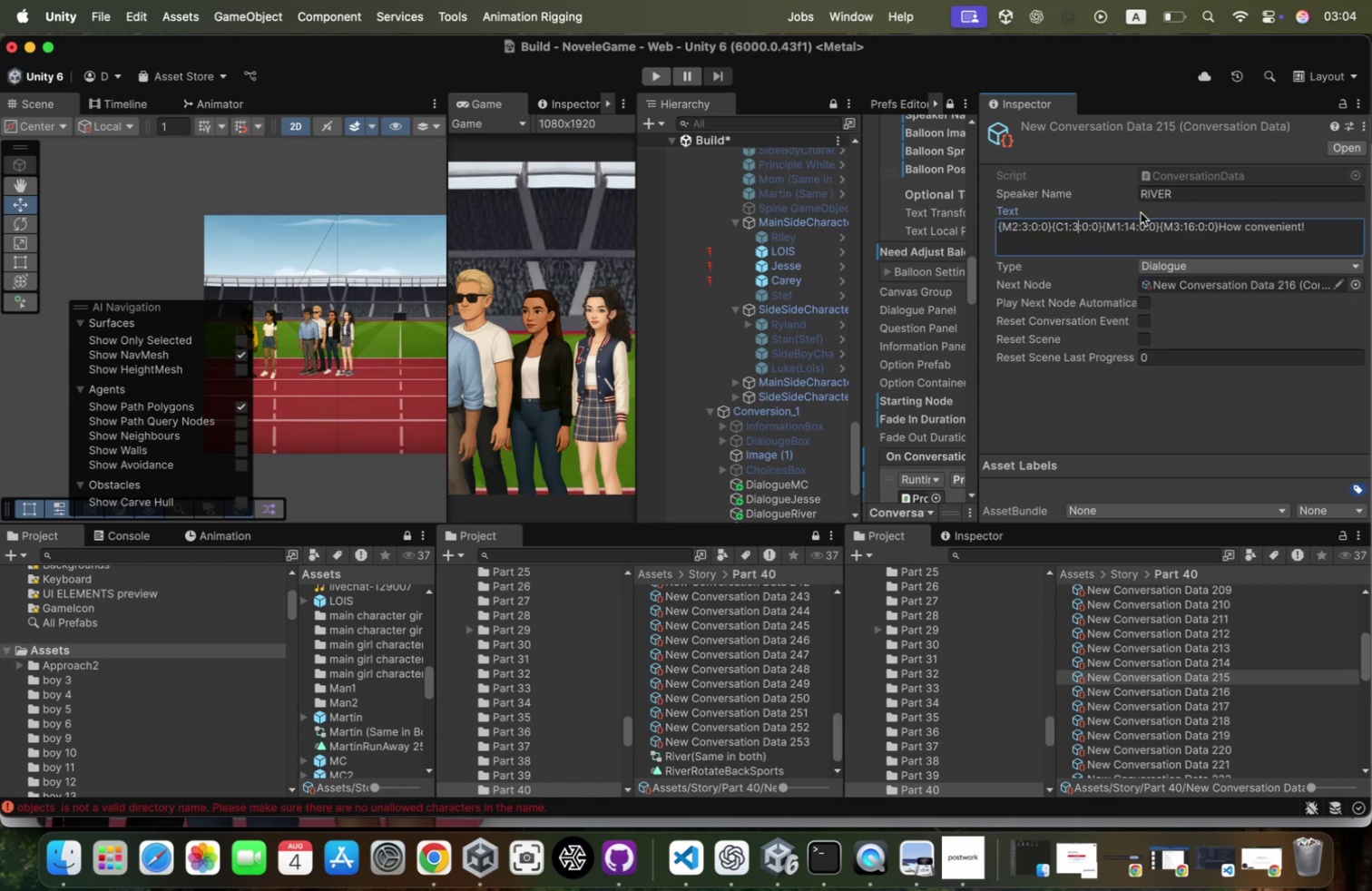 
key(Backspace)
type(14)
 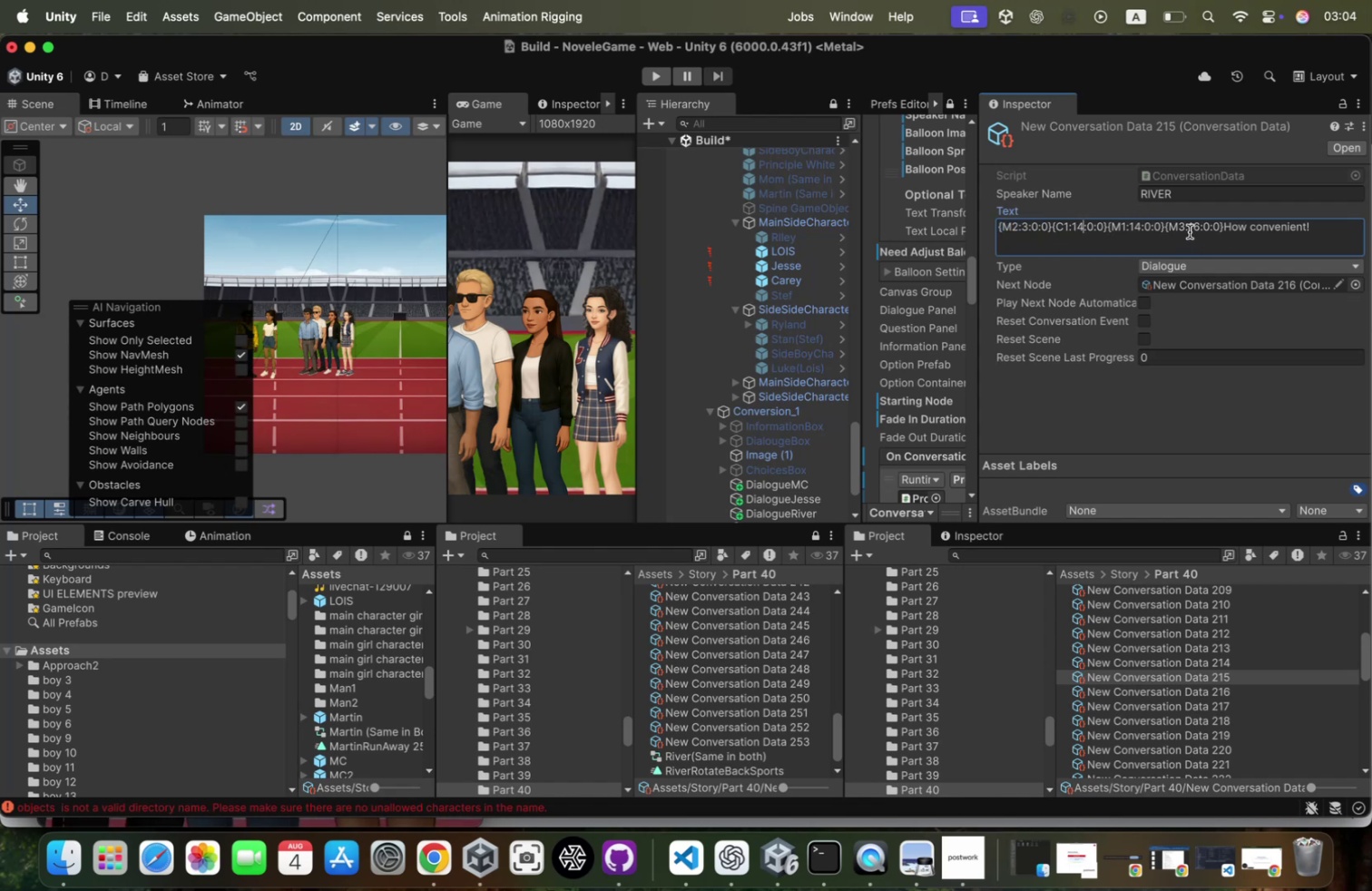 
left_click([1203, 223])
 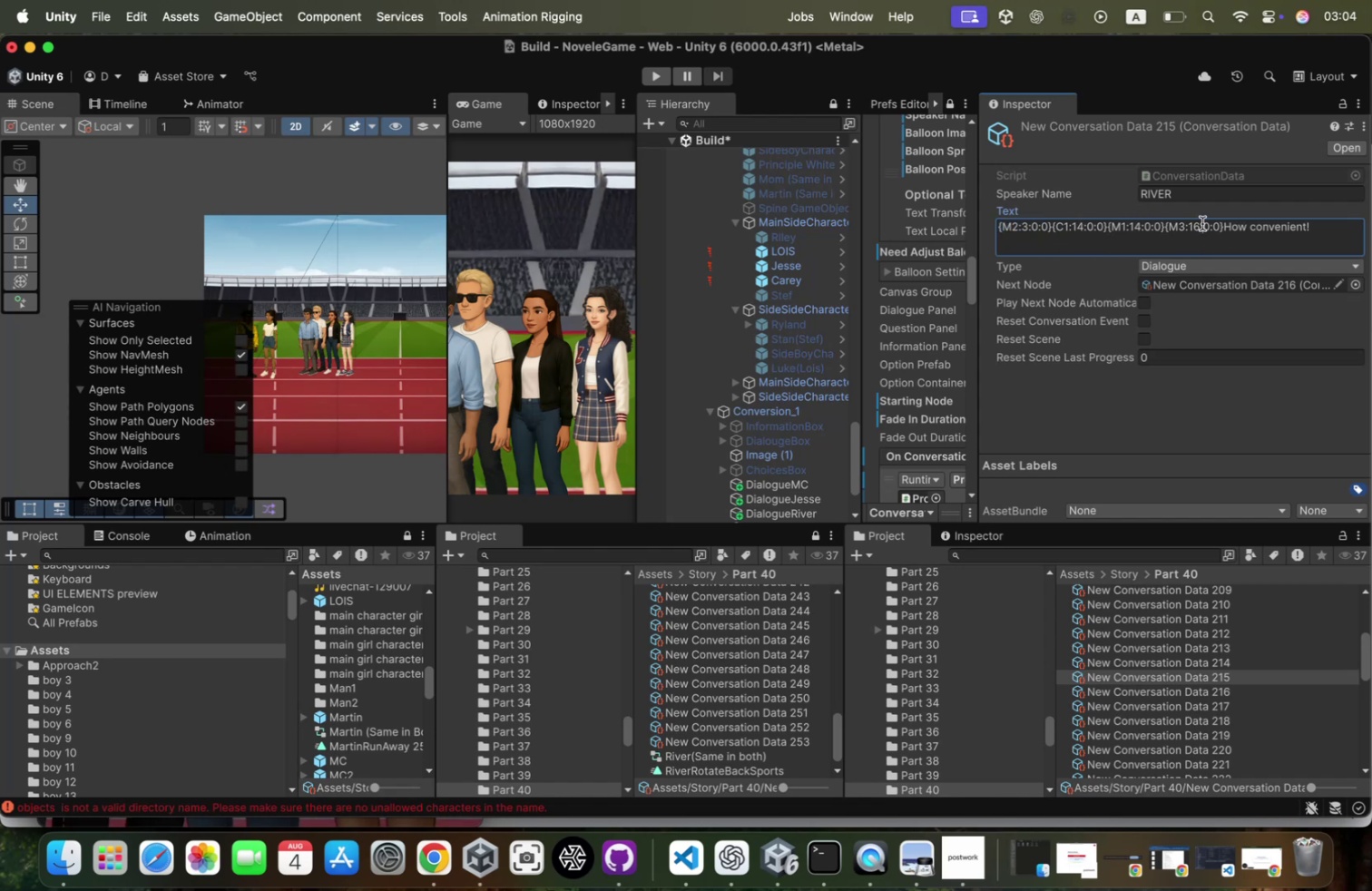 
left_click([1202, 223])
 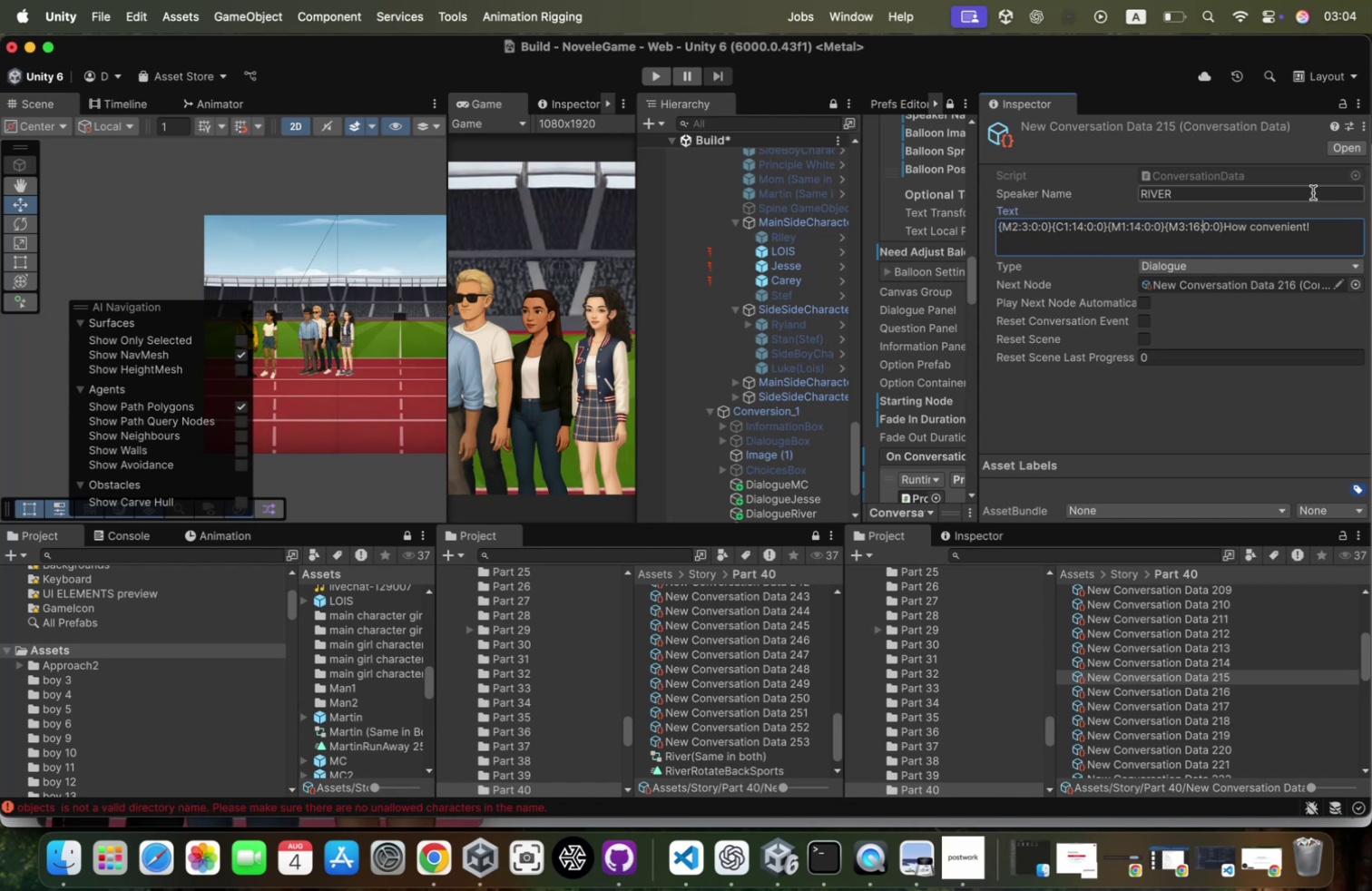 
key(ArrowLeft)
 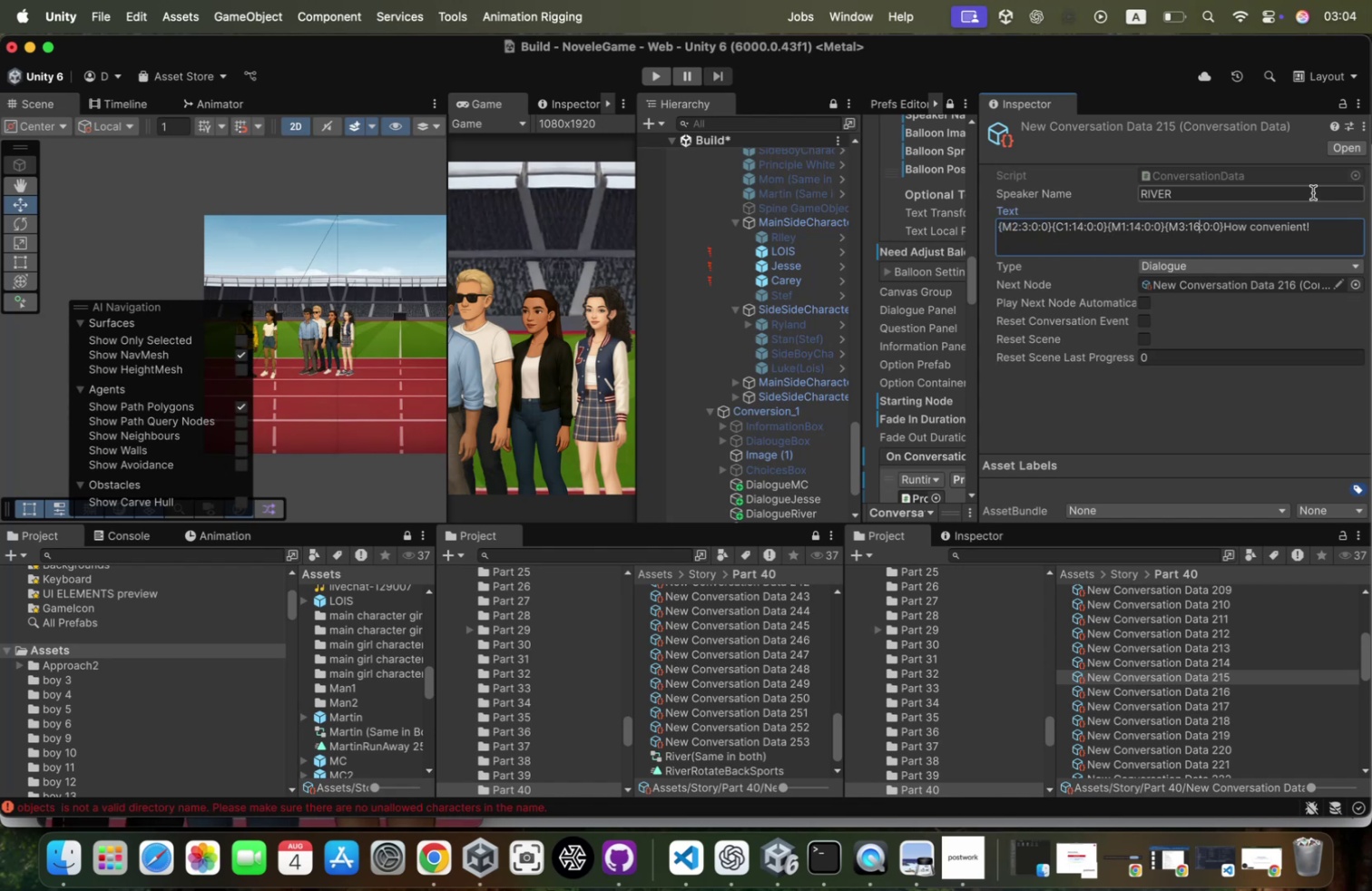 
key(Backspace)
 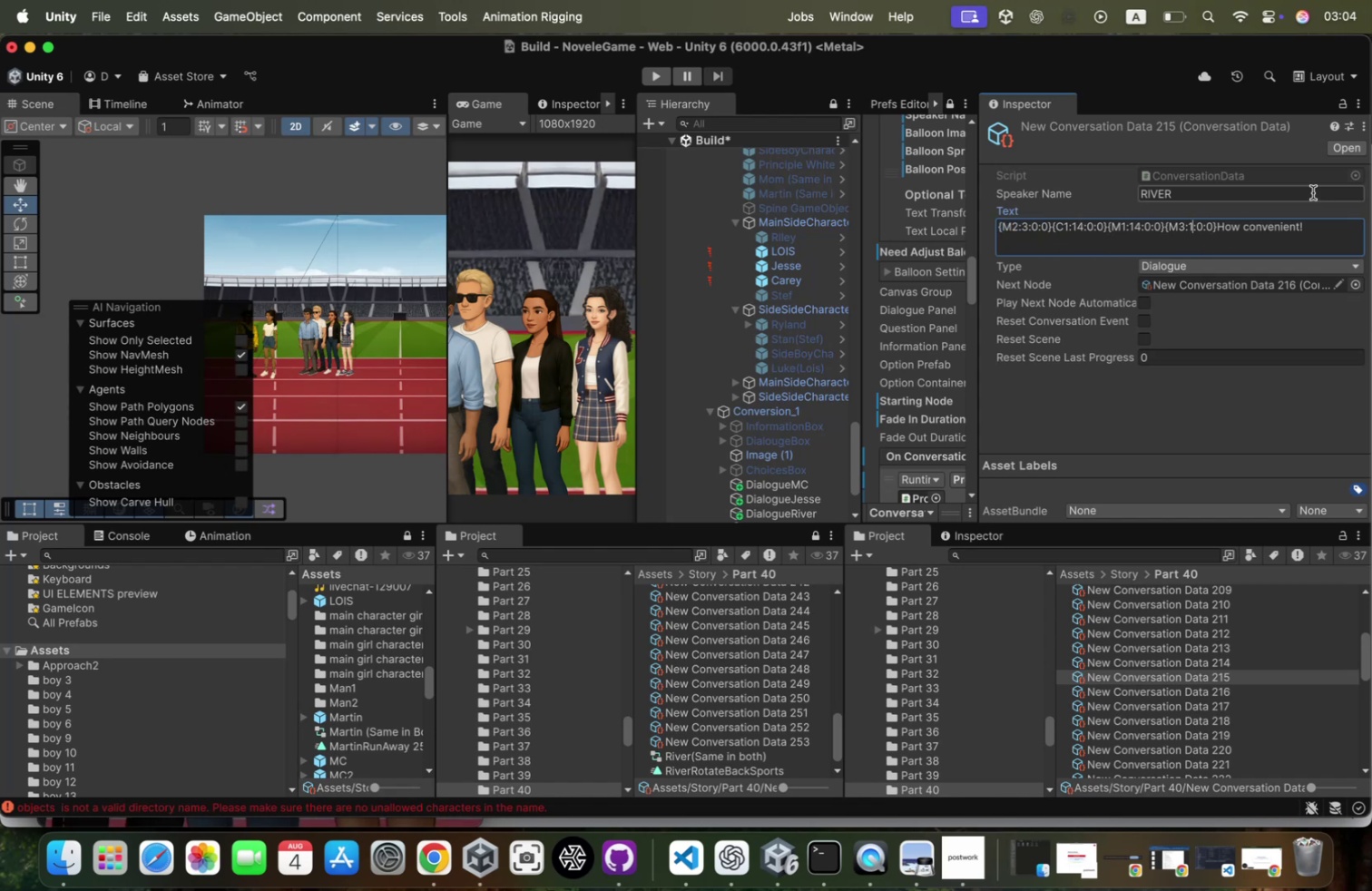 
key(Backspace)
 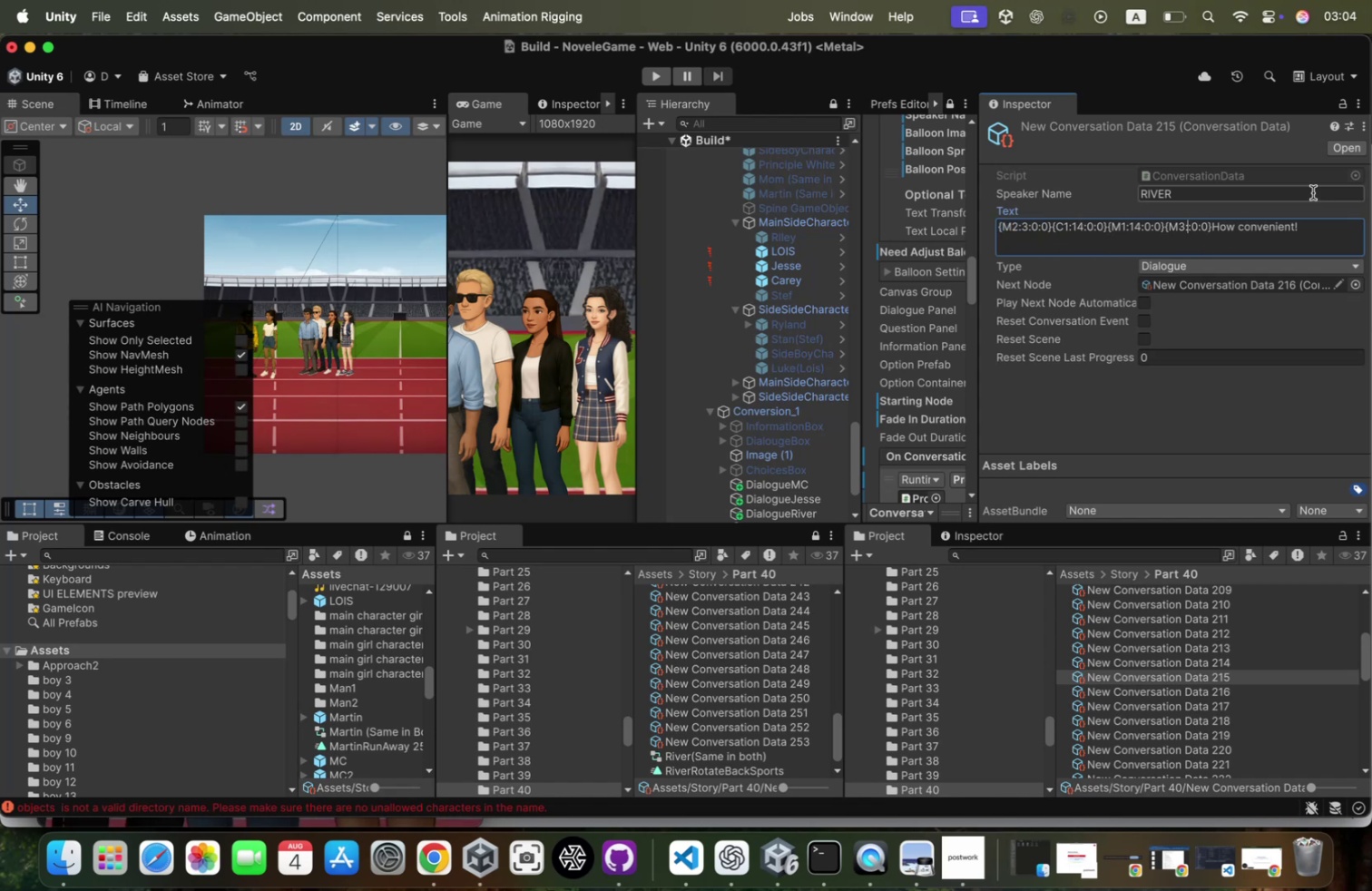 
key(3)
 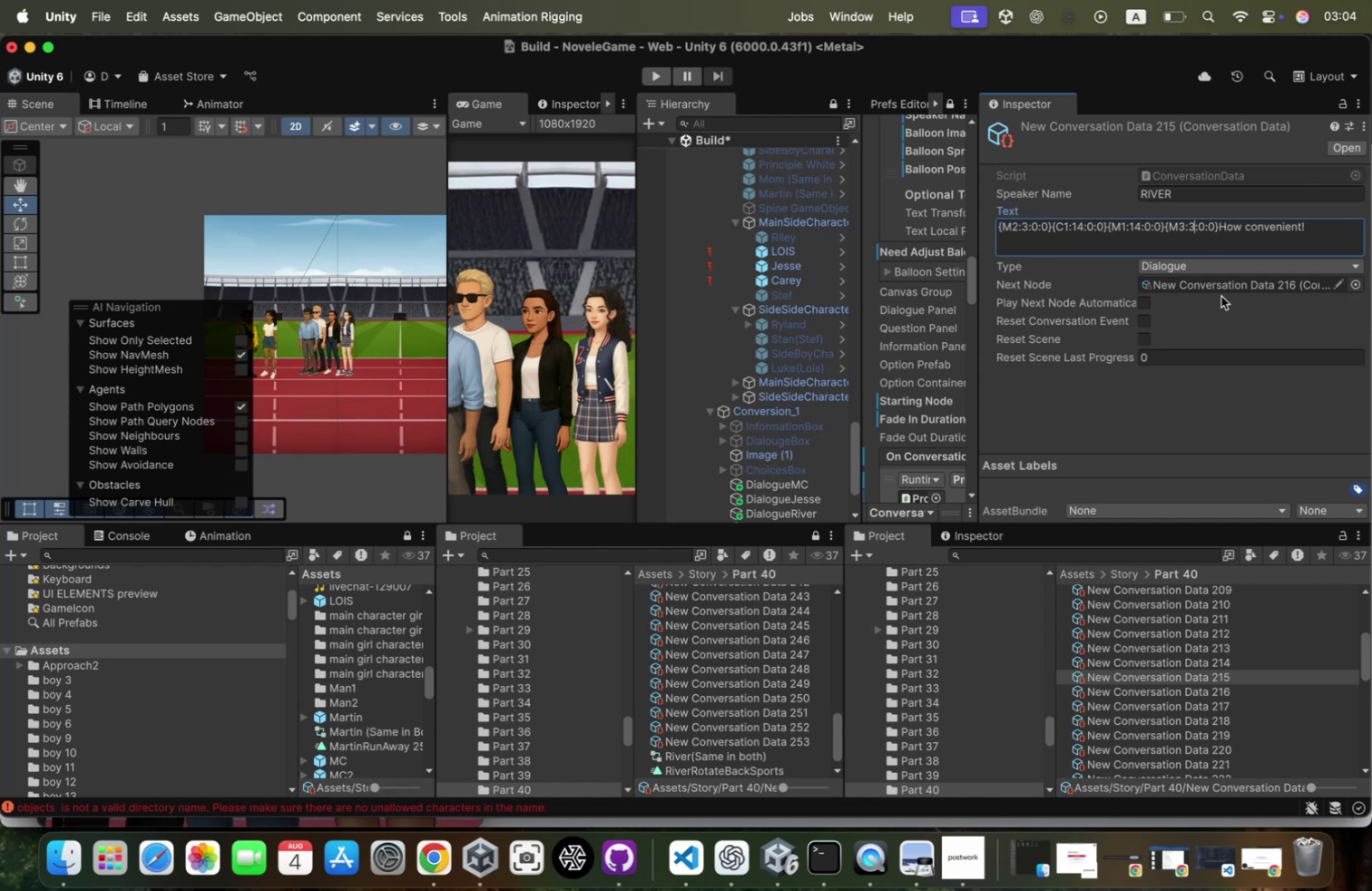 
key(Meta+A)
 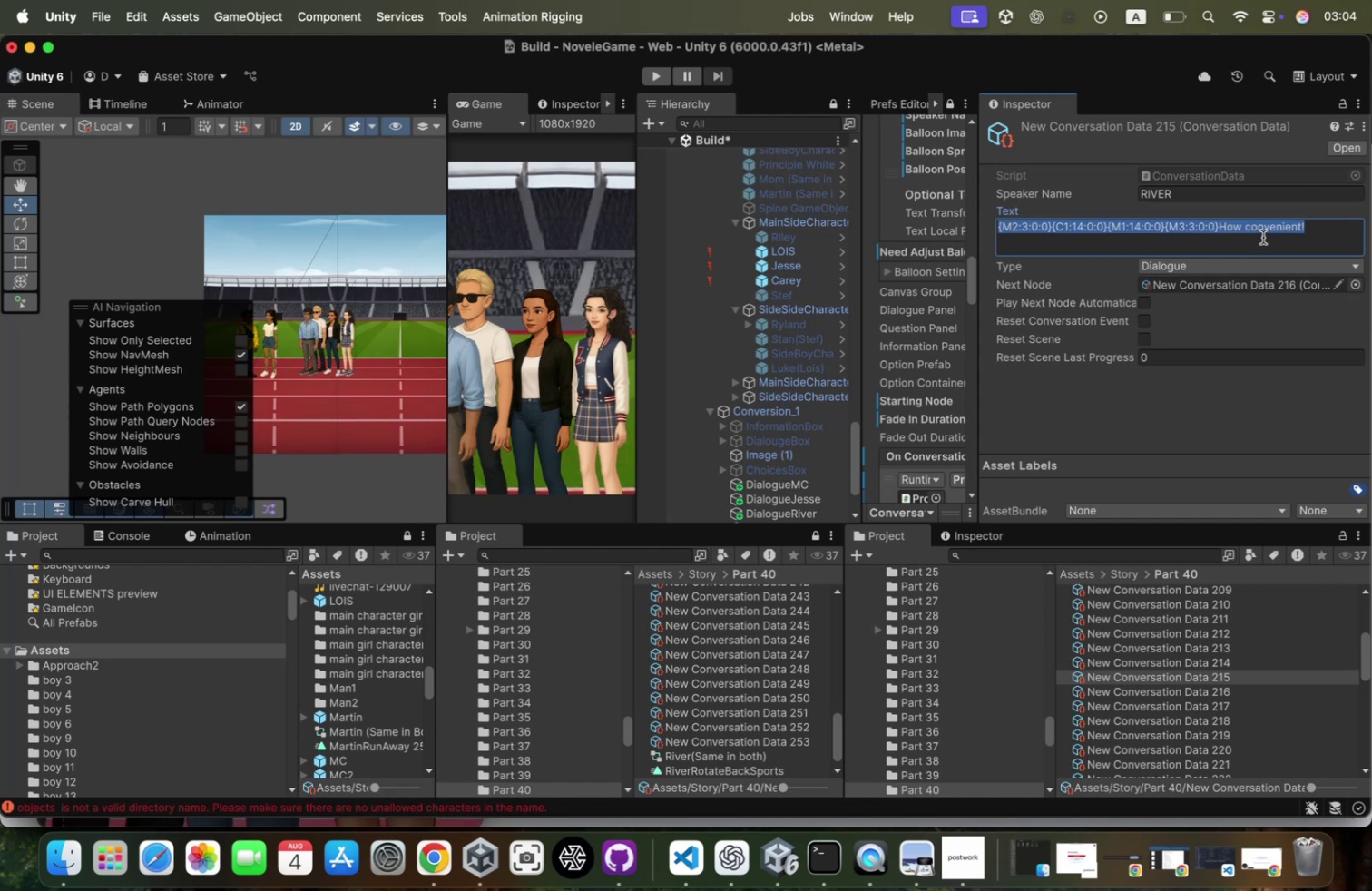 
key(Meta+C)
 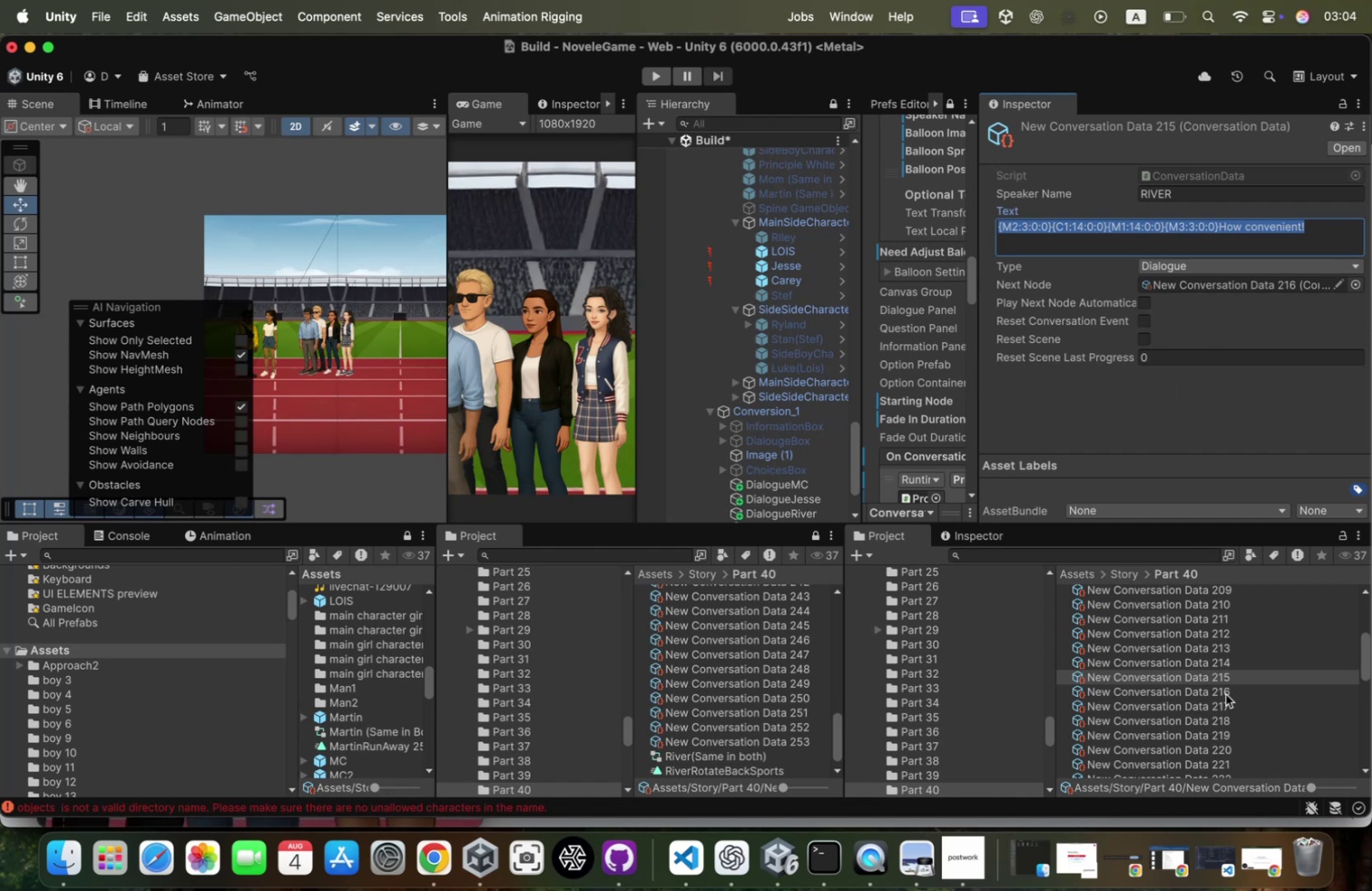 
left_click([1226, 693])
 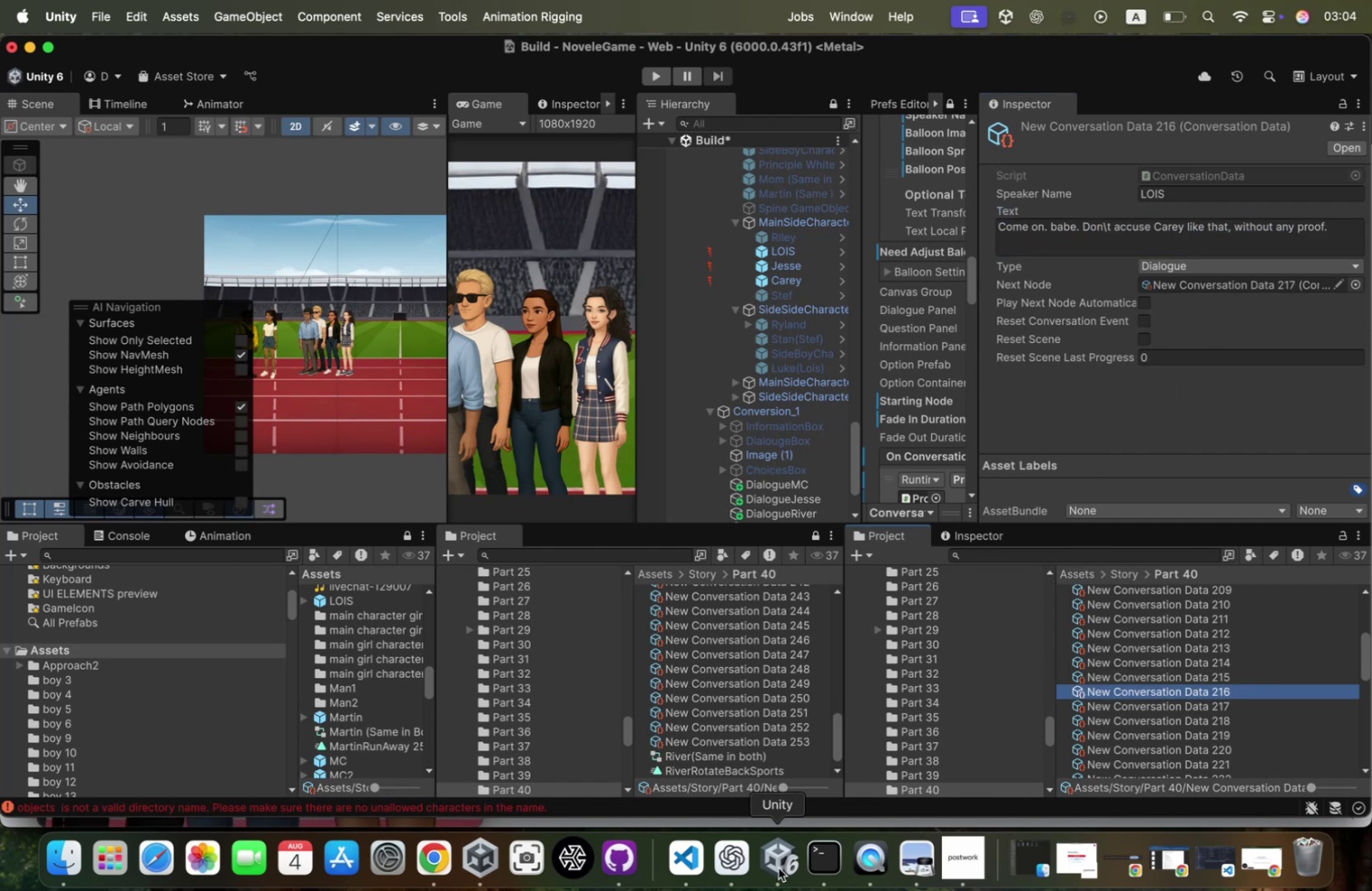 
wait(6.93)
 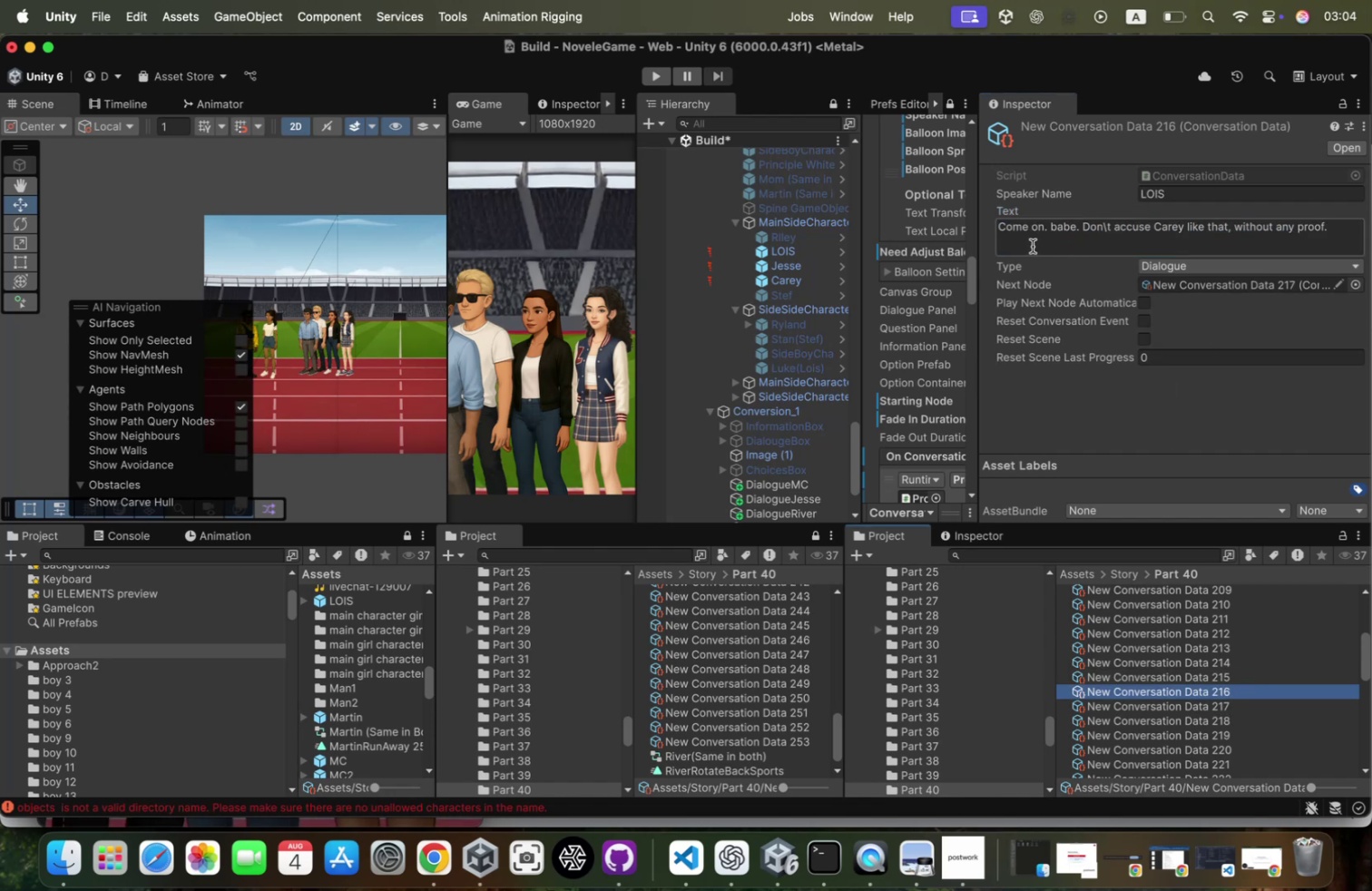 
left_click([278, 524])
 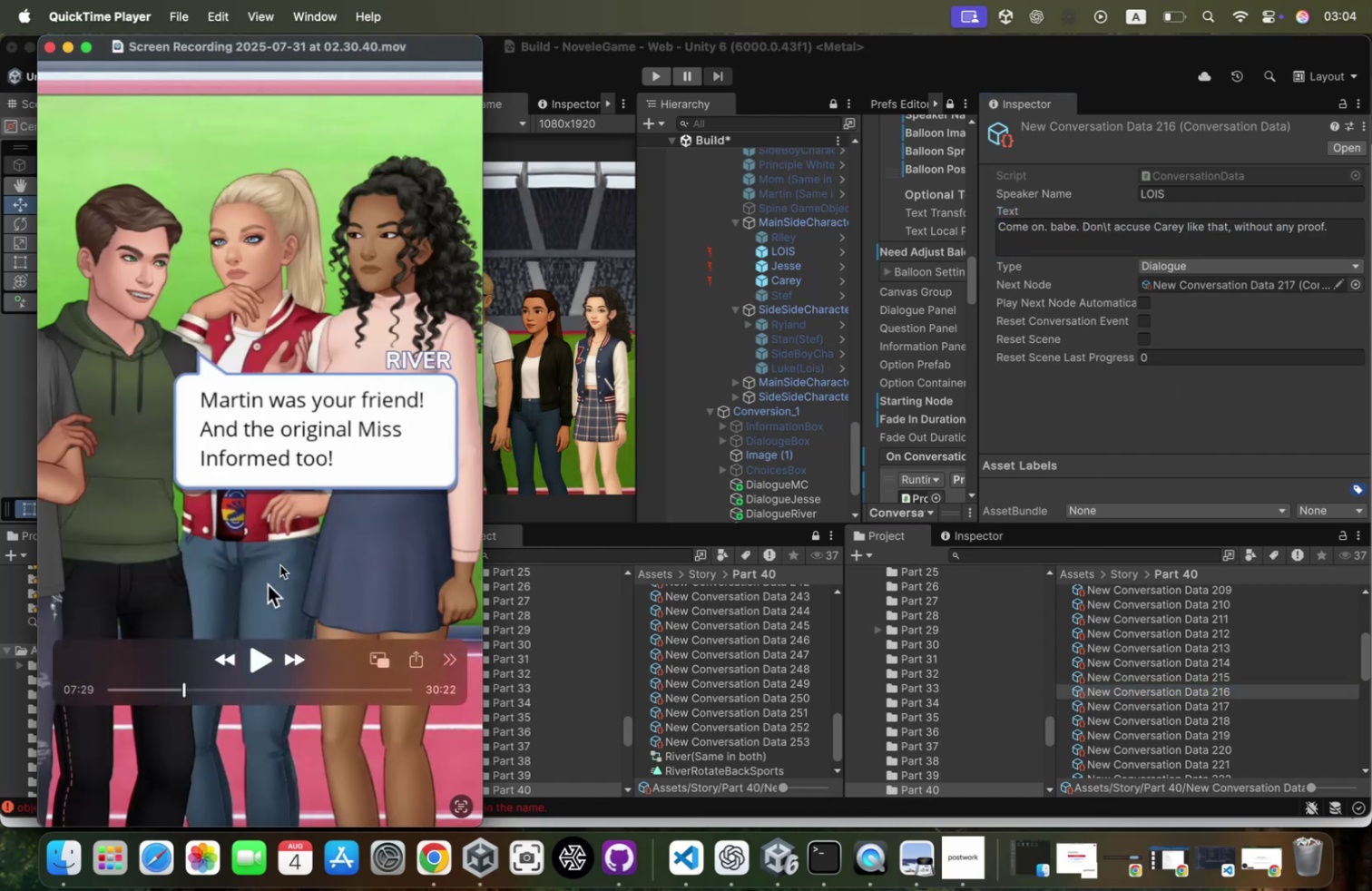 
key(Space)
 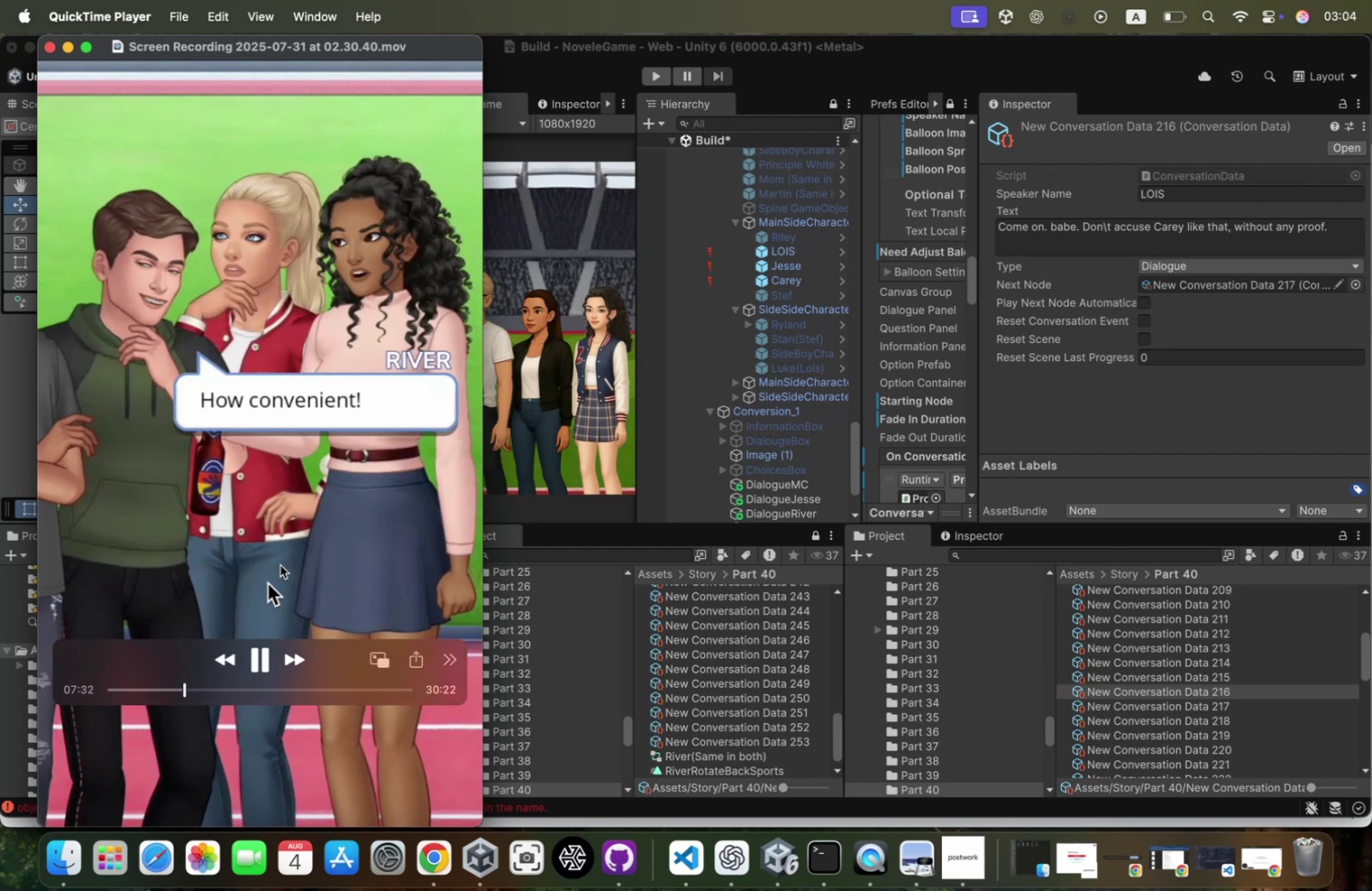 
key(Space)
 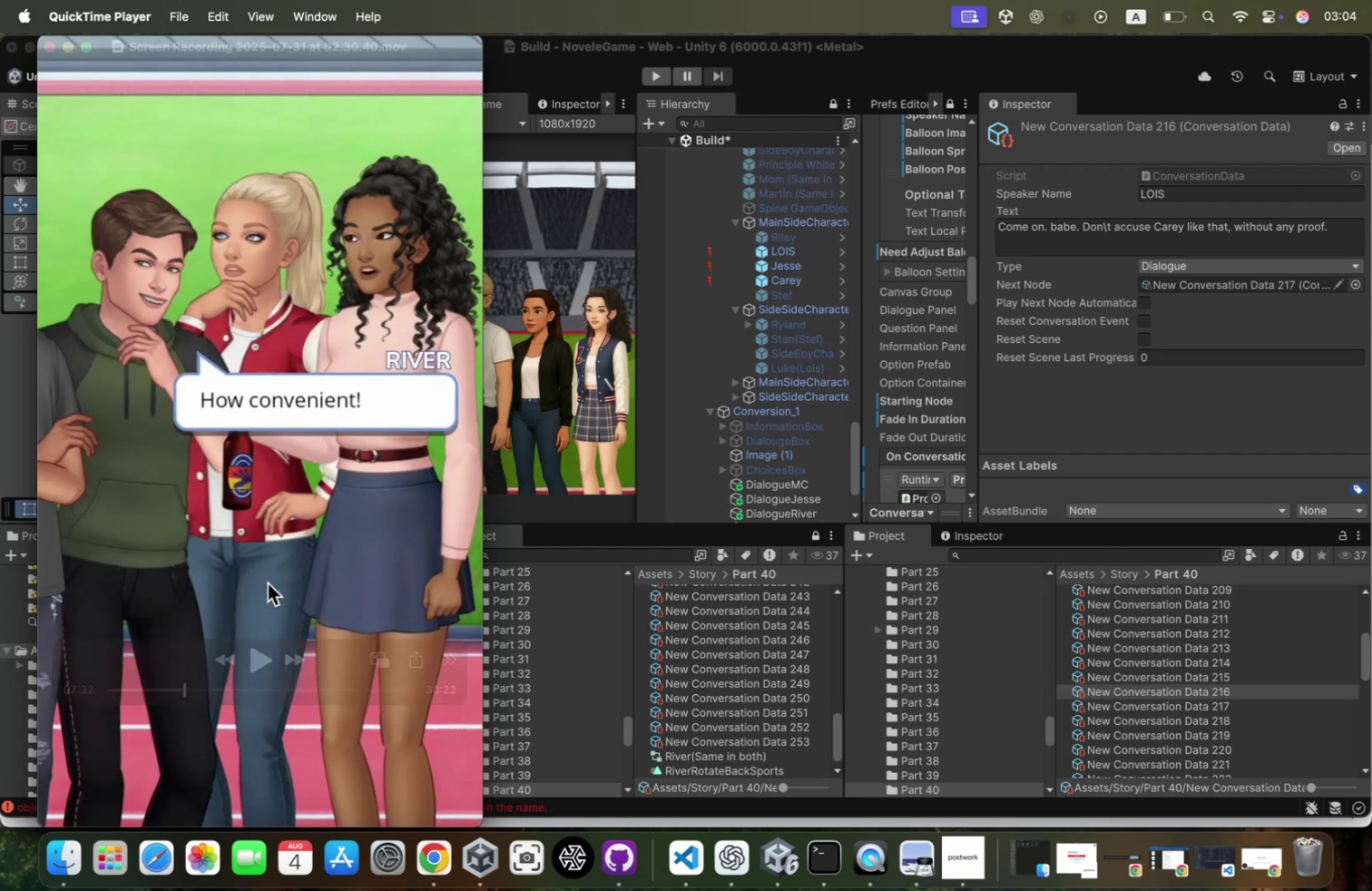 
key(Space)
 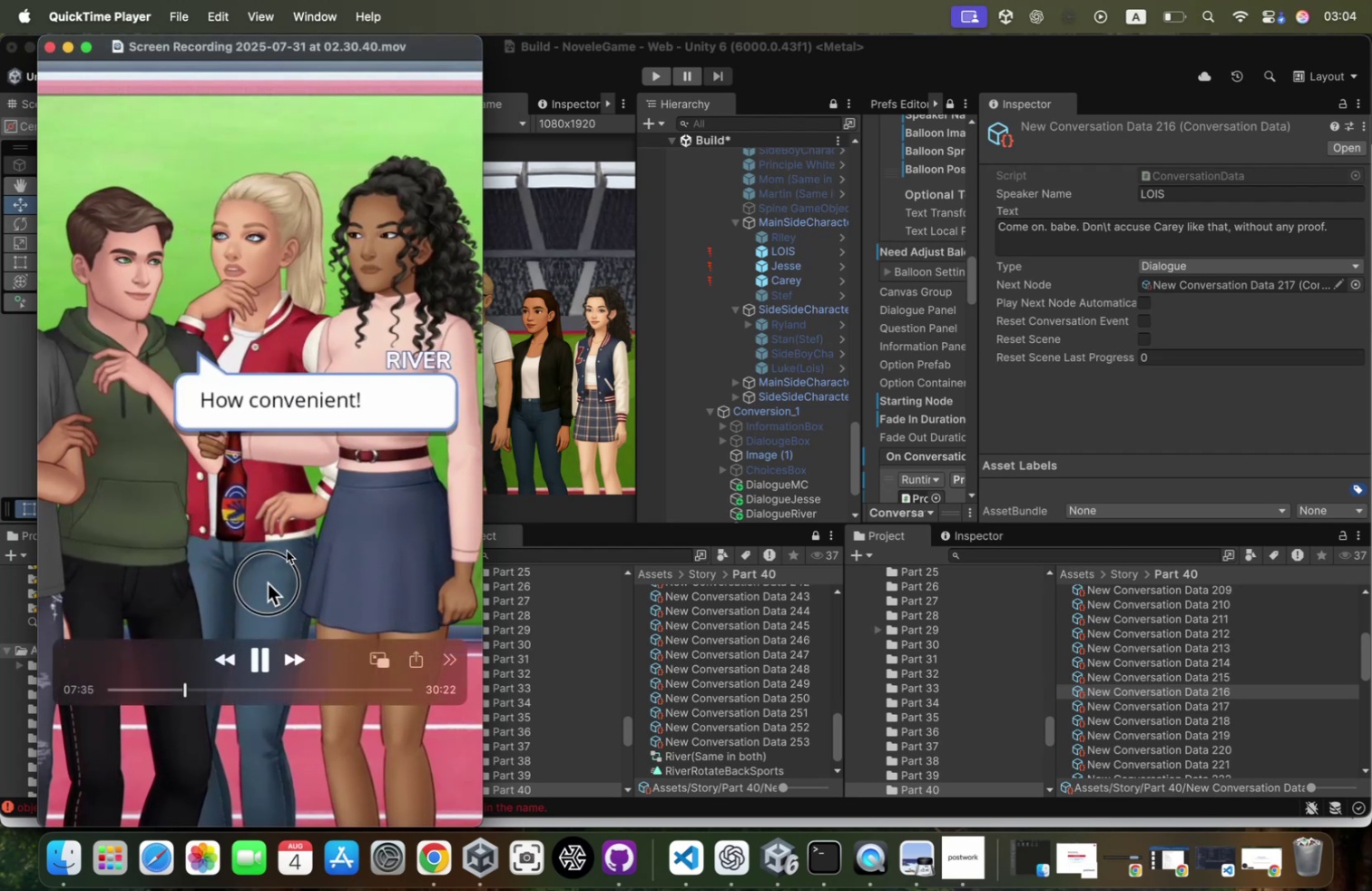 
key(Space)
 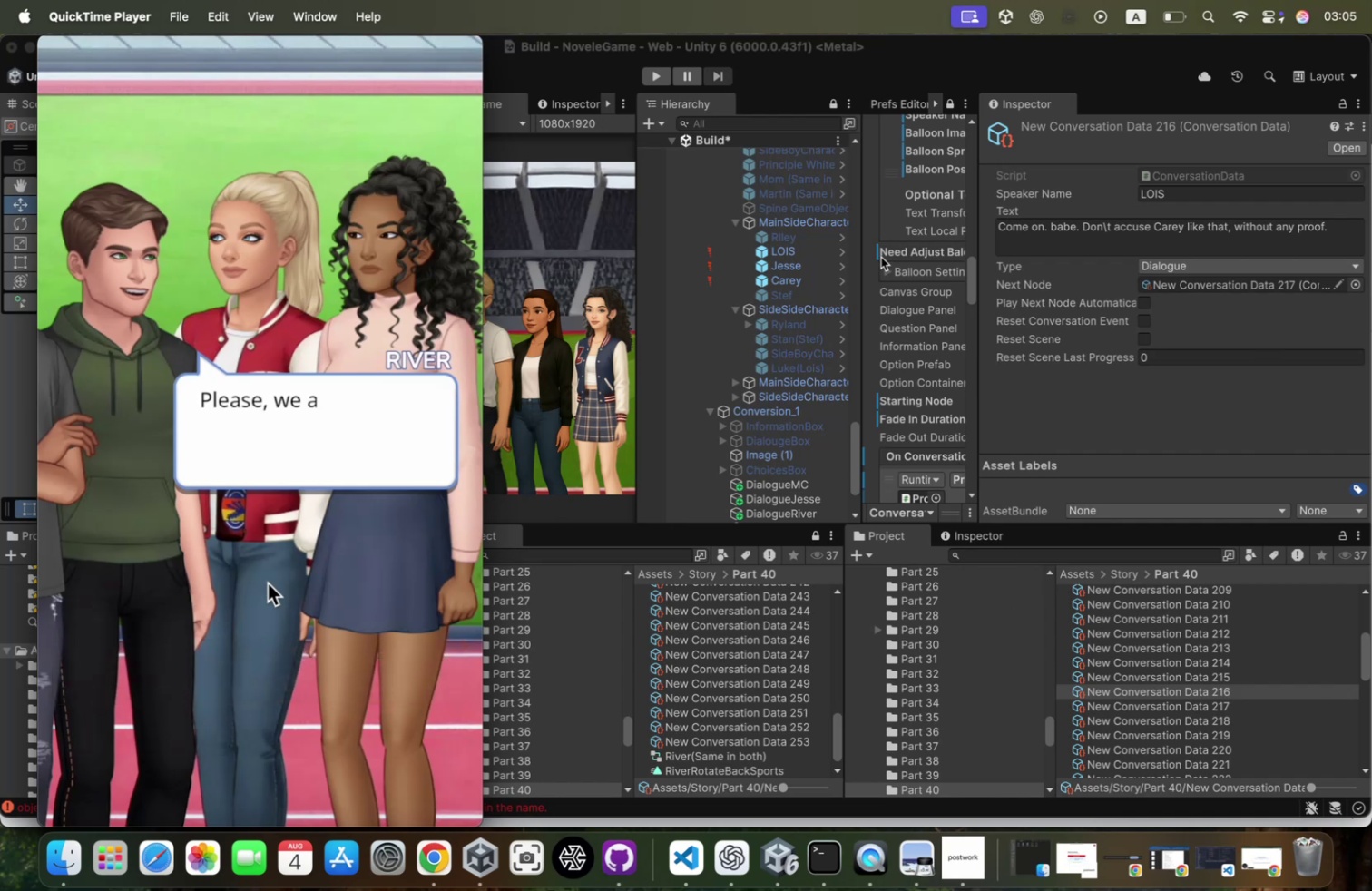 
wait(7.25)
 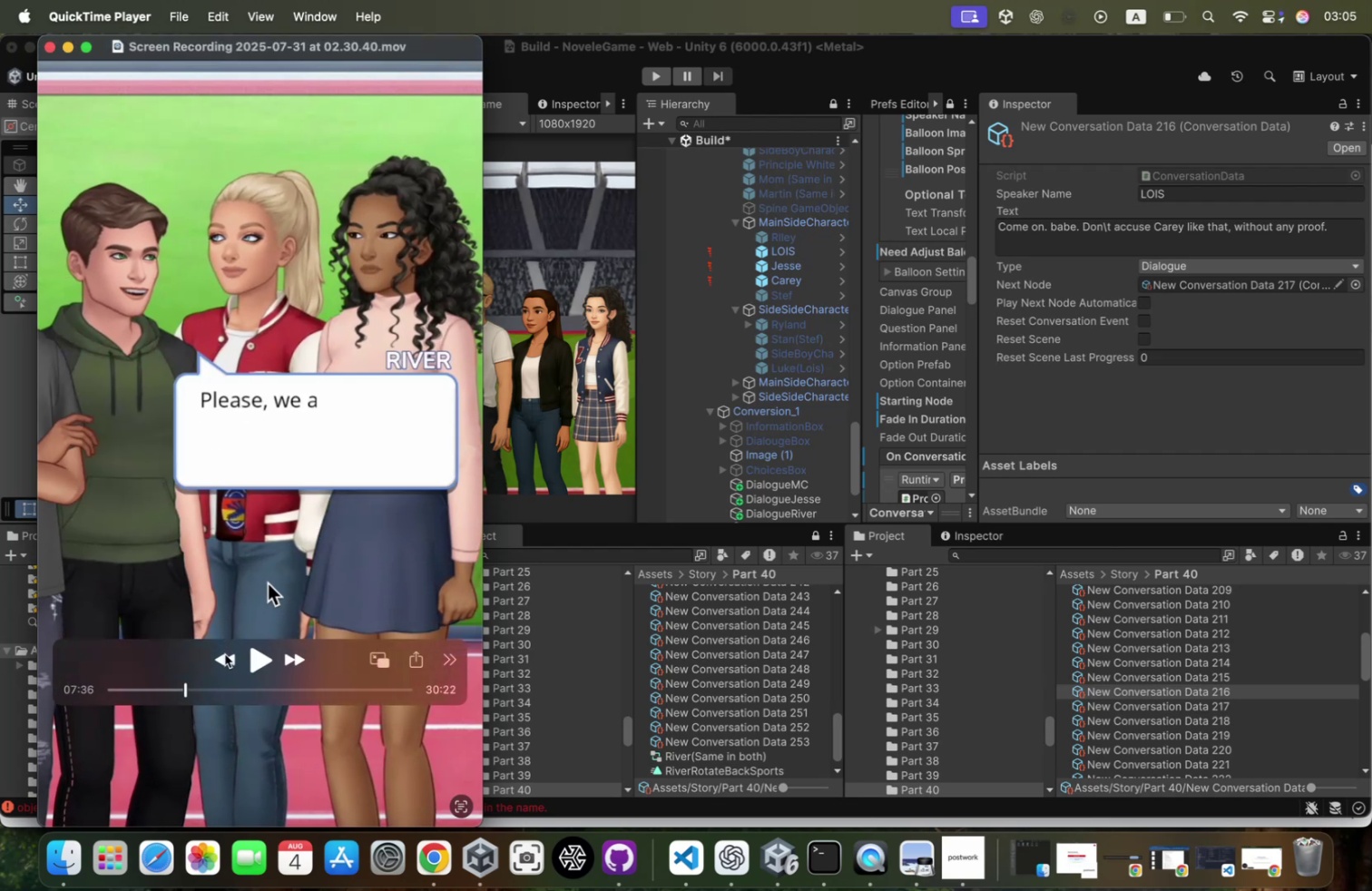 
left_click([563, 294])
 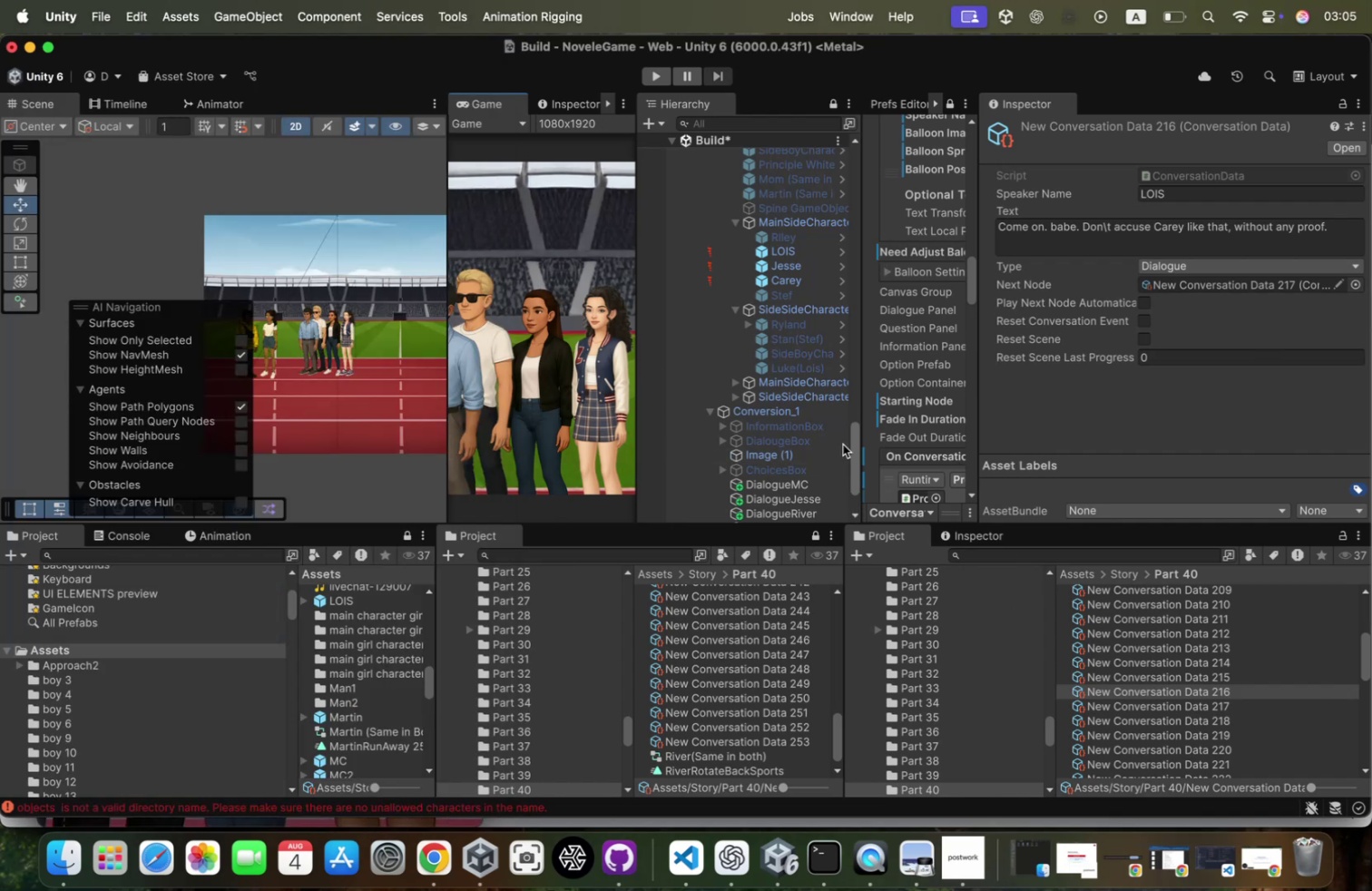 
scroll: coordinate [818, 476], scroll_direction: down, amount: 15.0
 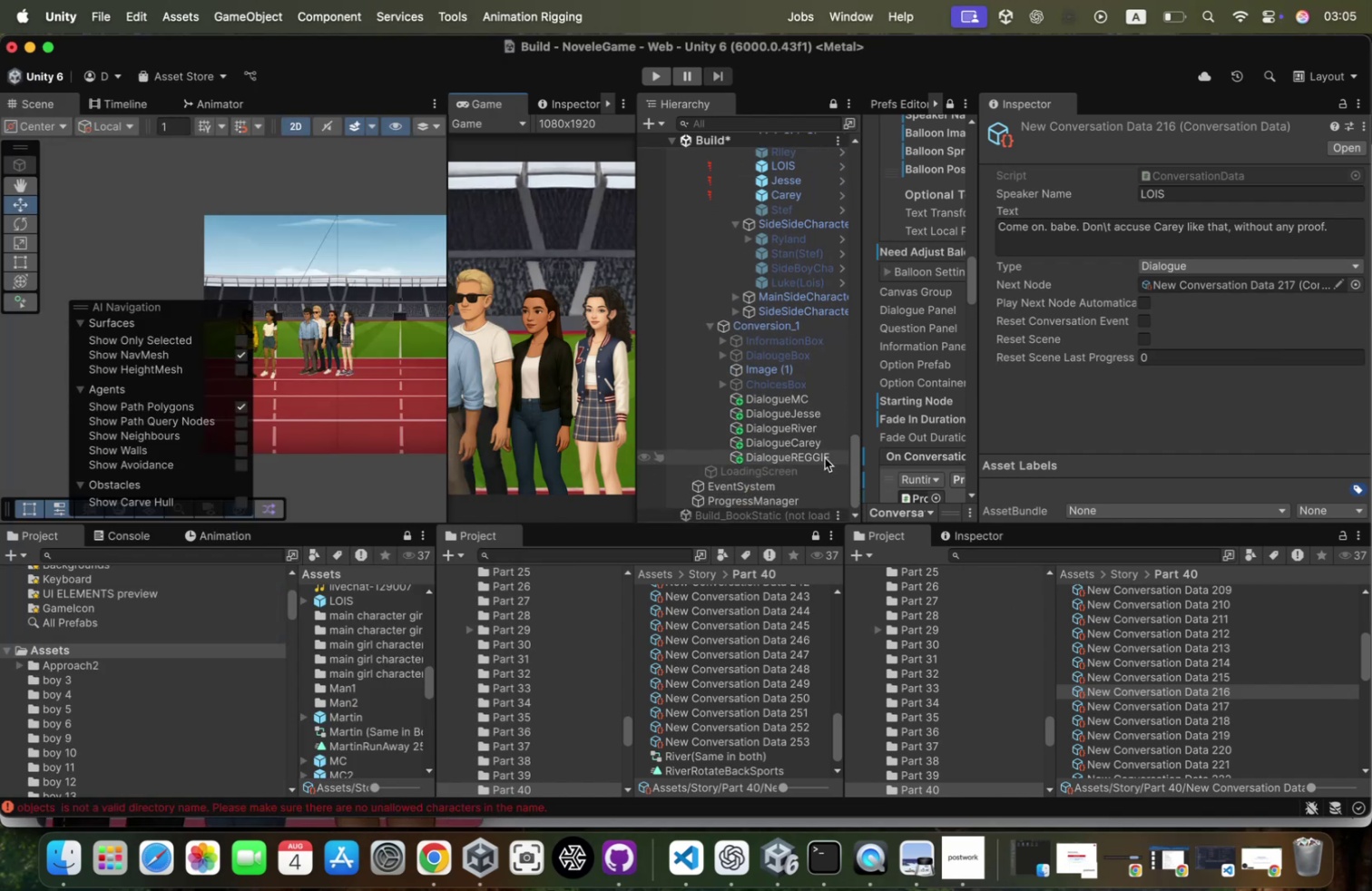 
left_click([825, 458])
 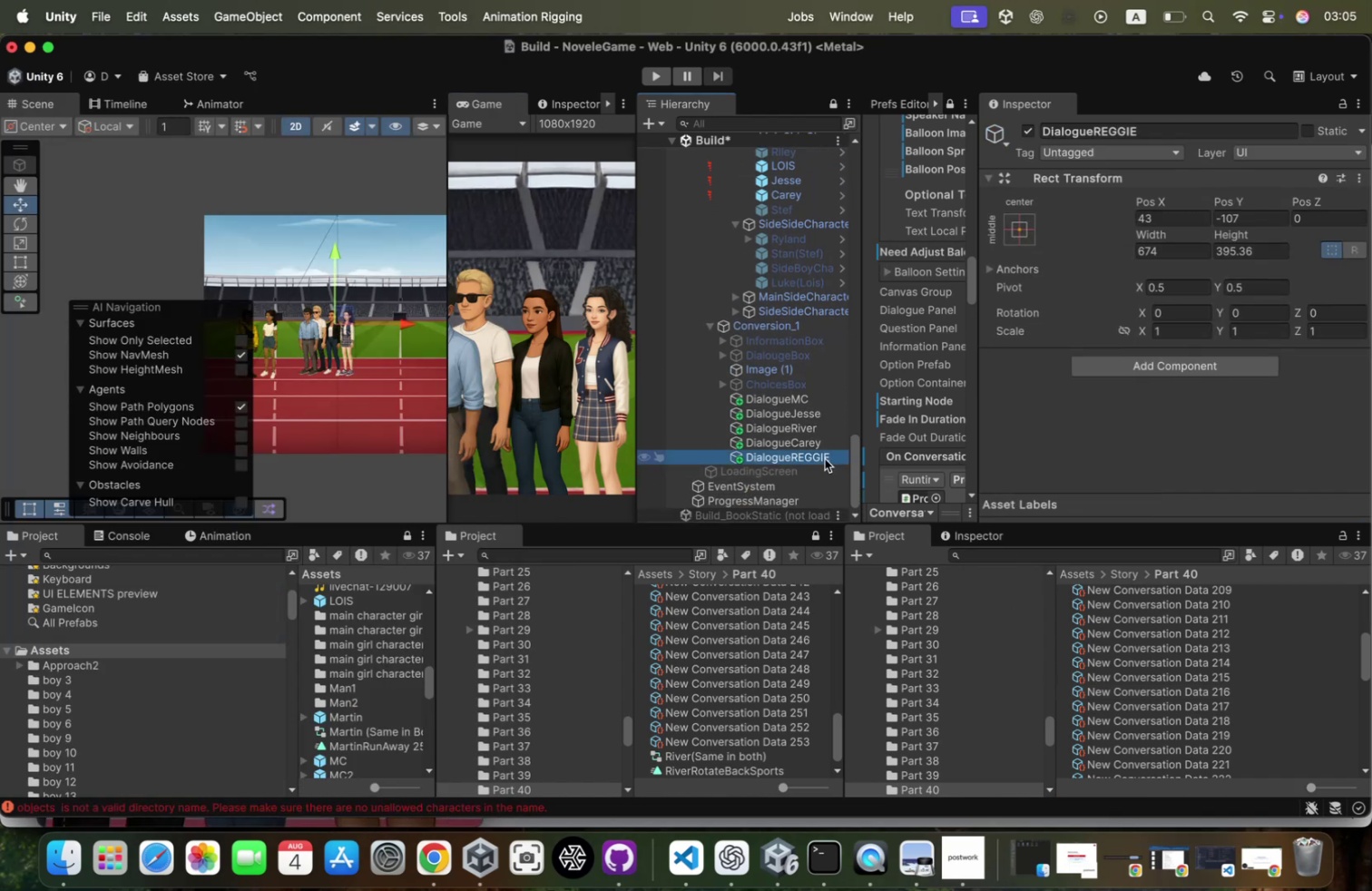 
key(Meta+D)
 